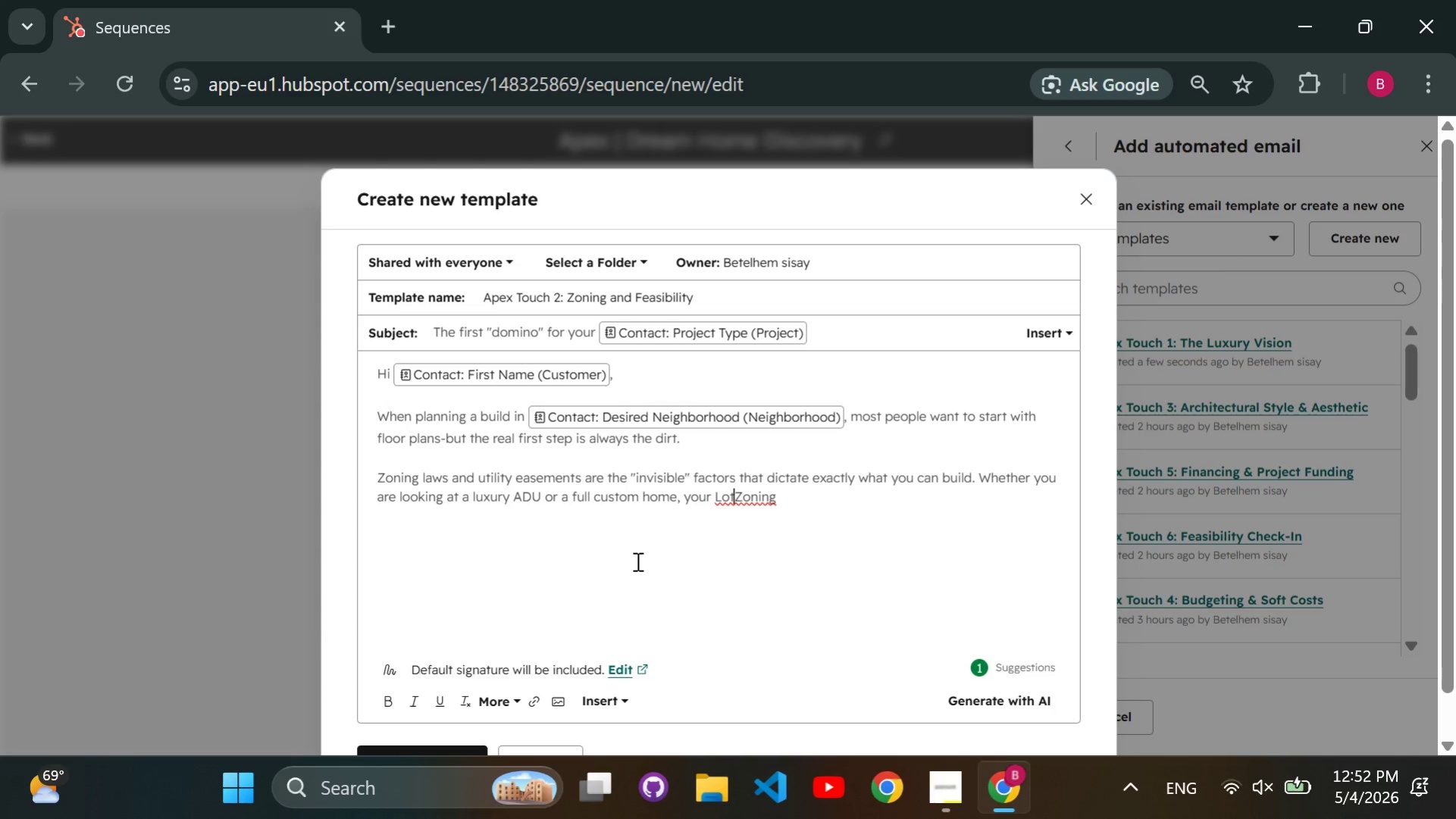 
key(ArrowLeft)
 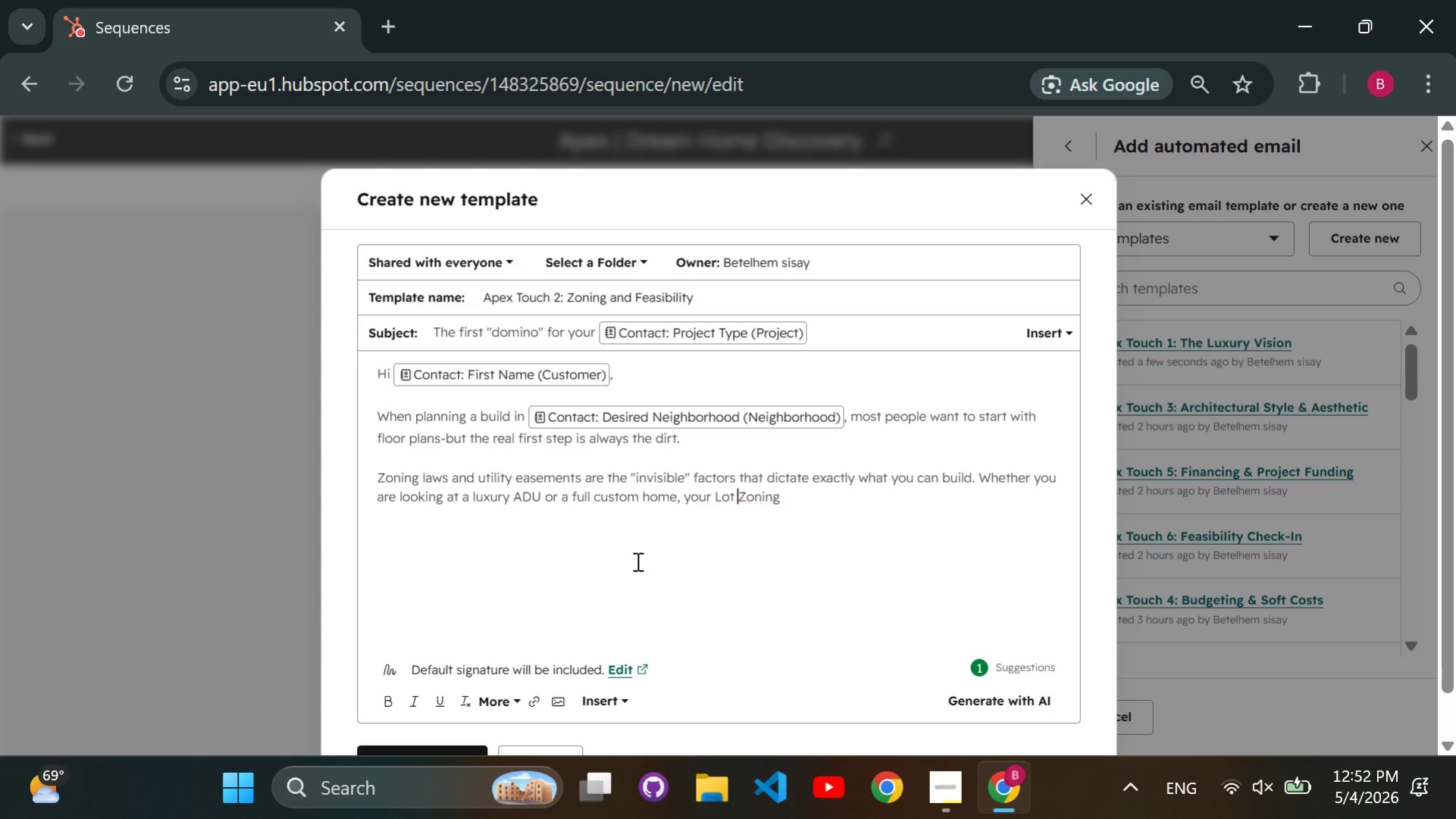 
key(Space)
 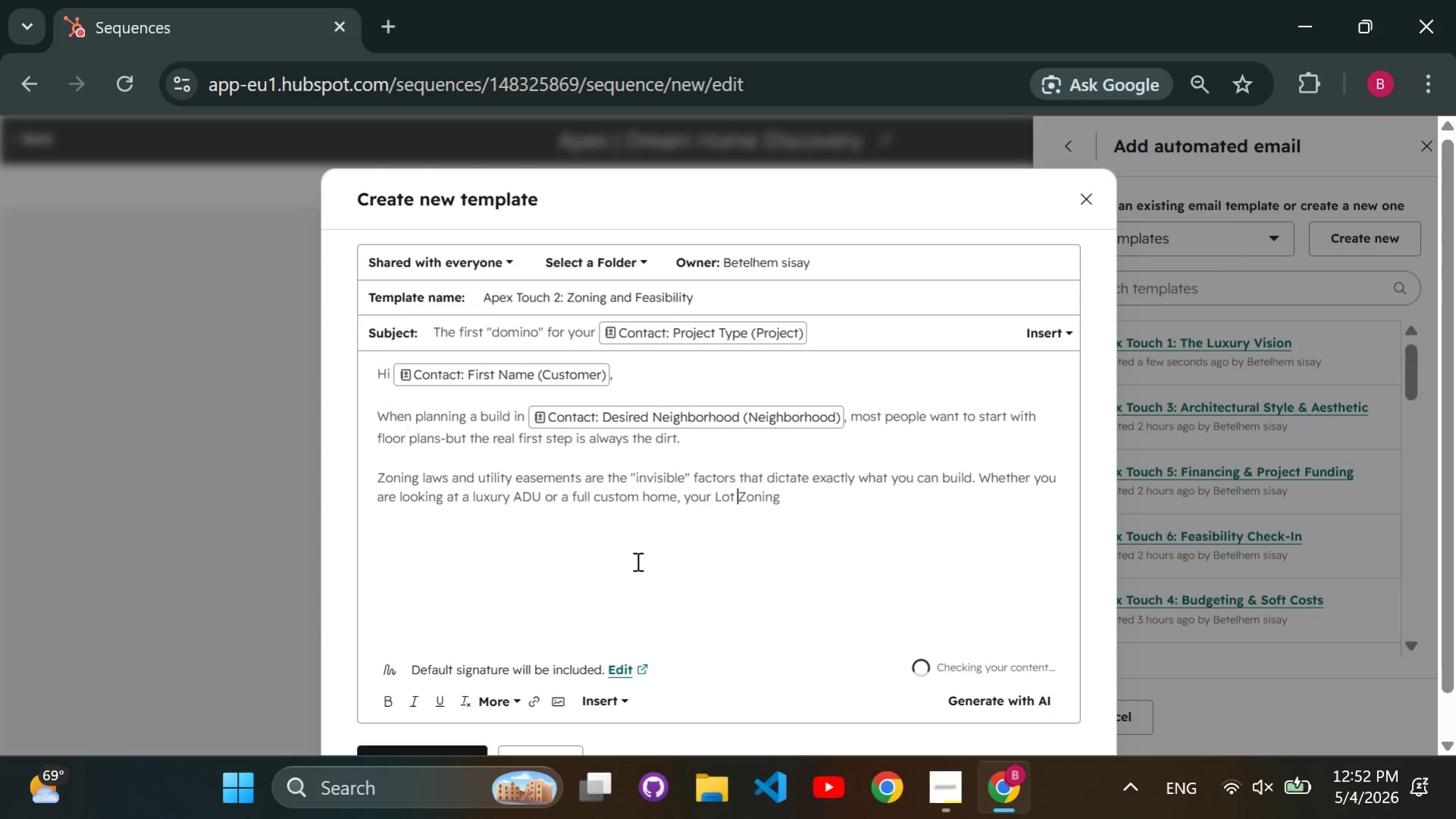 
key(ArrowRight)
 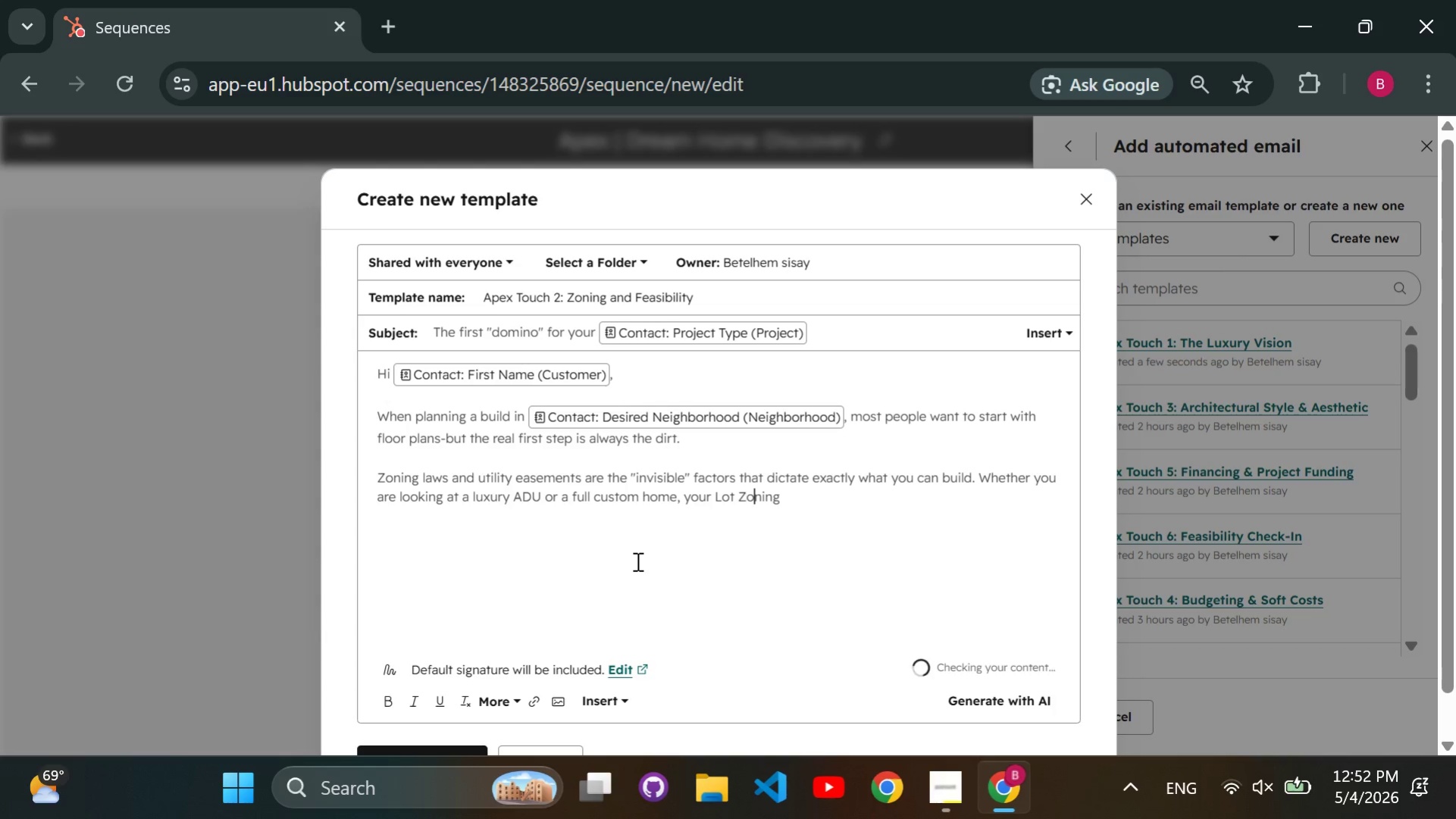 
key(ArrowRight)
 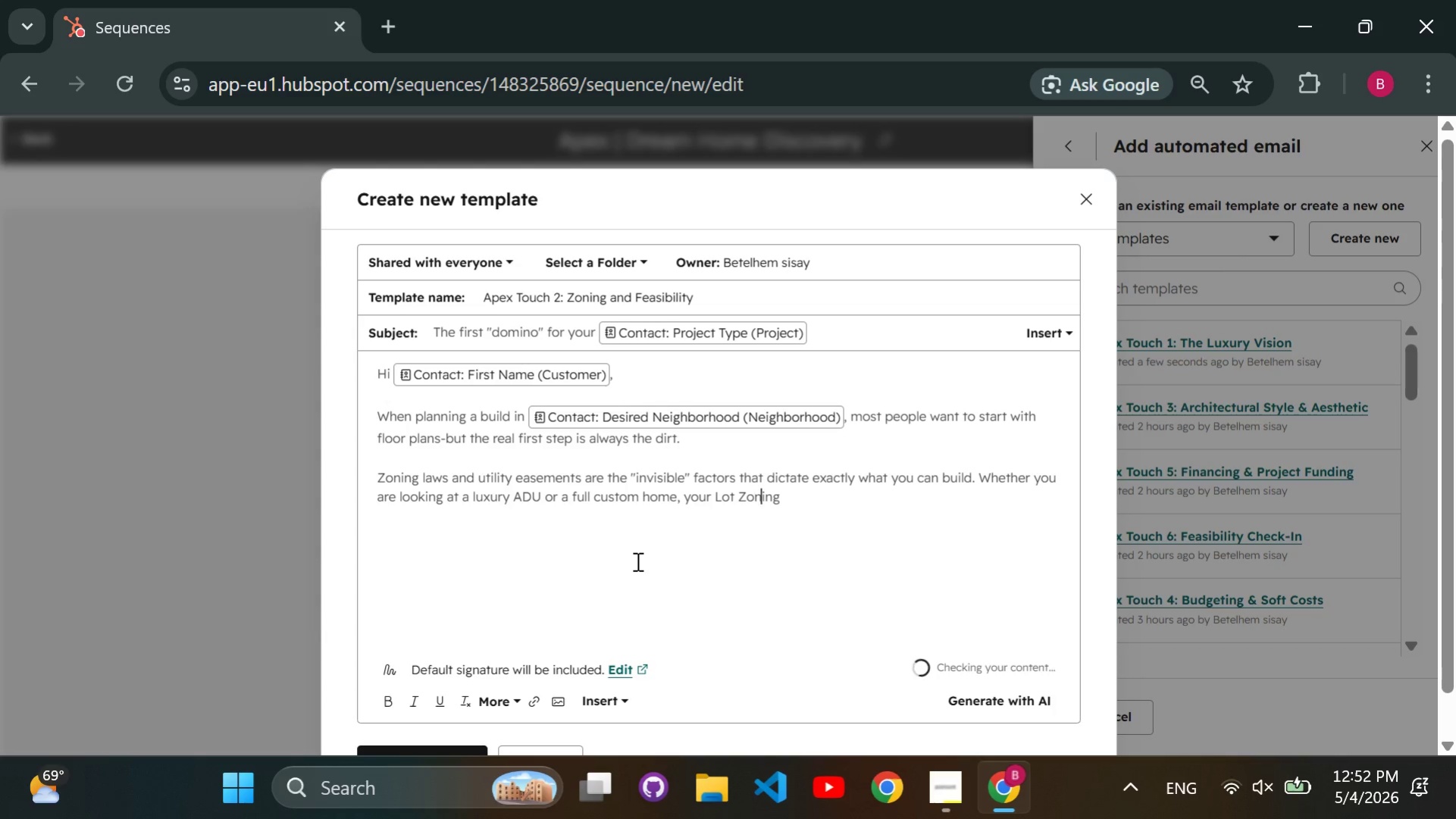 
key(ArrowRight)
 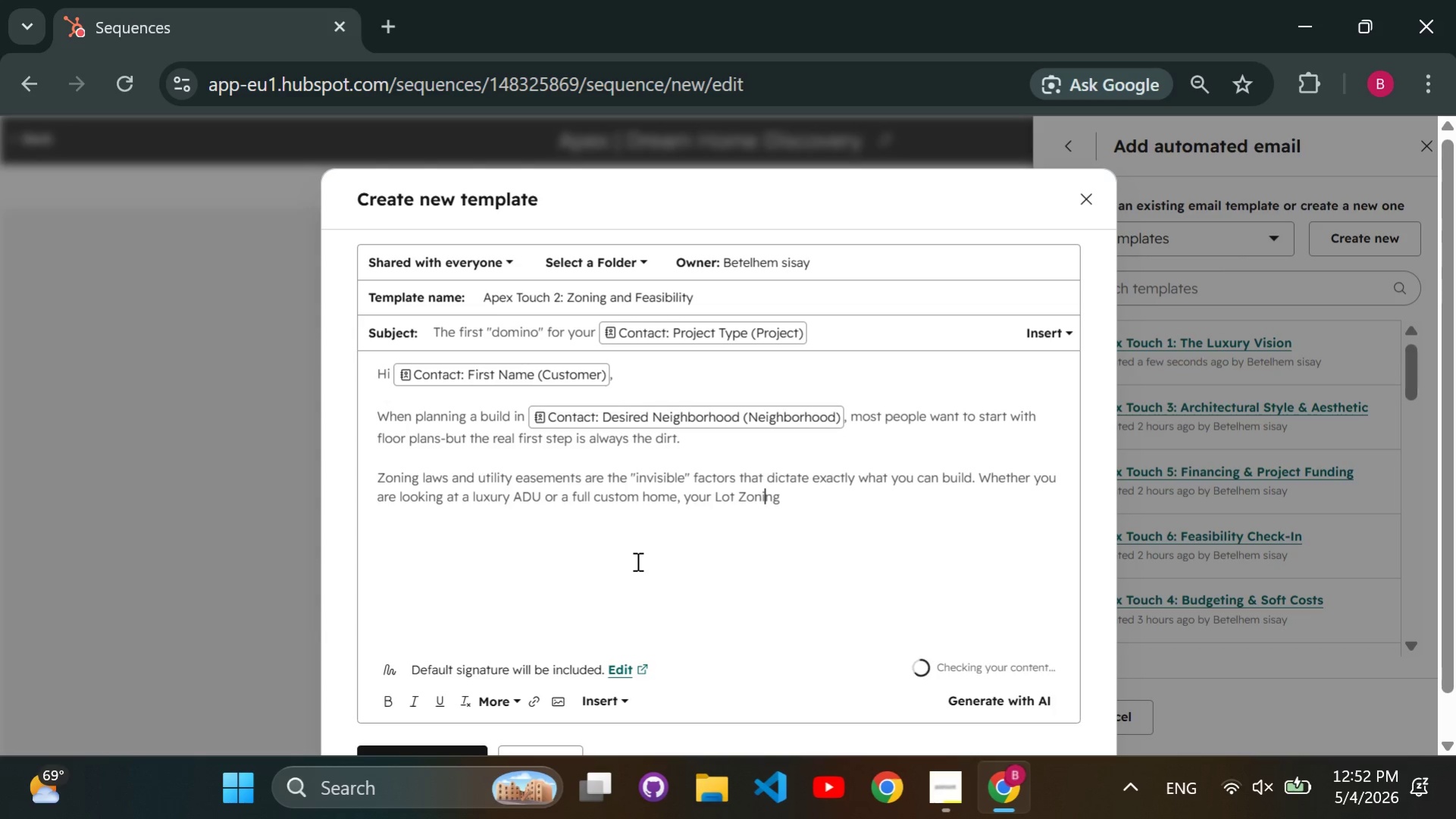 
key(ArrowRight)
 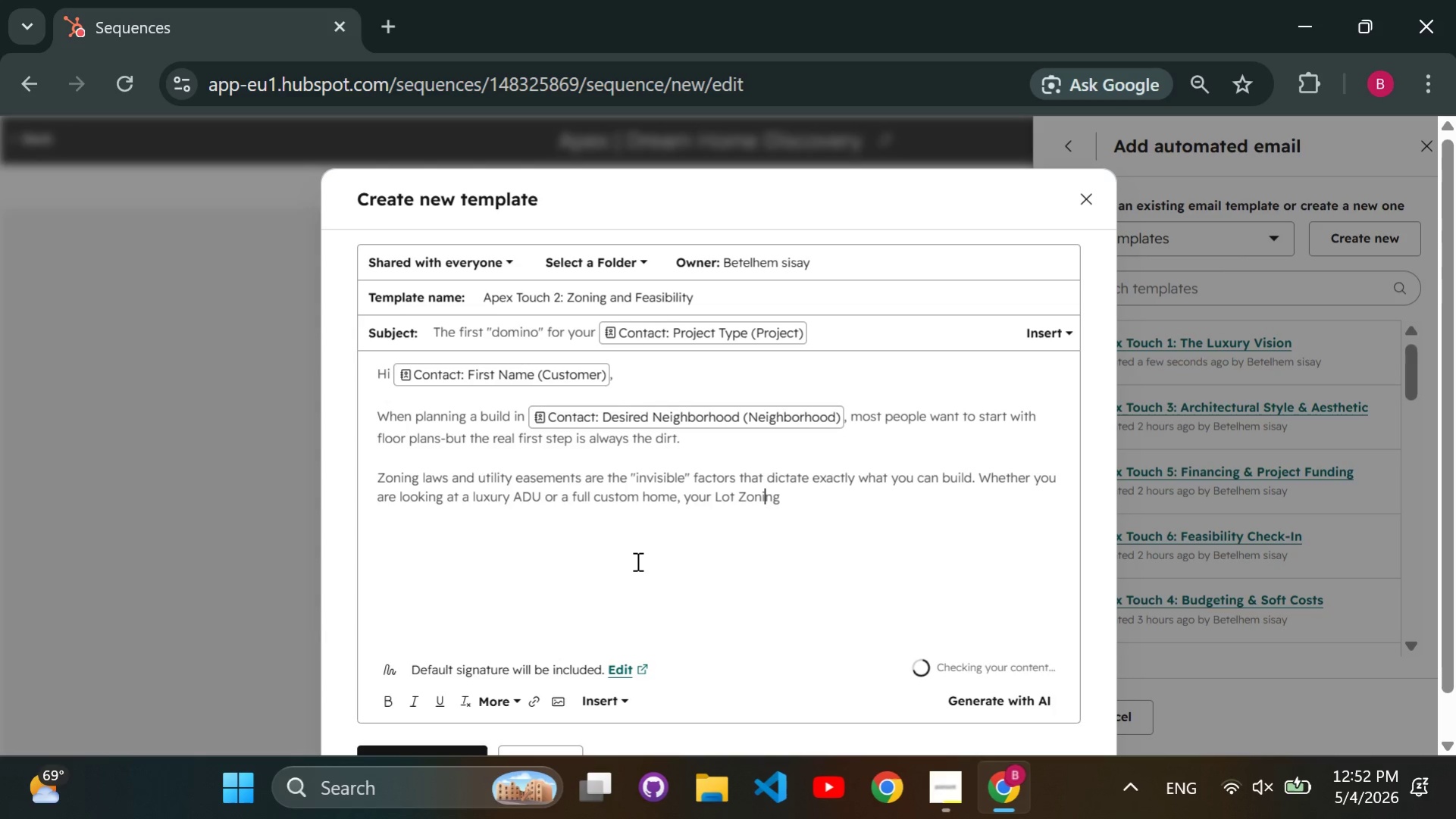 
key(ArrowRight)
 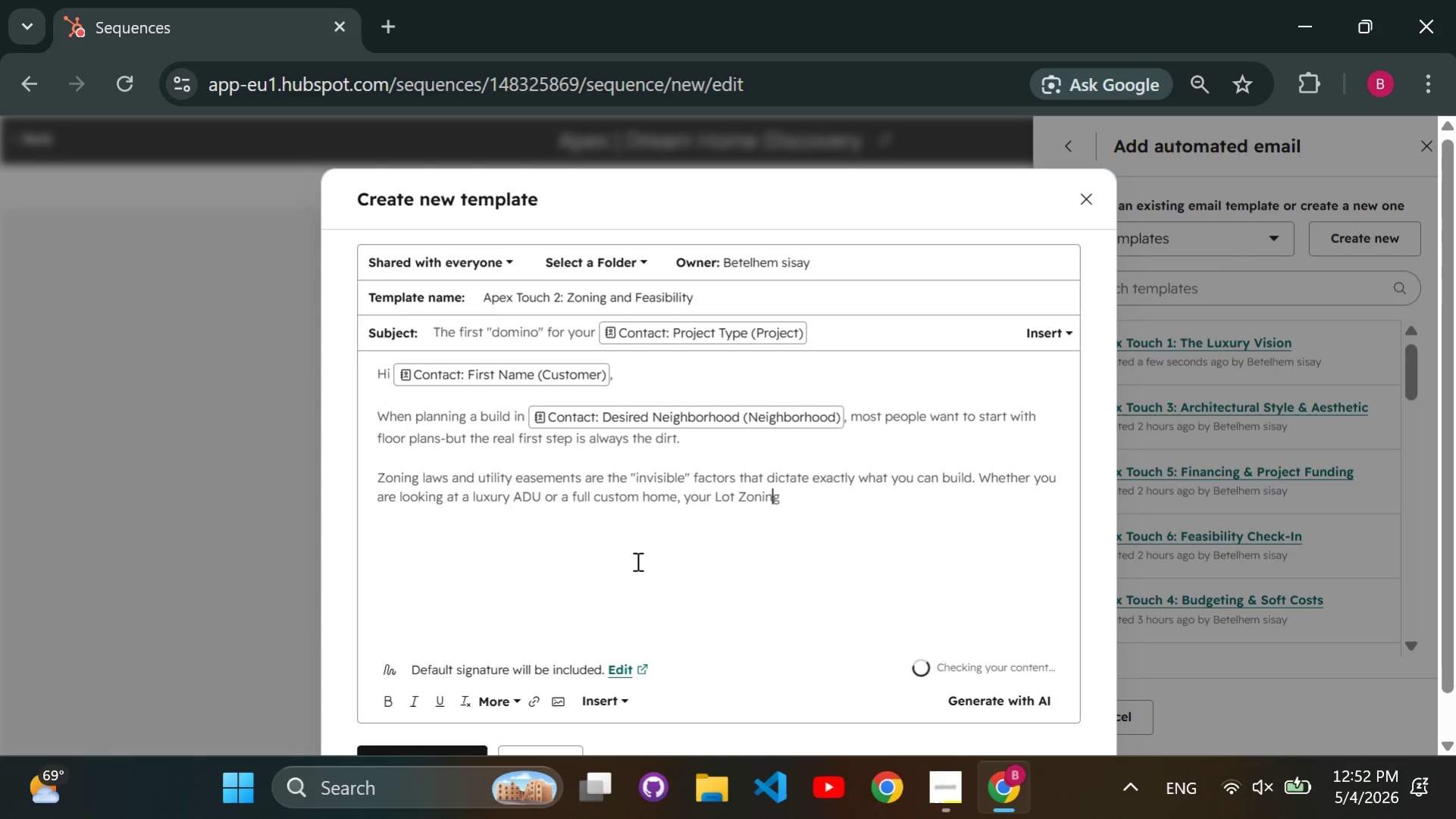 
key(ArrowRight)
 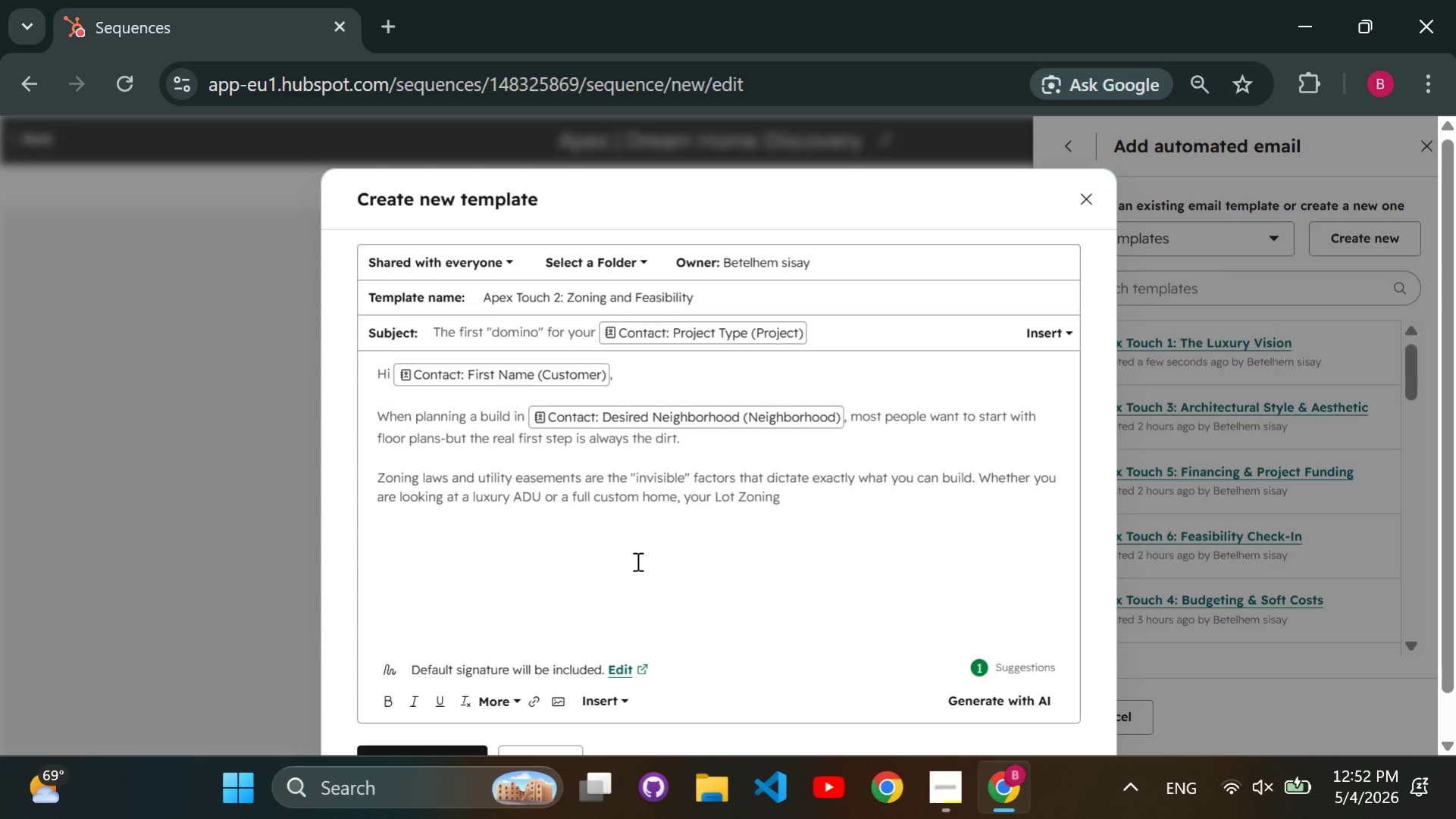 
type( Status is the first domino that needs to fall before design can truly begin.)
 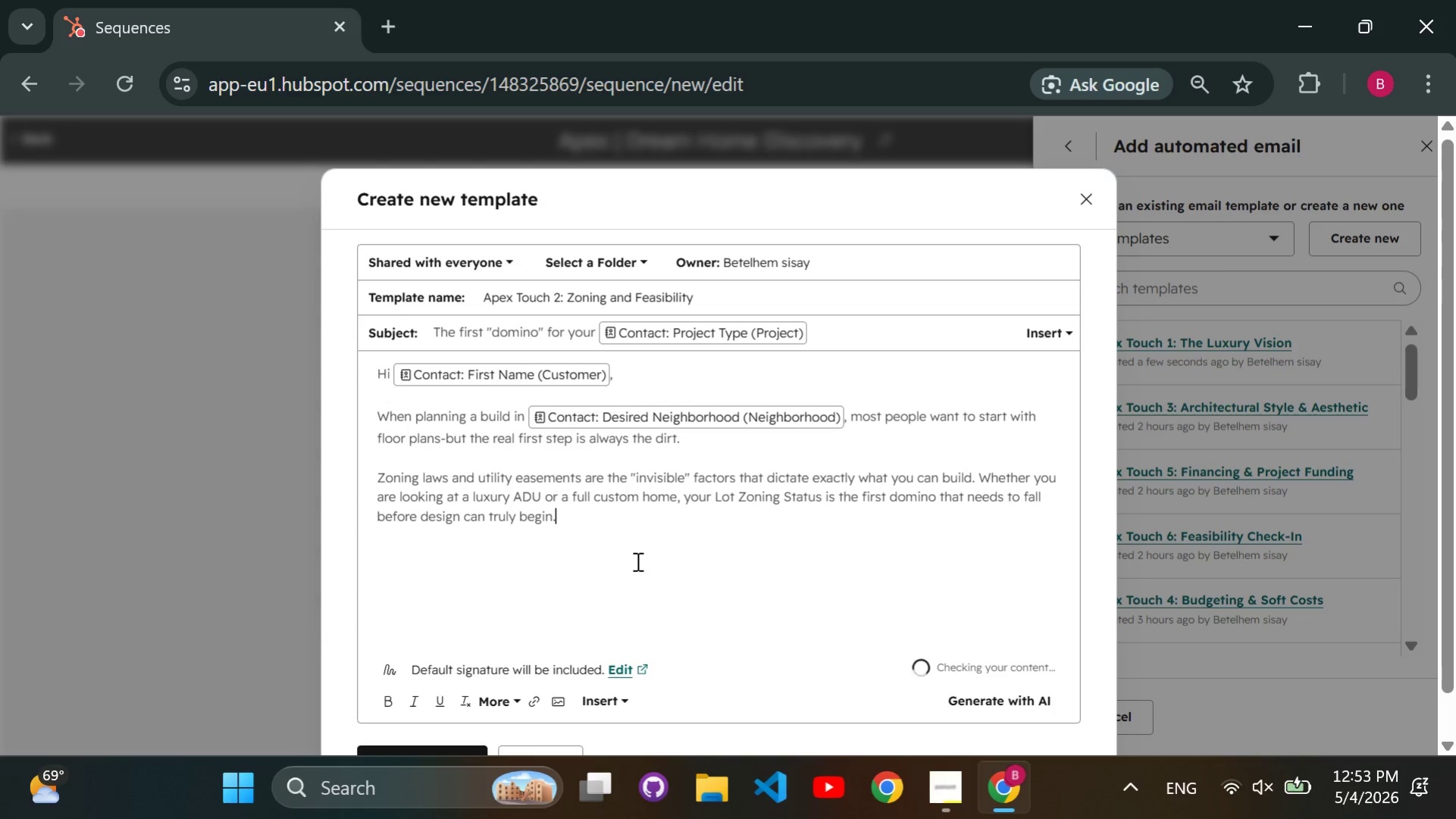 
key(Enter)
 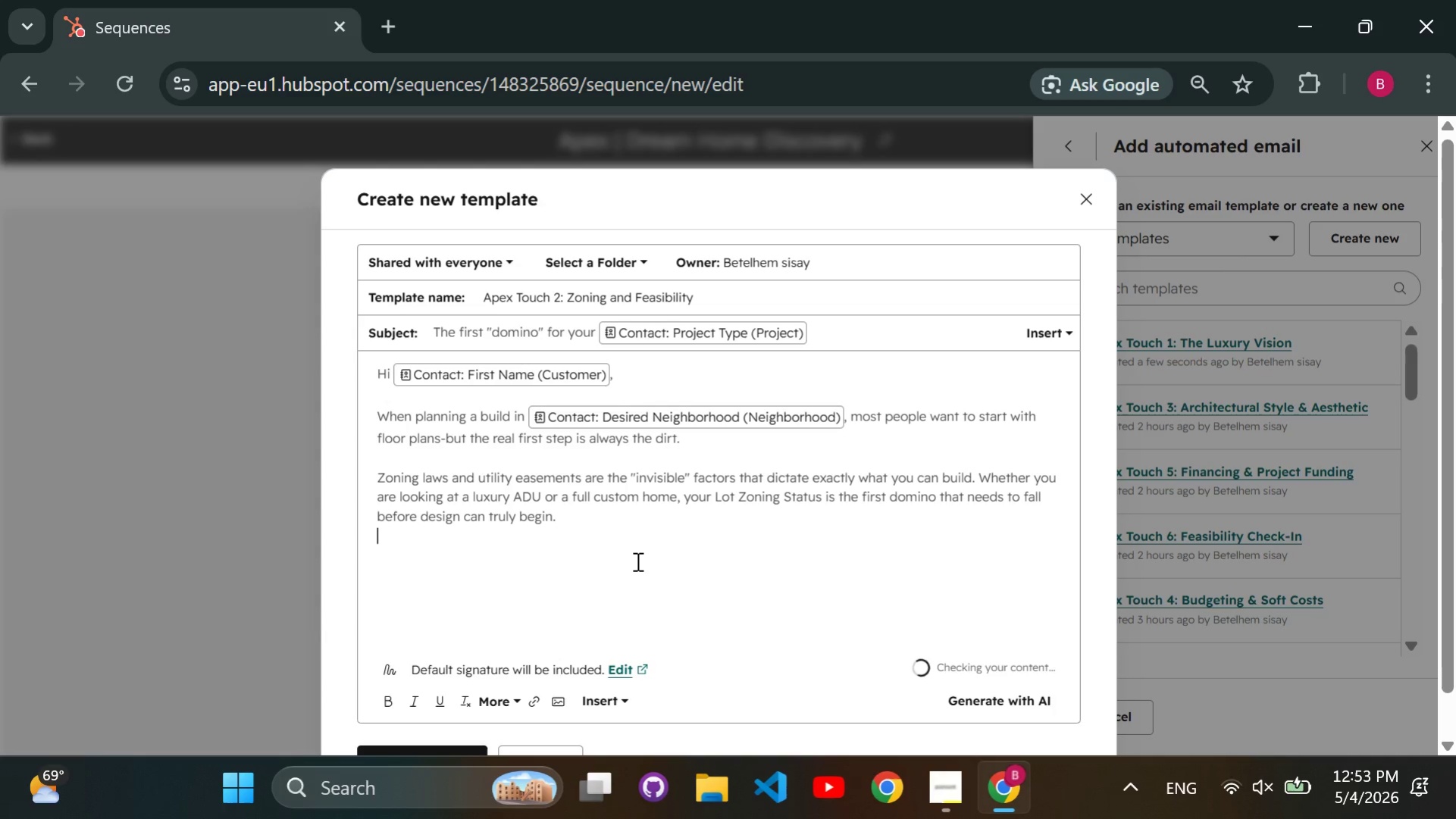 
key(Enter)
 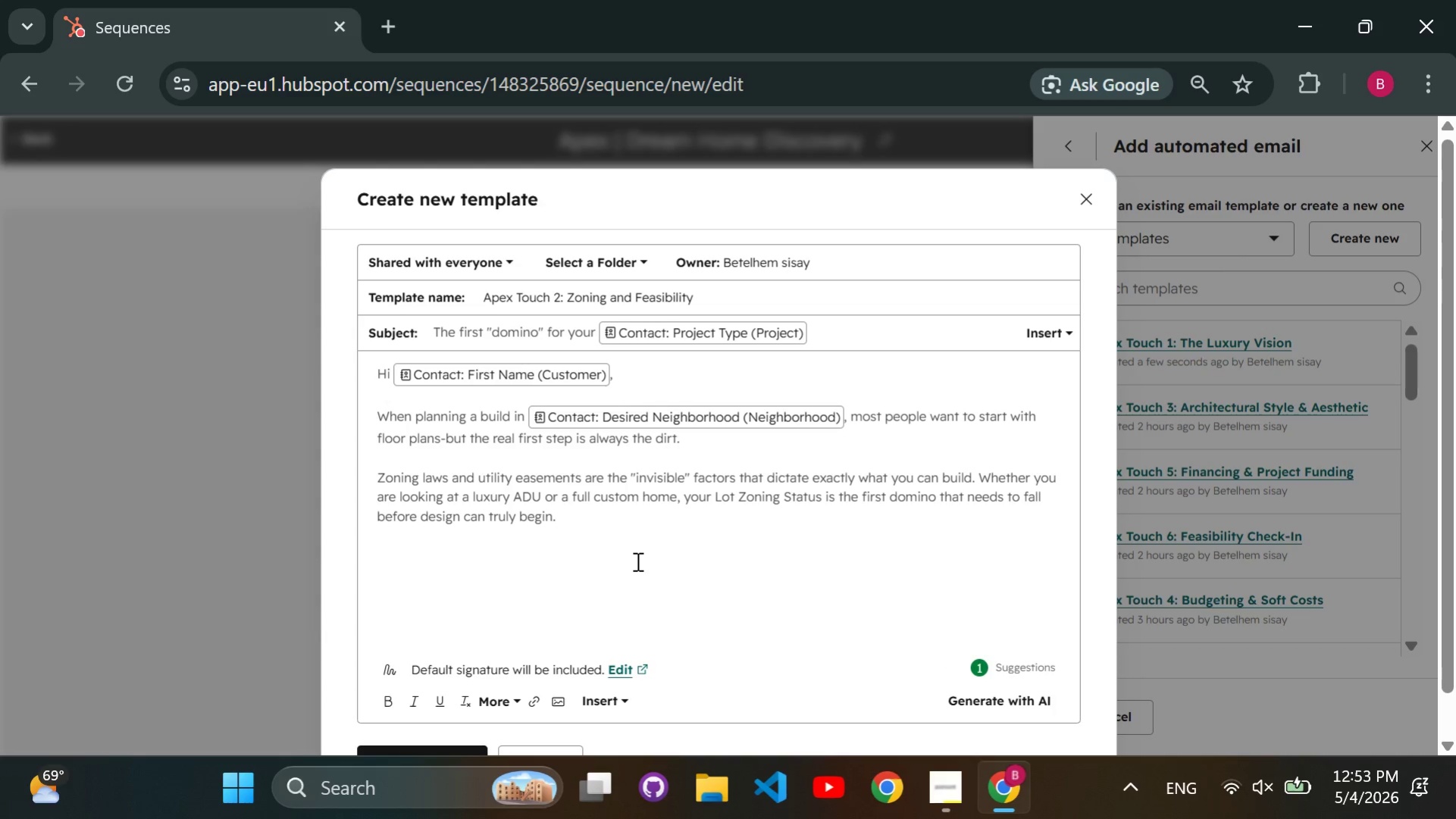 
type(We specialize in navigate)
key(Backspace)
type(ing these loca;)
key(Backspace)
type(l complexities so our clients don't run into permit delays six months down the road.)
 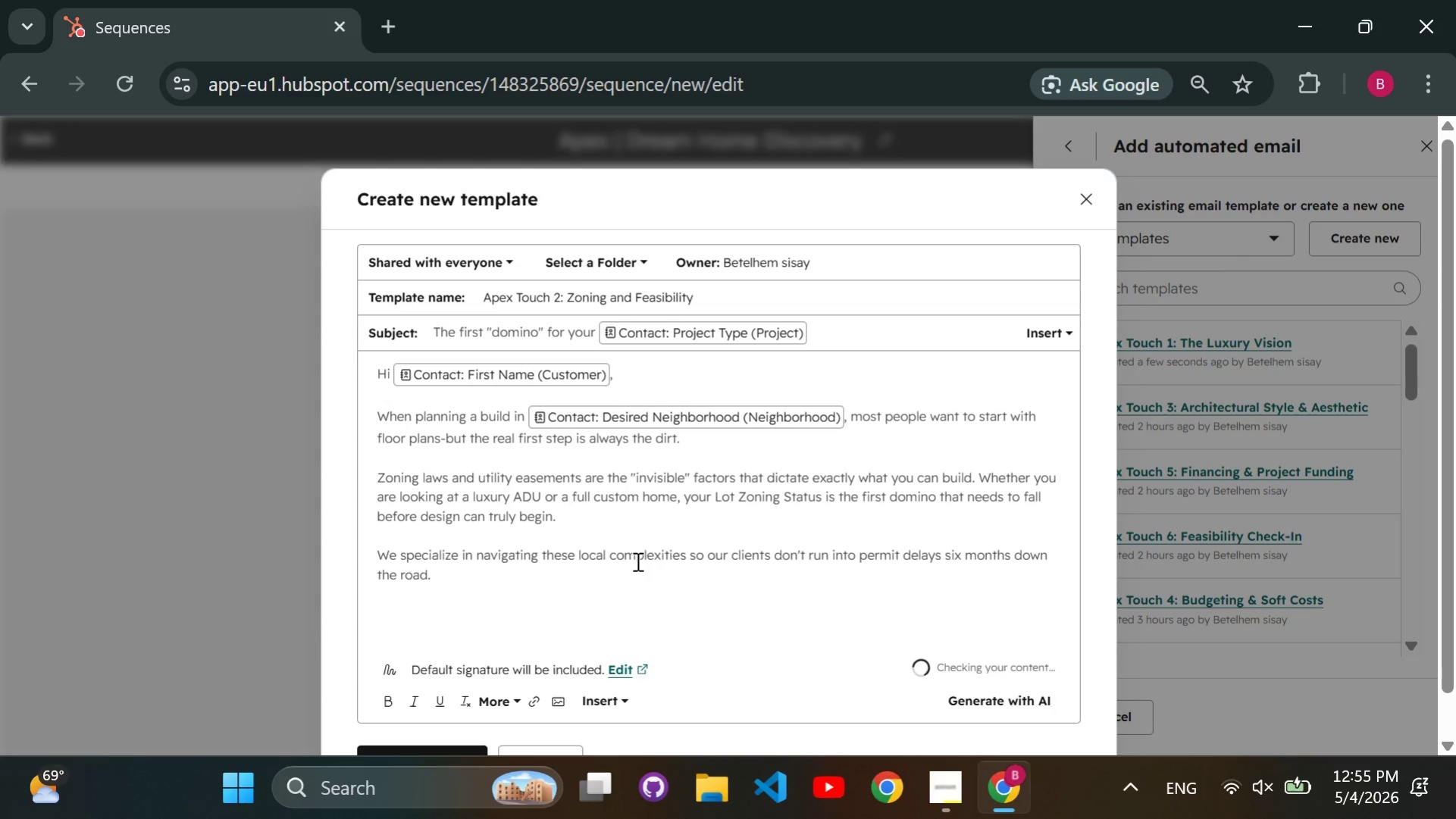 
key(Enter)
 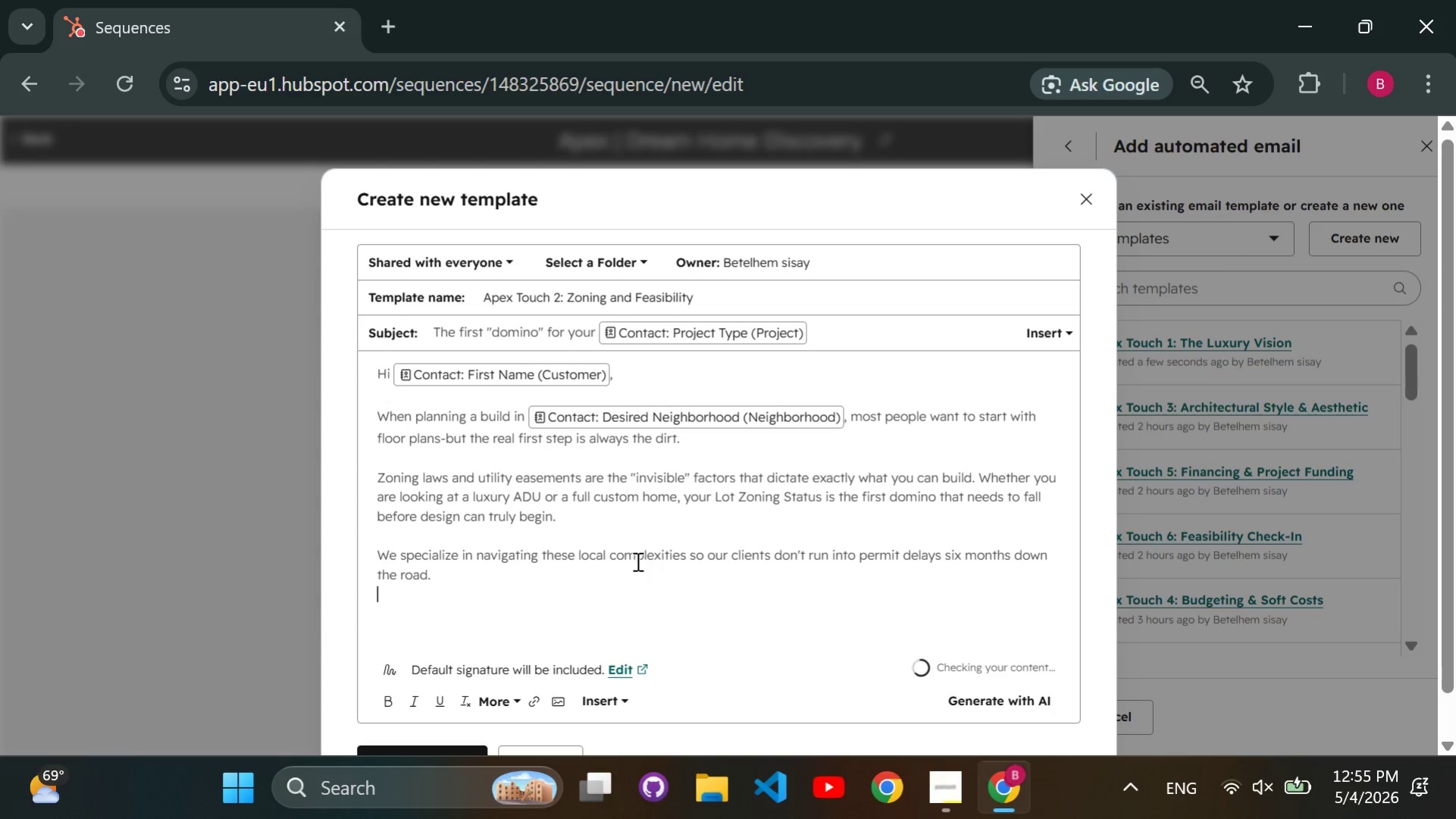 
key(Enter)
 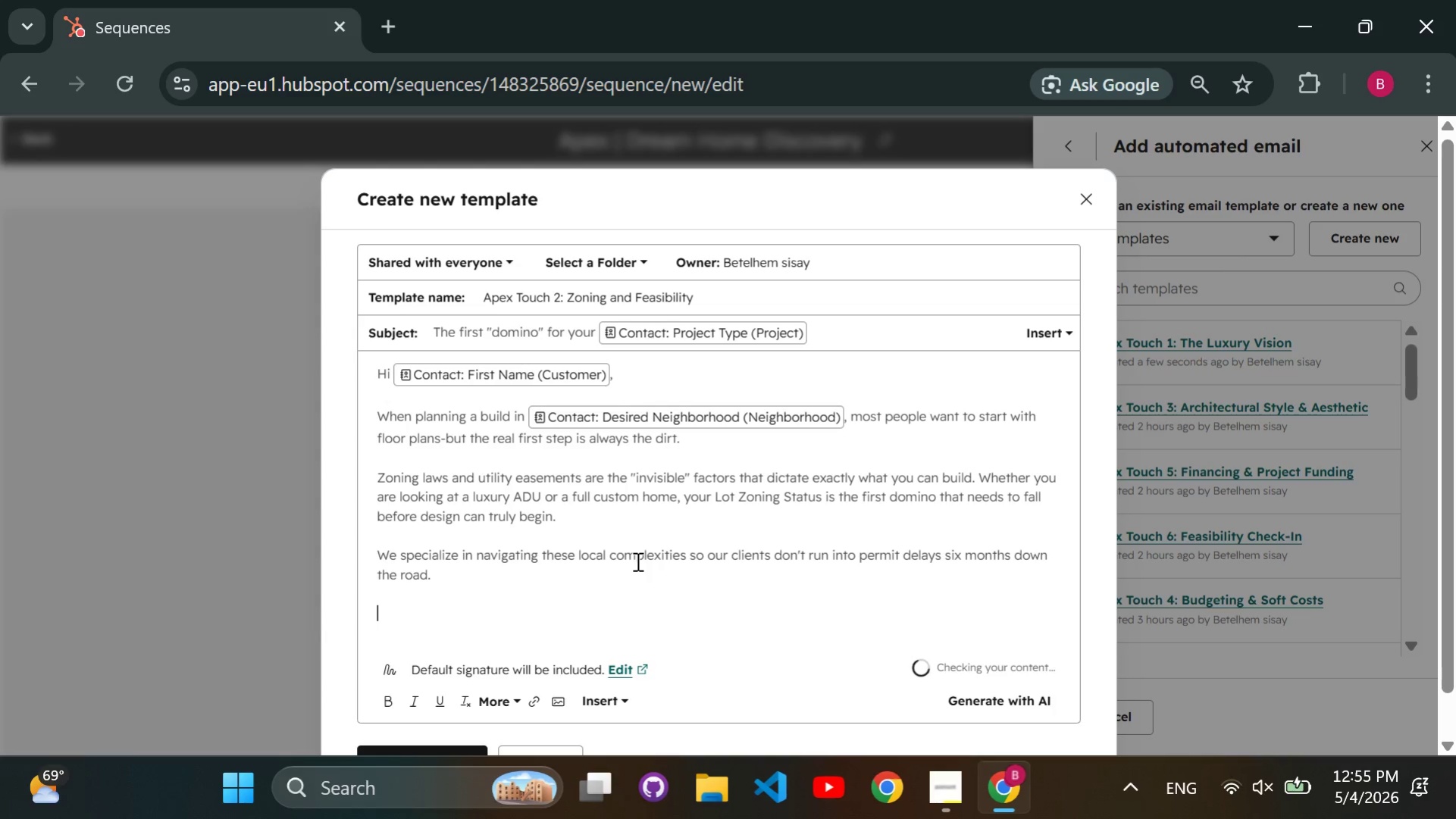 
type(I'd be happy to pull the initial zoning report for your property if you)
 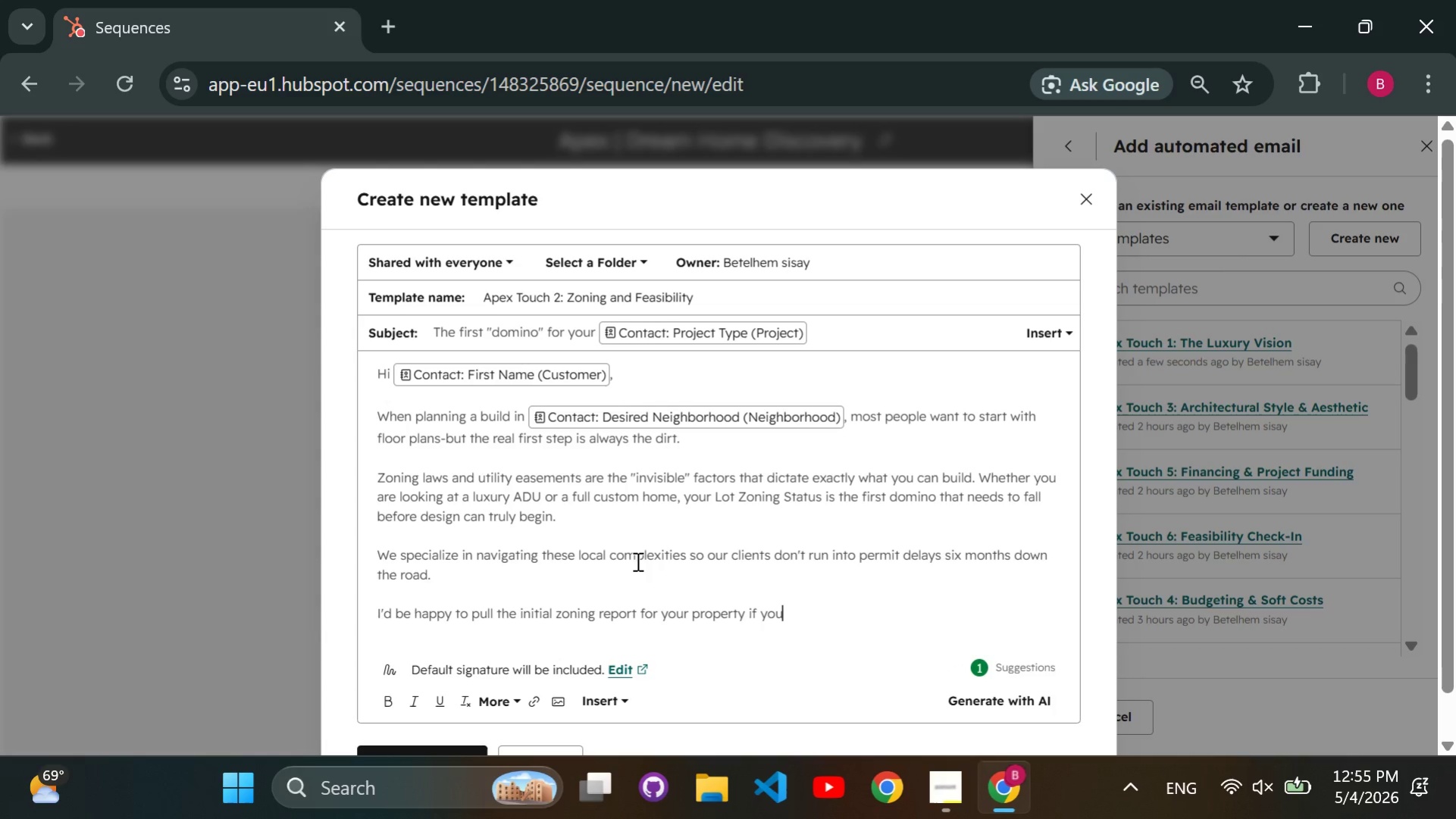 
wait(13.39)
 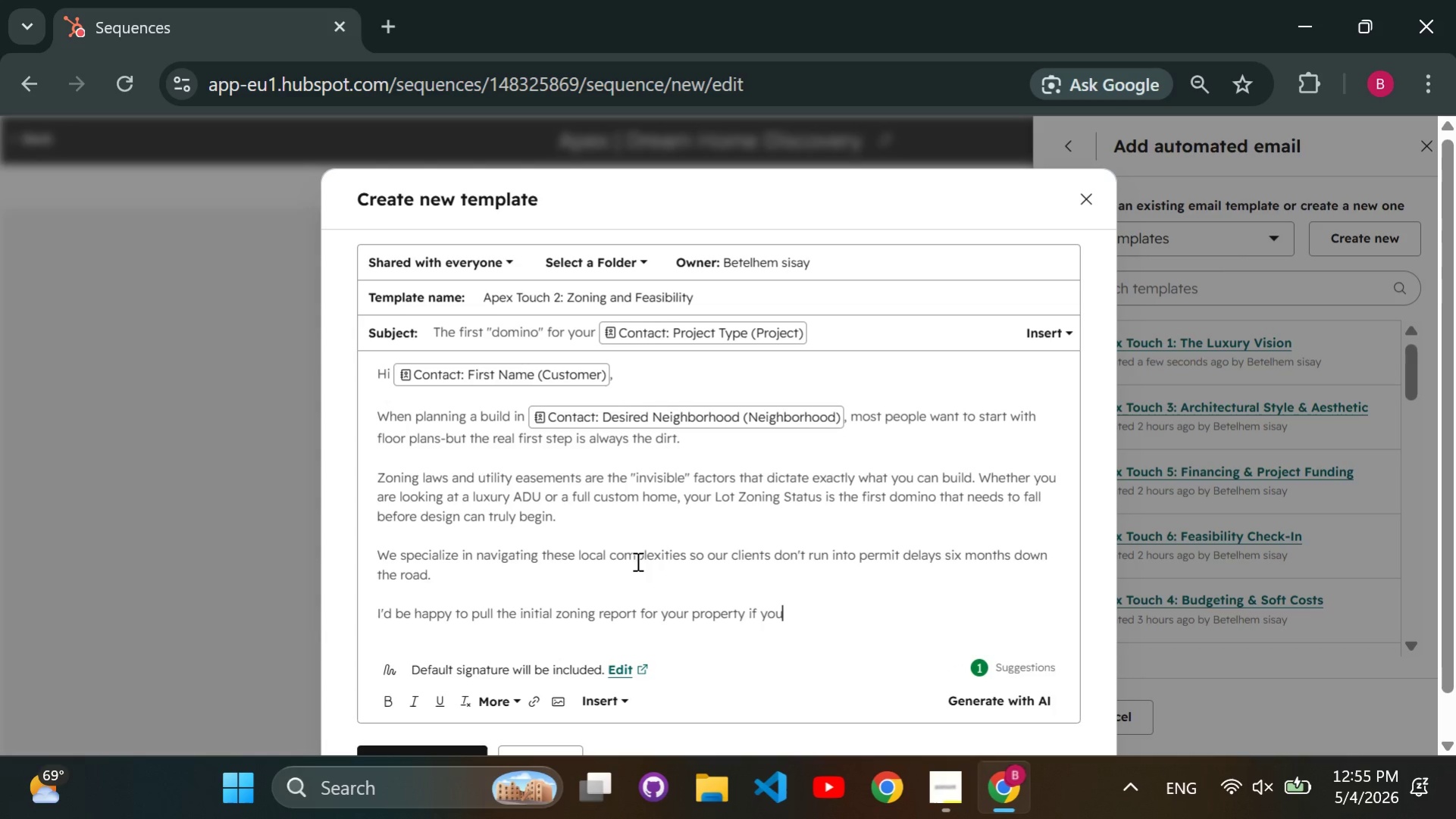 
type('d like a clearer picture of your site's potential.)
 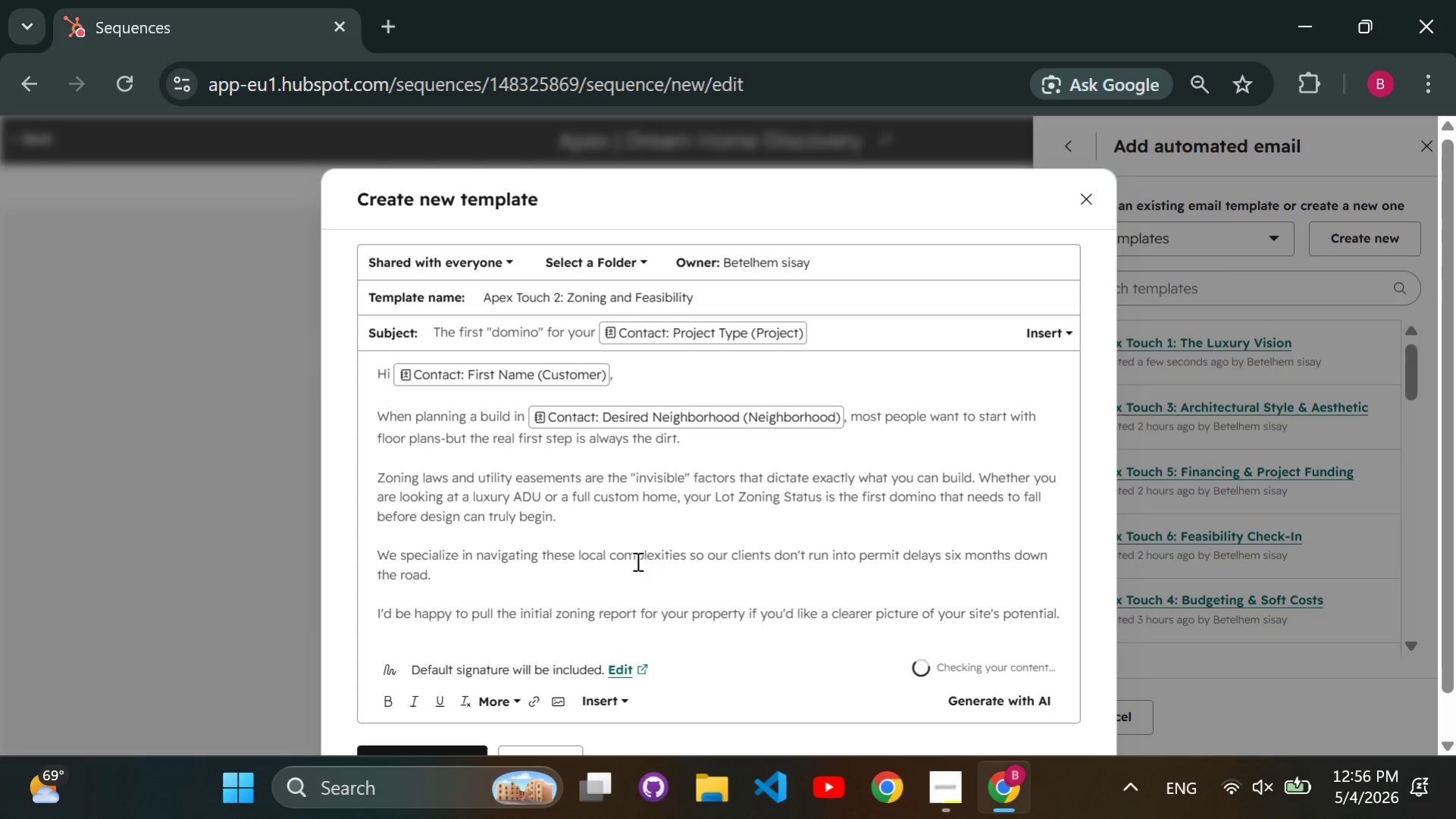 
key(Enter)
 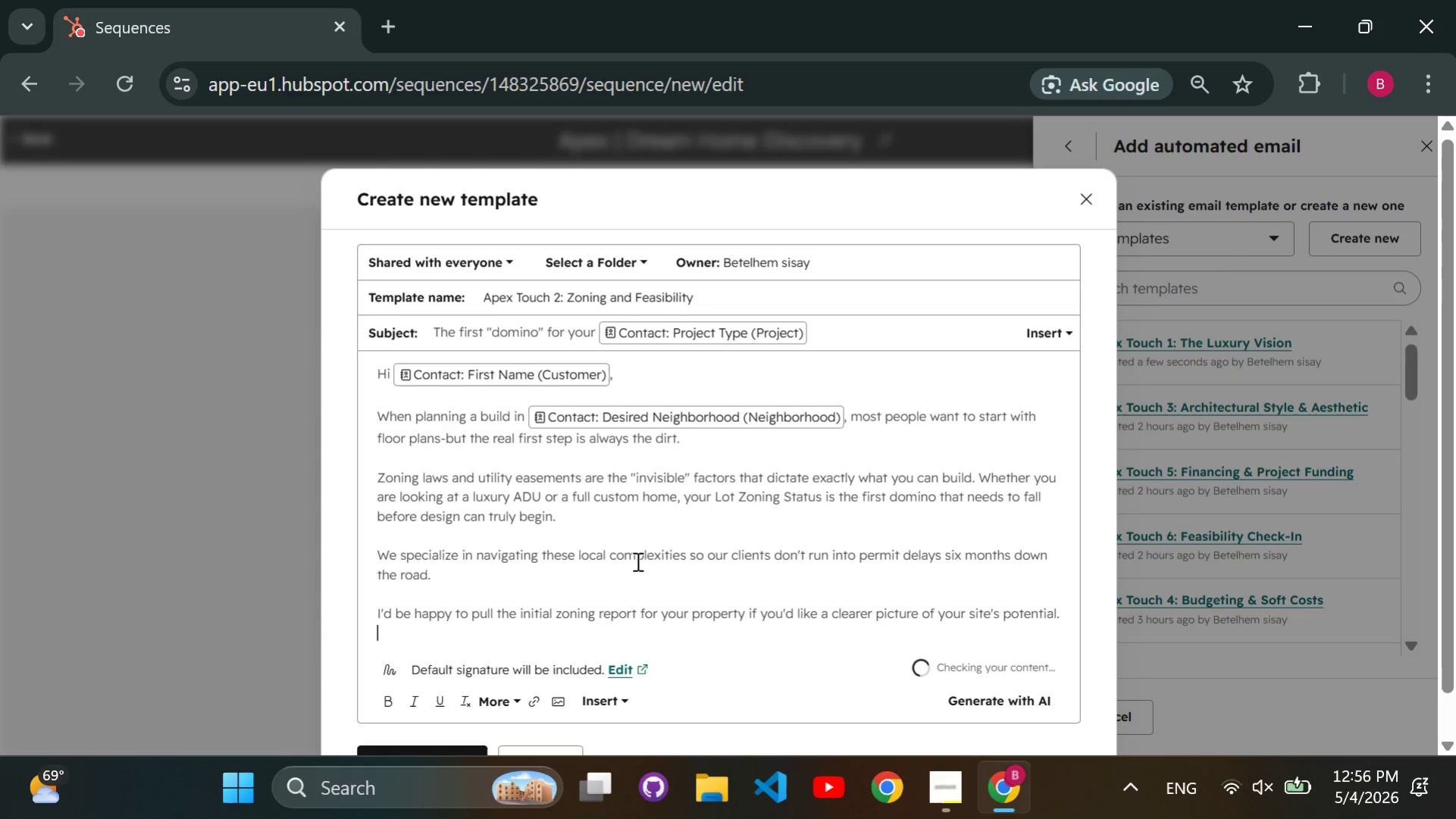 
key(Enter)
 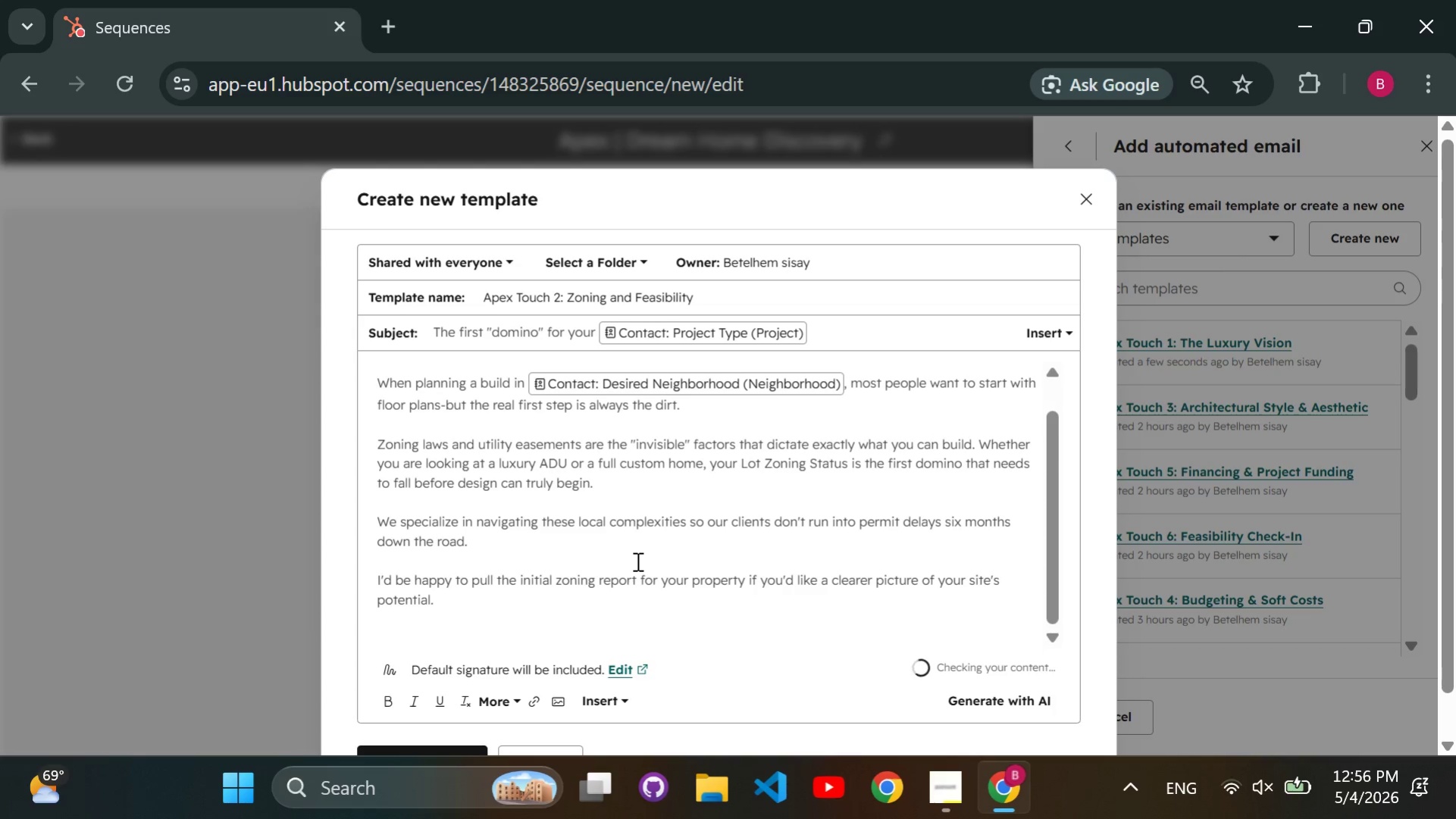 
type(Best, The Apex Team)
 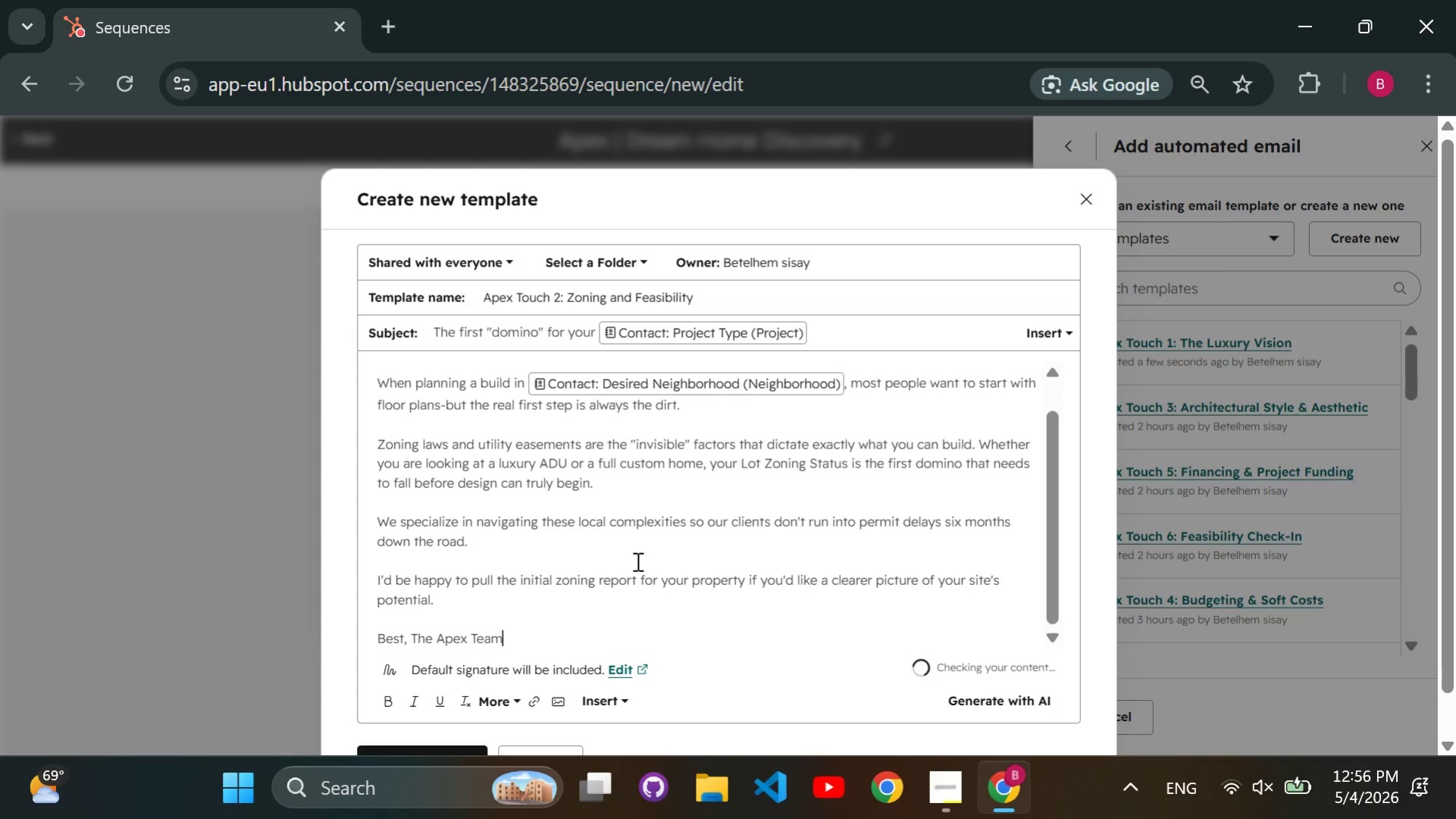 
scroll: coordinate [643, 580], scroll_direction: down, amount: 2.0
 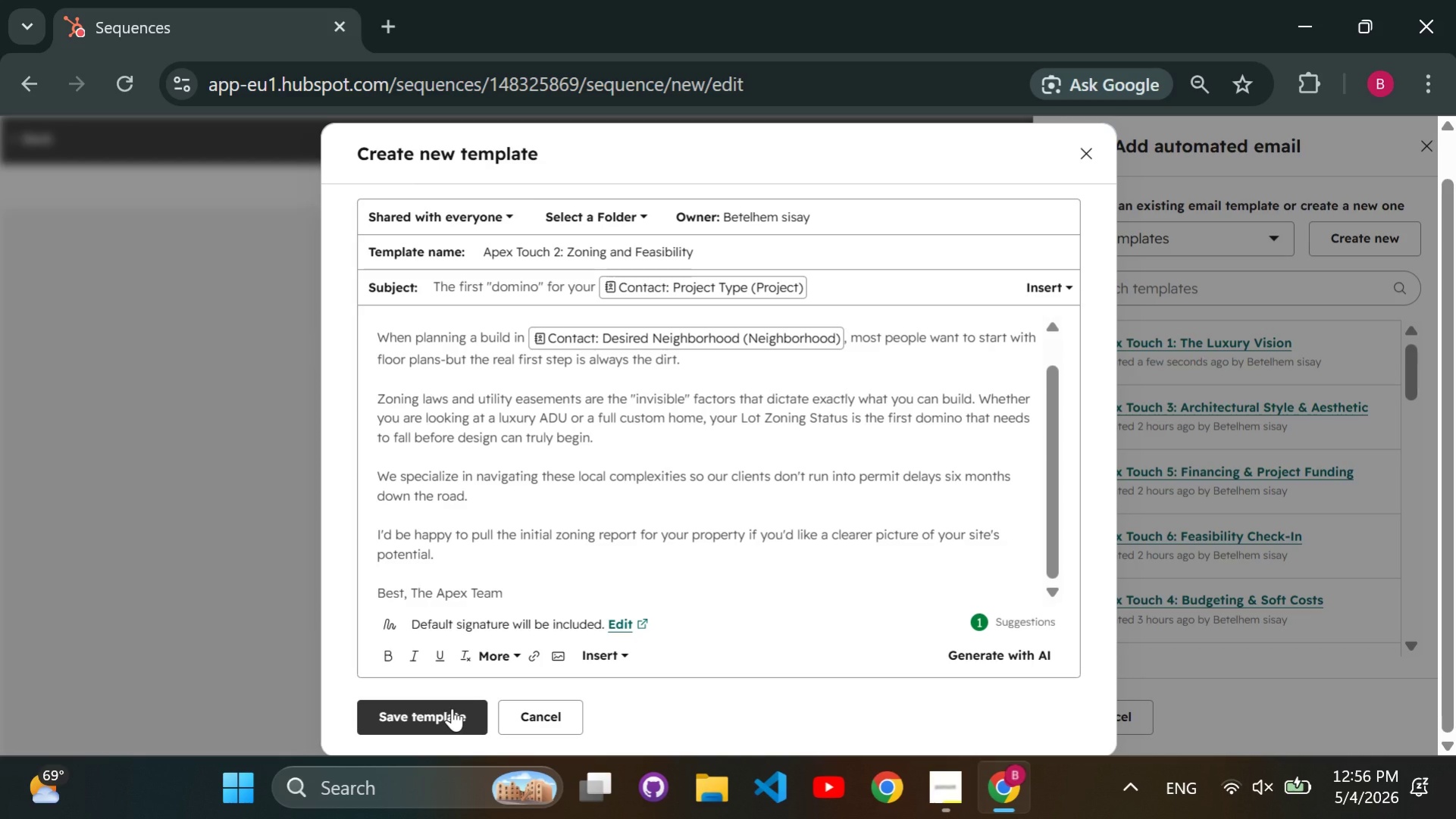 
left_click([452, 708])
 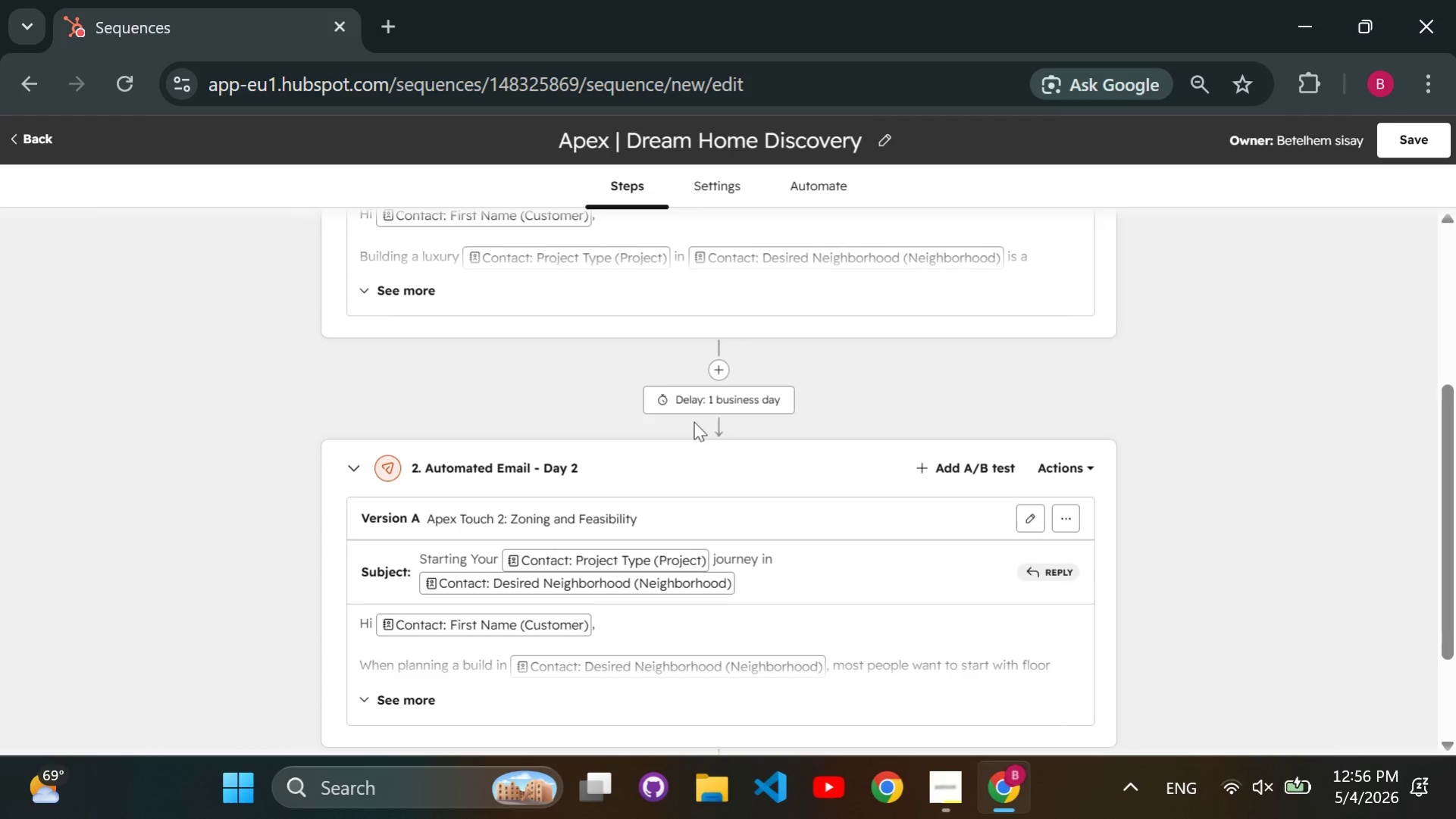 
left_click([719, 405])
 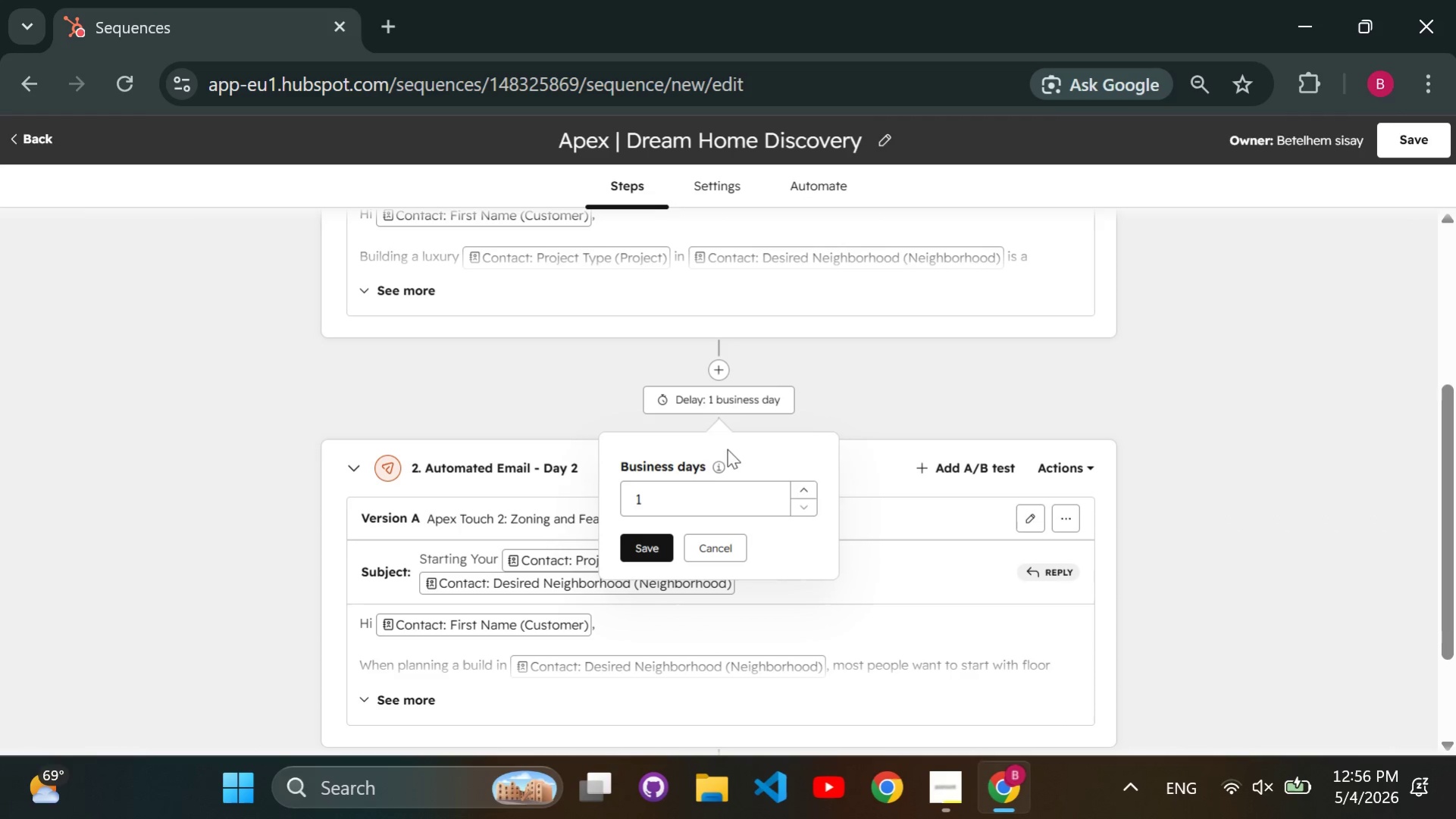 
double_click([687, 494])
 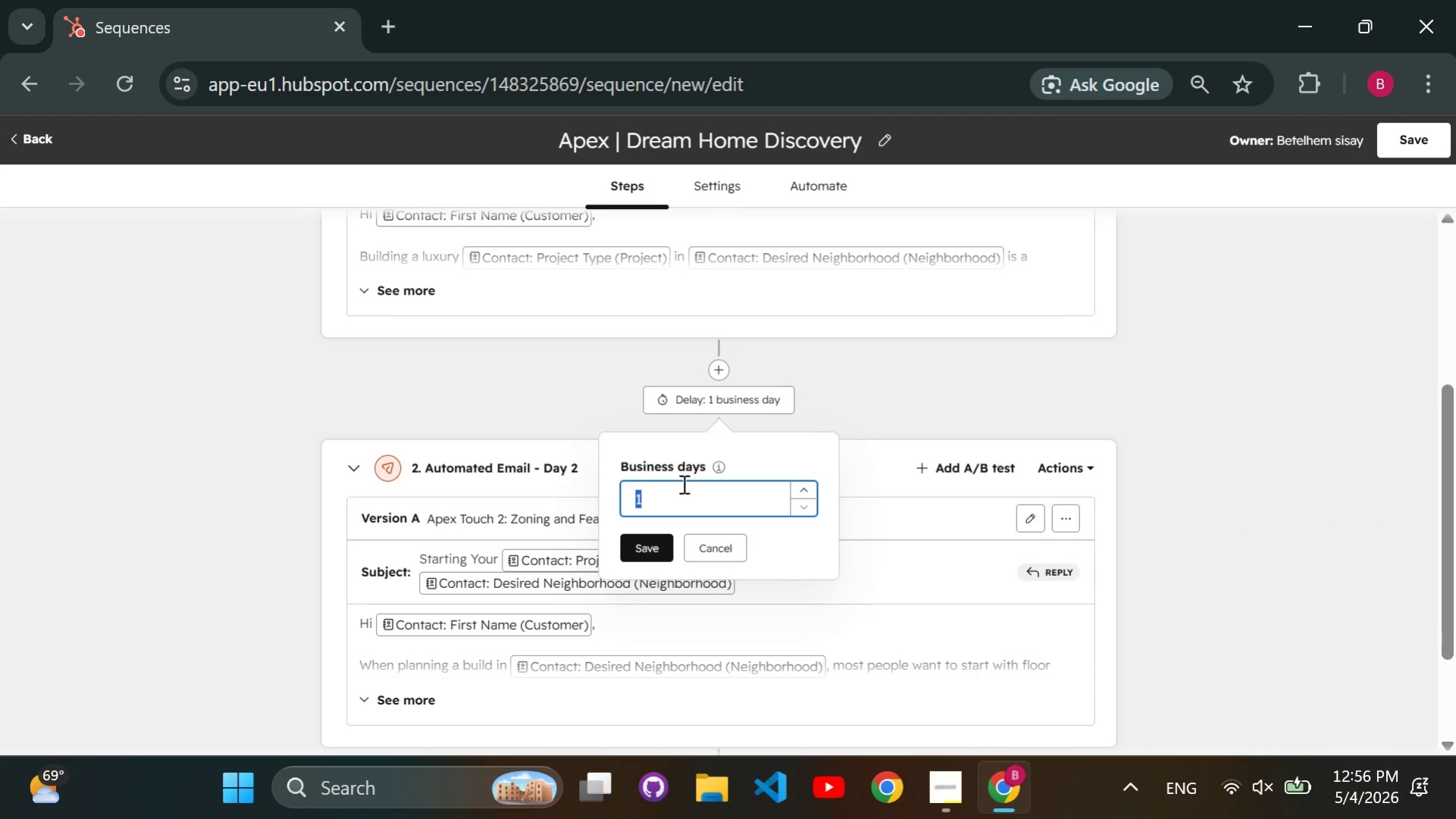 
key(4)
 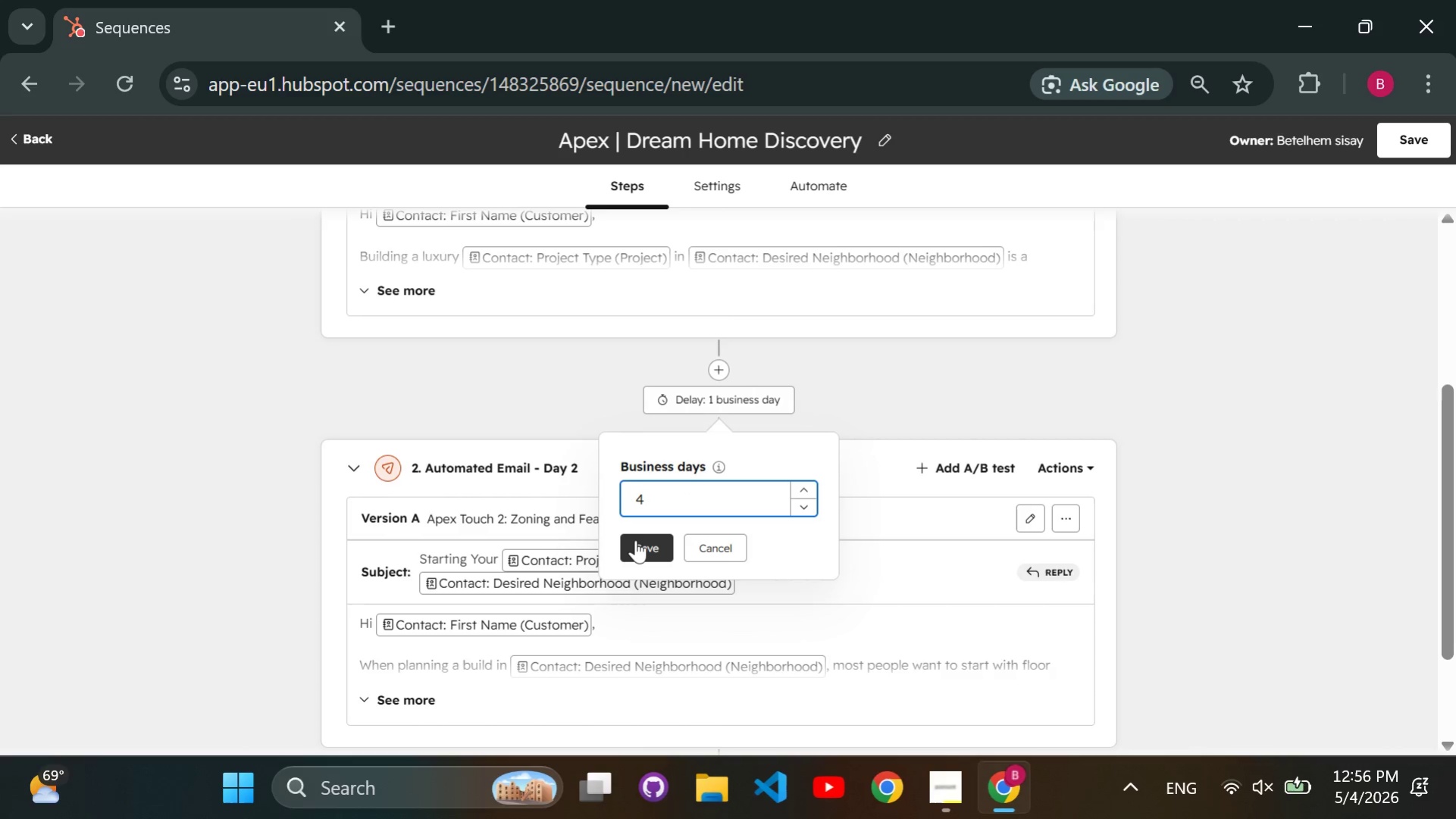 
wait(8.08)
 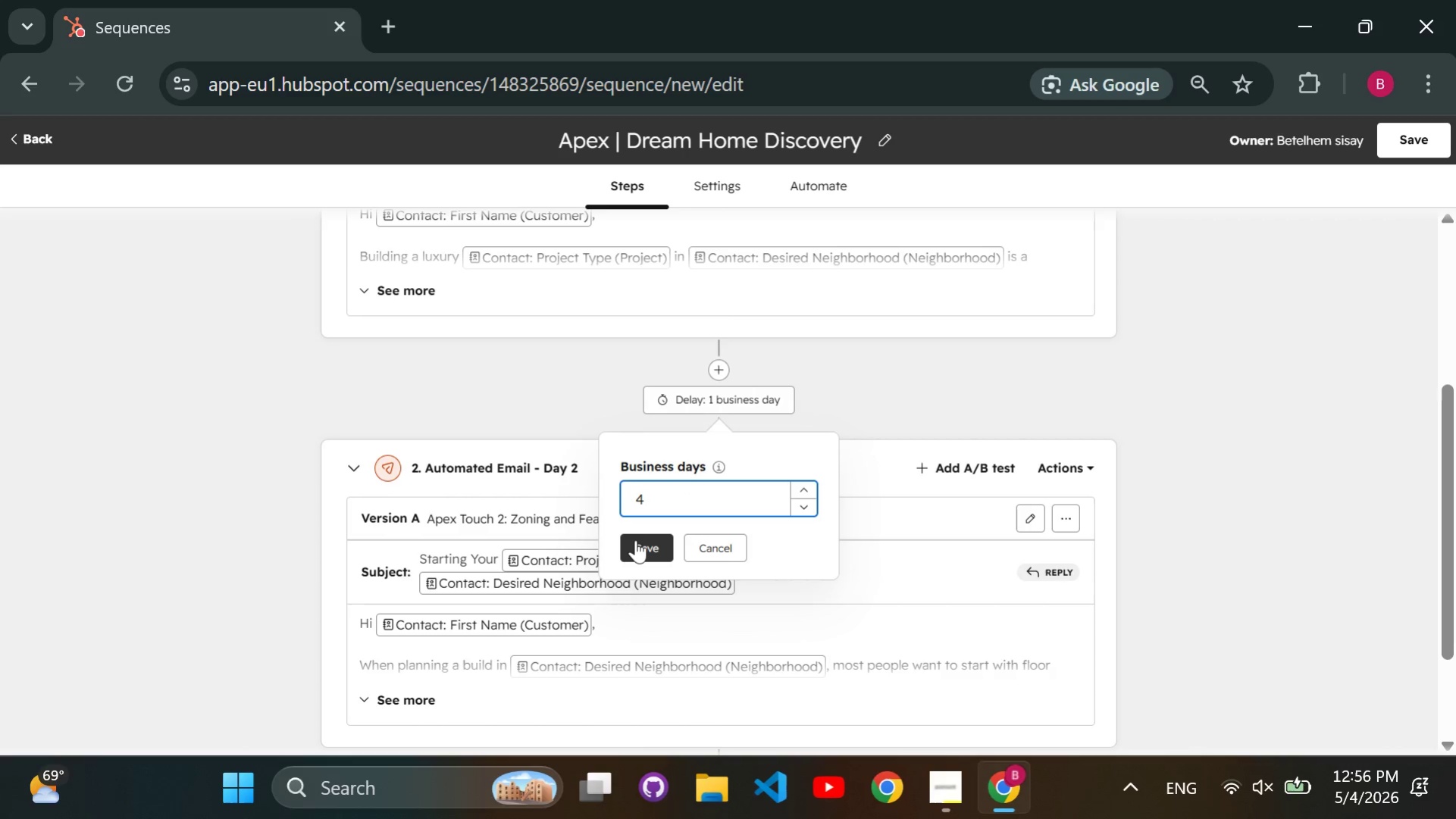 
left_click([640, 561])
 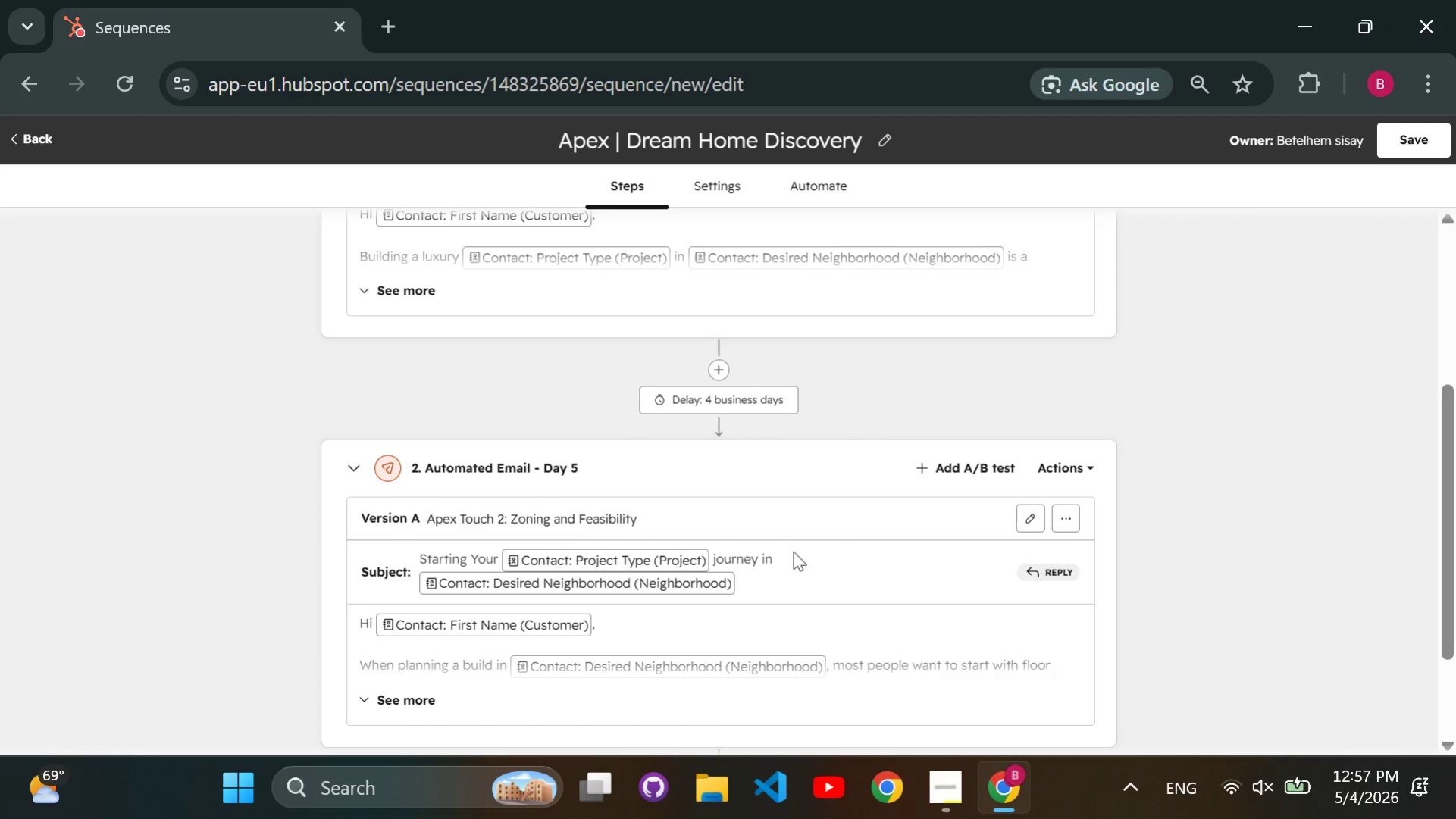 
scroll: coordinate [797, 560], scroll_direction: down, amount: 3.0
 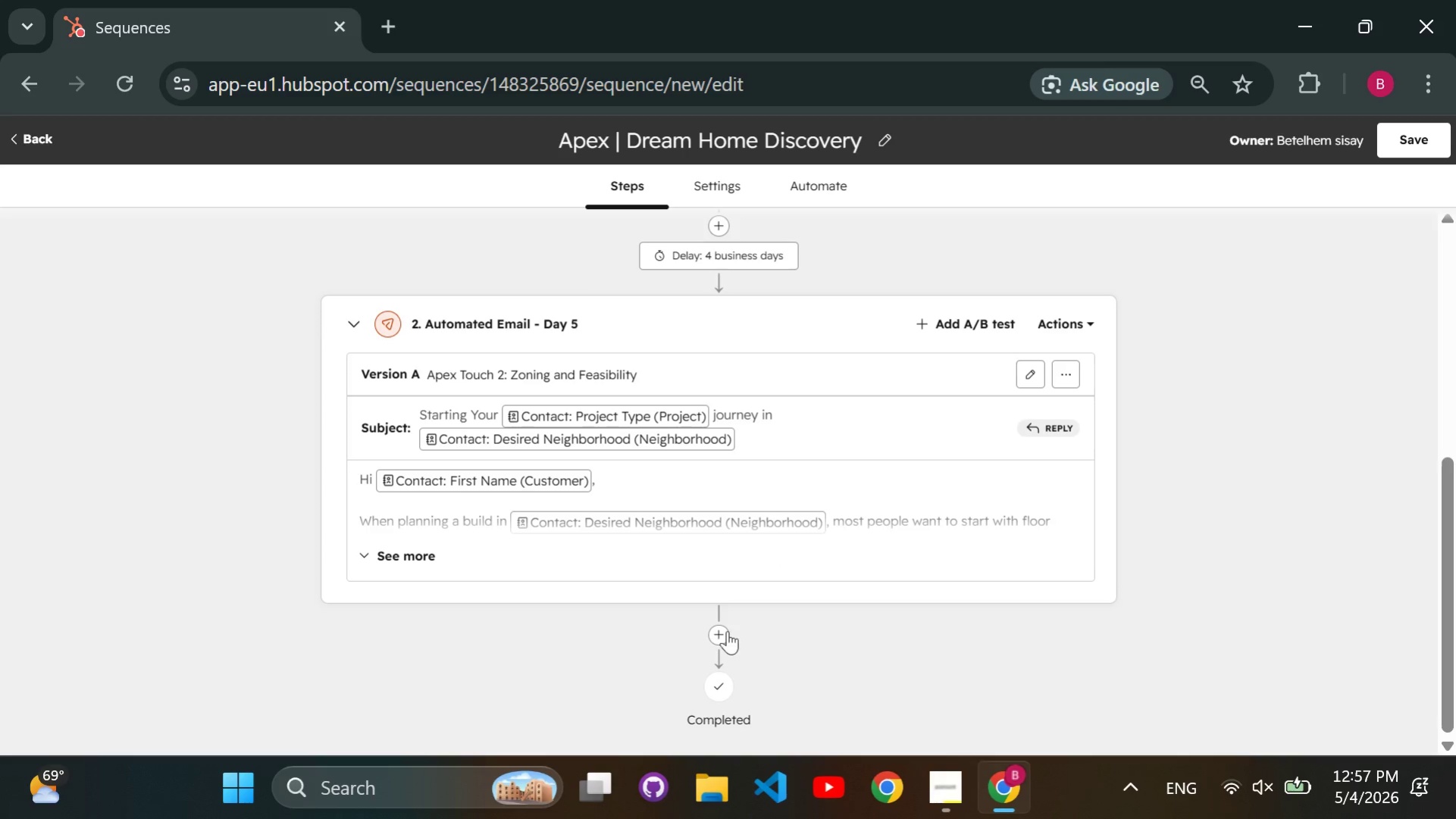 
left_click([725, 636])
 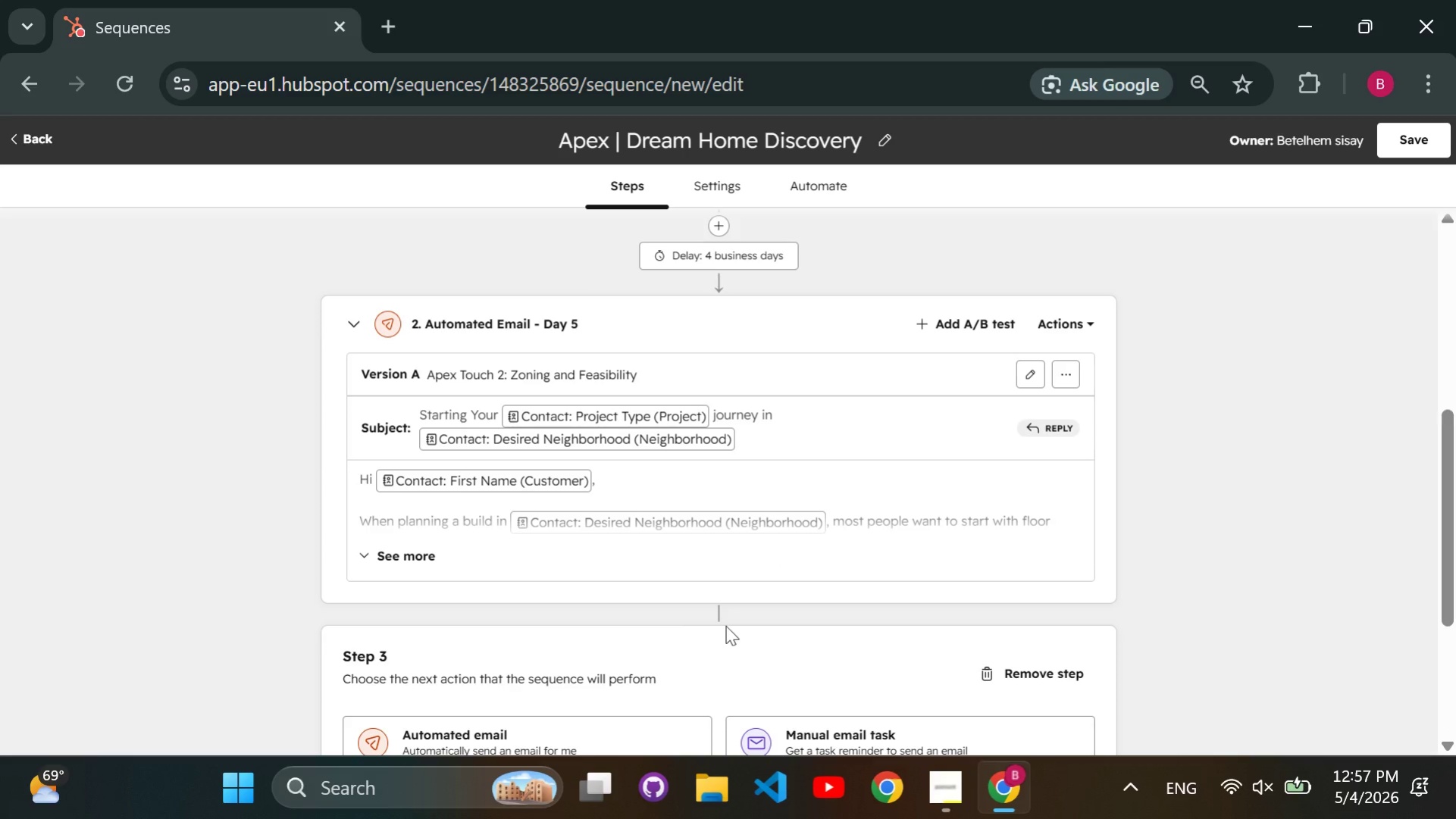 
scroll: coordinate [733, 622], scroll_direction: down, amount: 2.0
 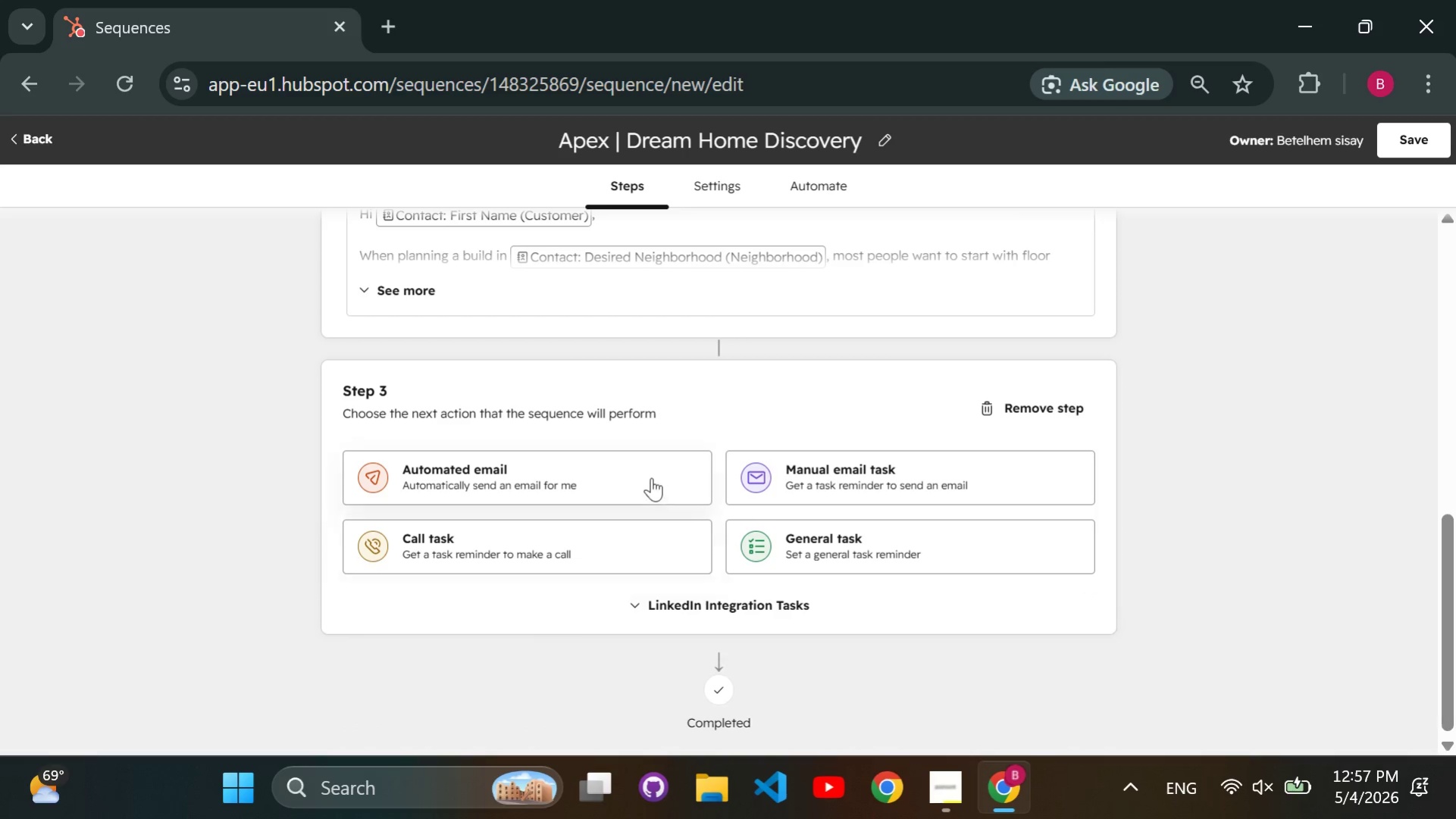 
left_click([650, 473])
 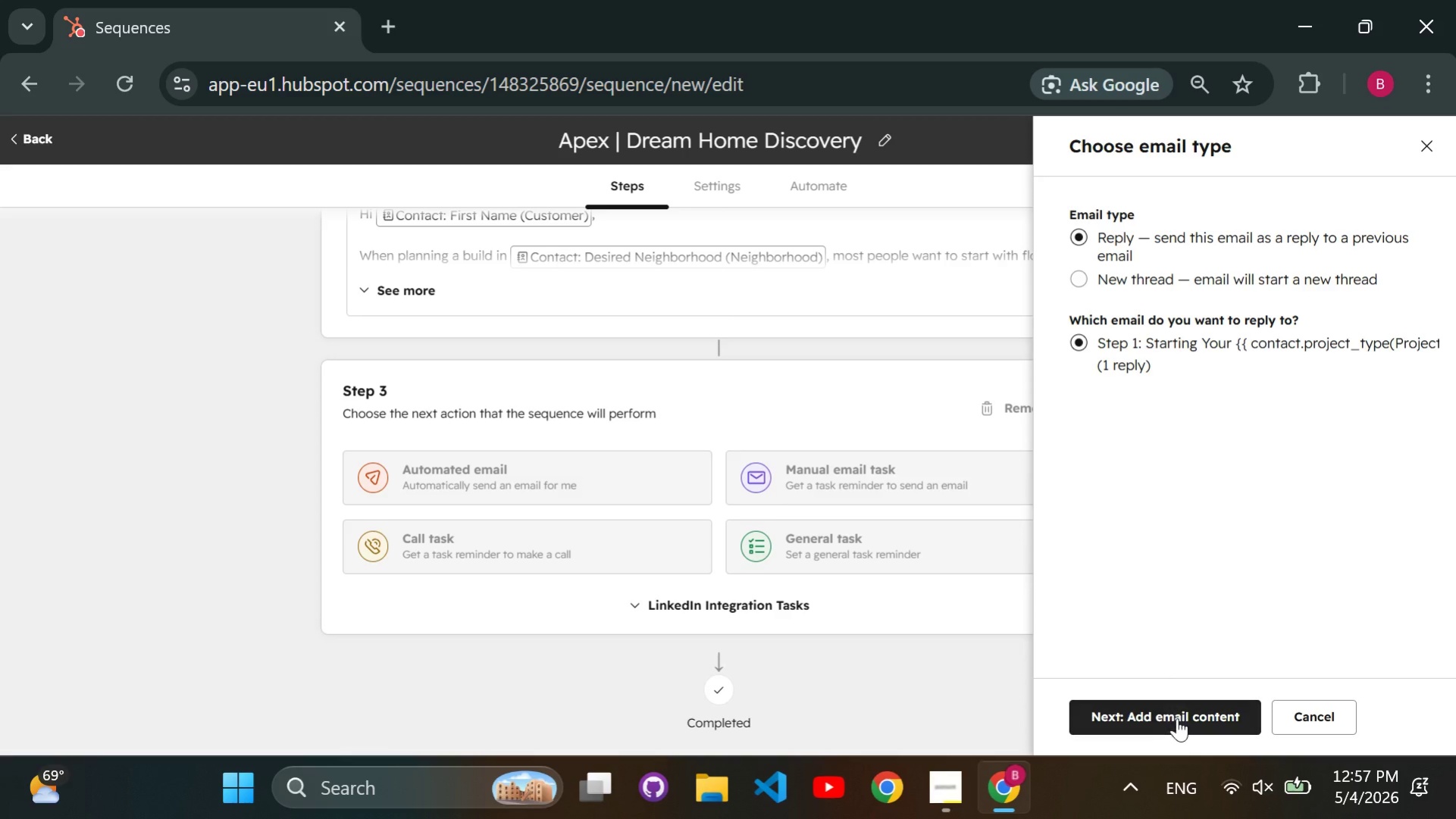 
wait(11.55)
 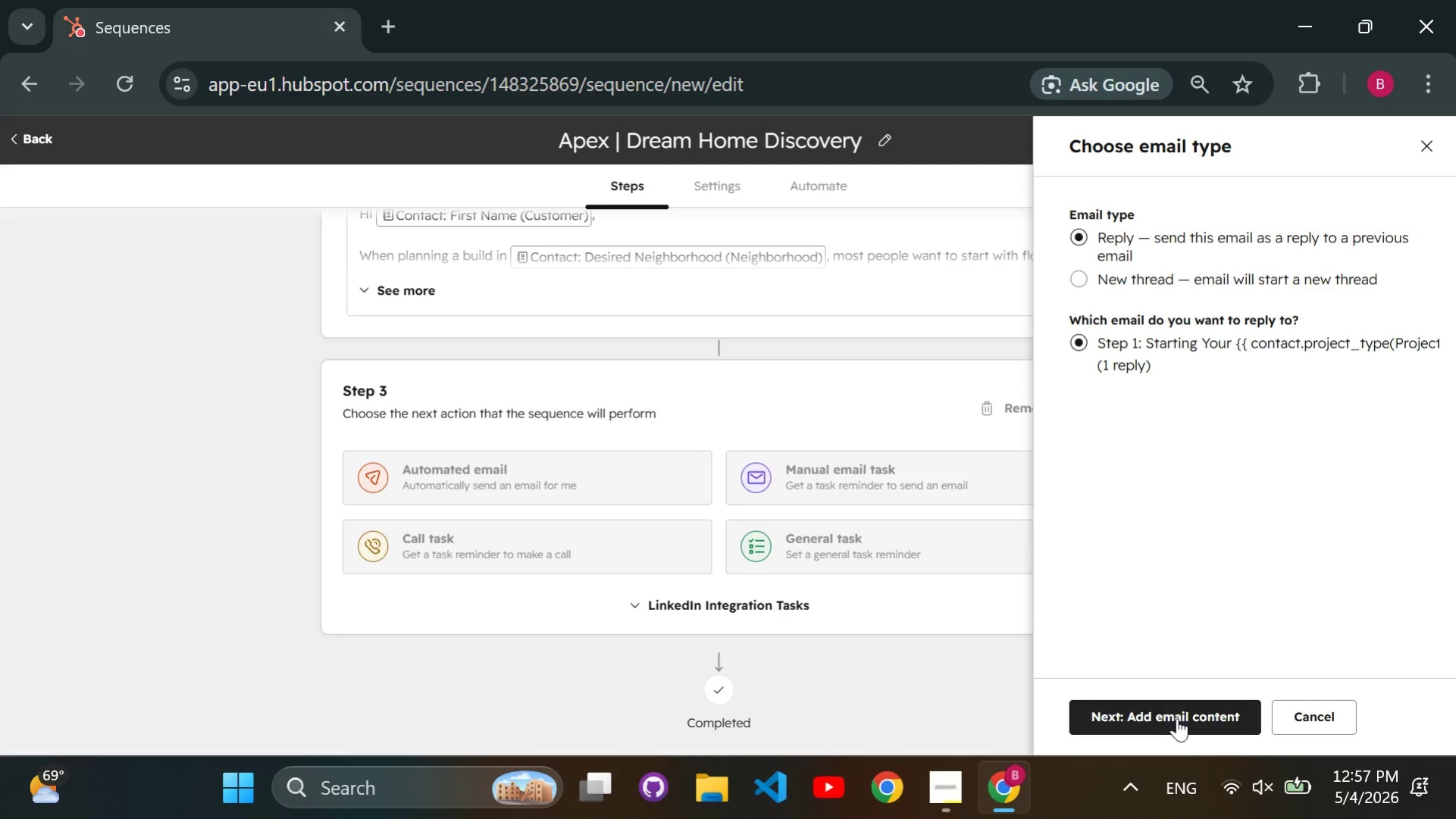 
left_click([1335, 242])
 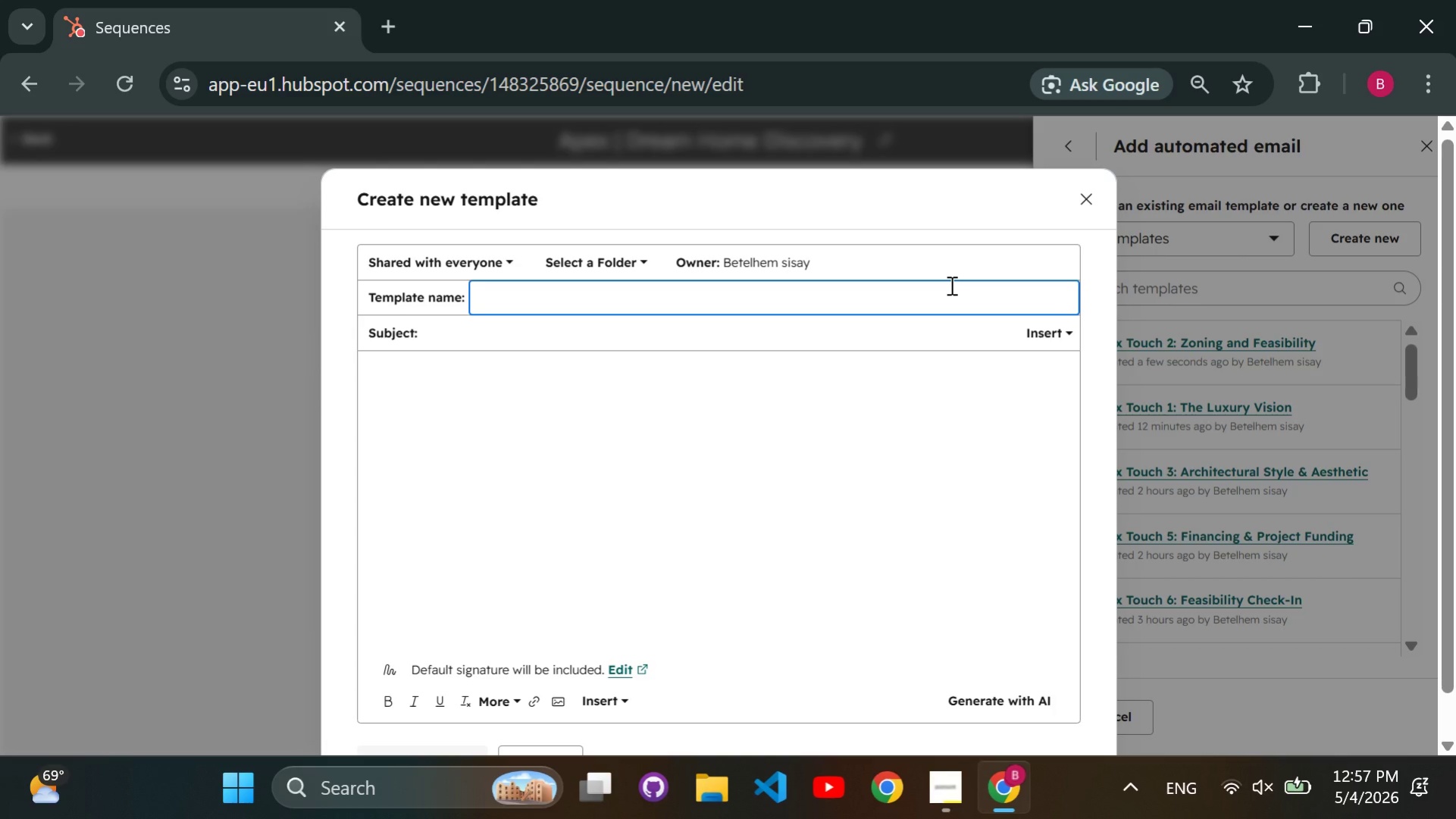 
wait(7.47)
 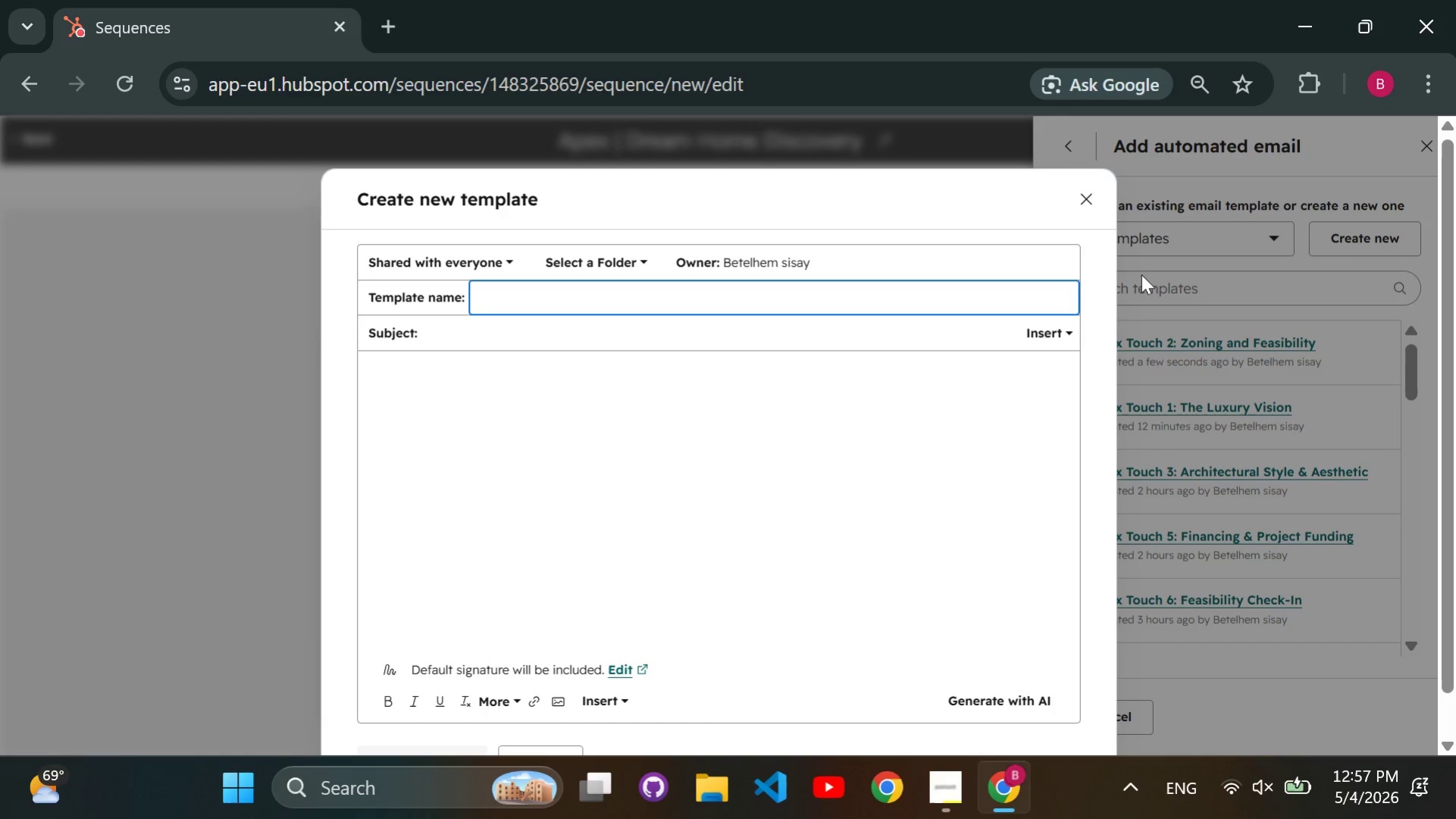 
type(Apex Touch 3: Architectural Style and Aesthetic)
 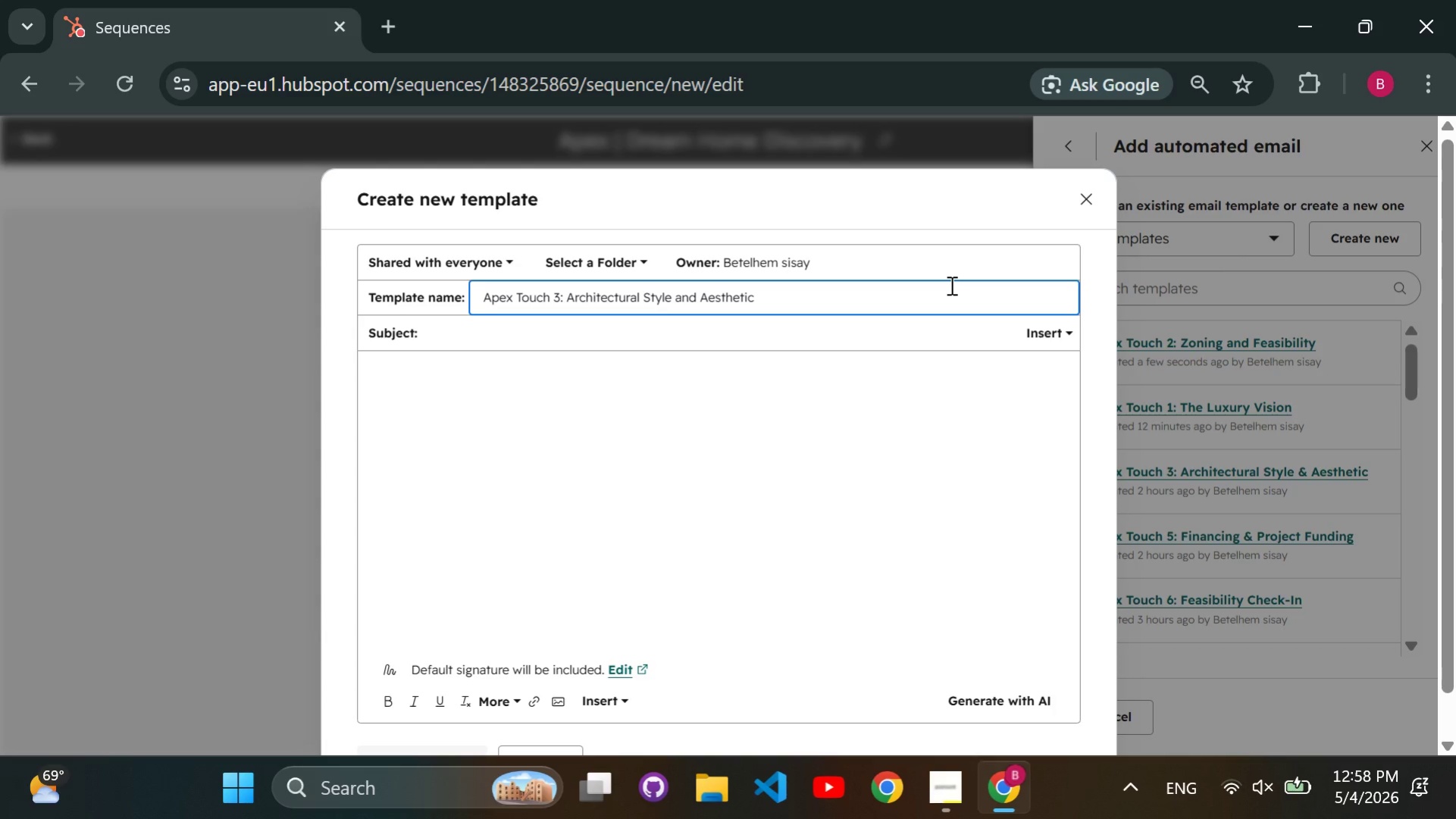 
left_click([798, 330])
 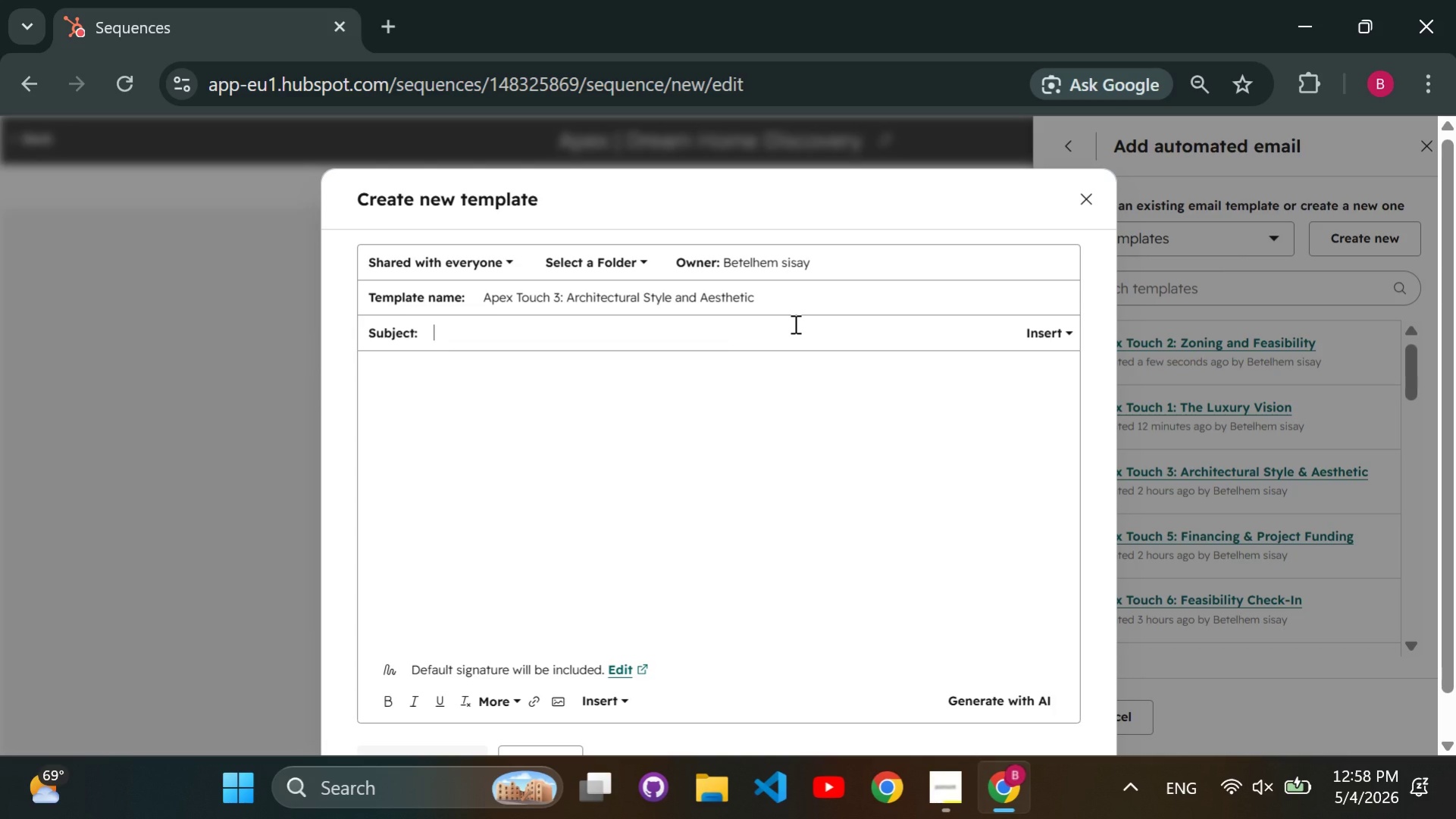 
type(Modern or Traditional? Defining your )
 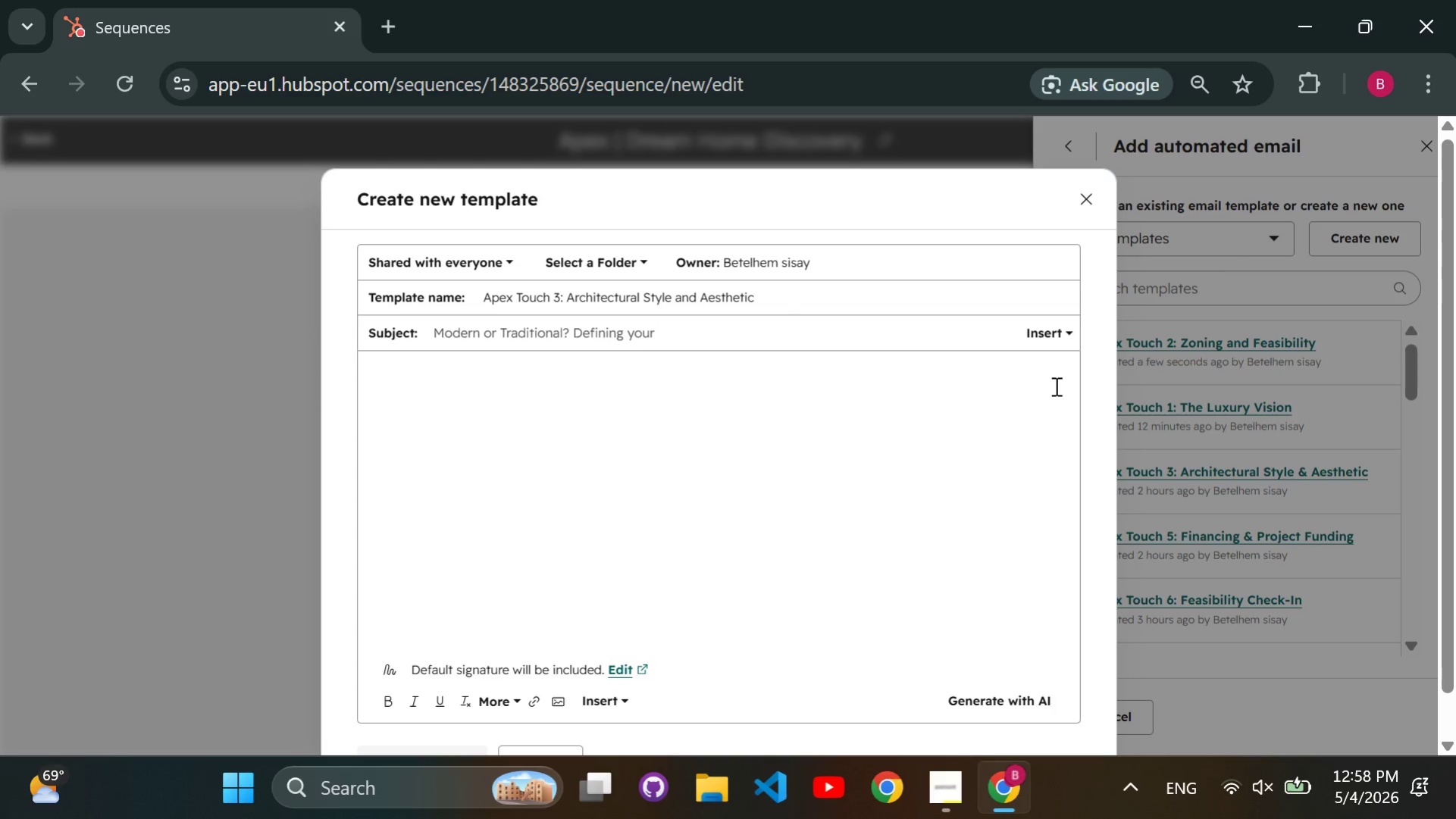 
left_click([1047, 336])
 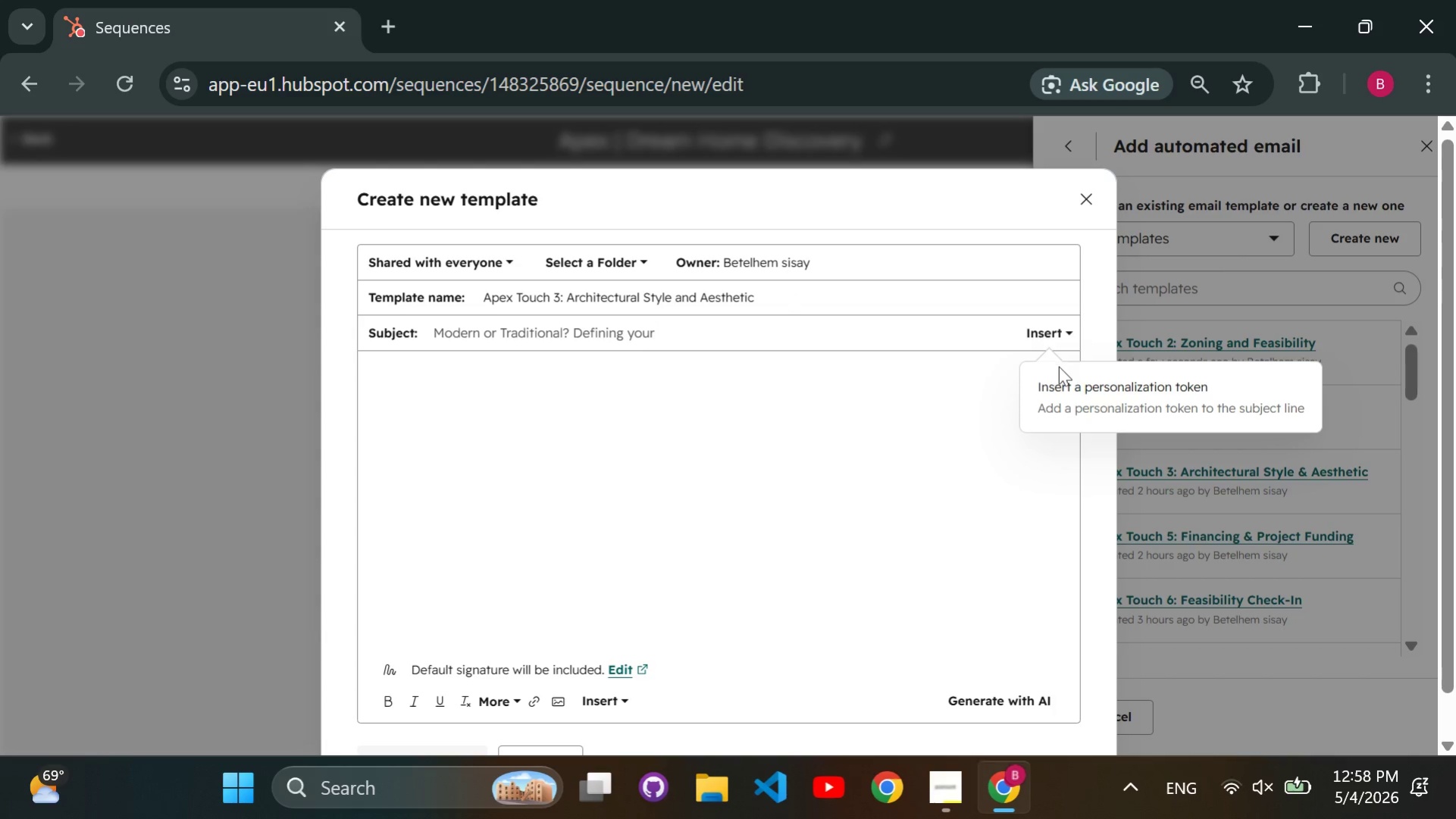 
mouse_move([1062, 399])
 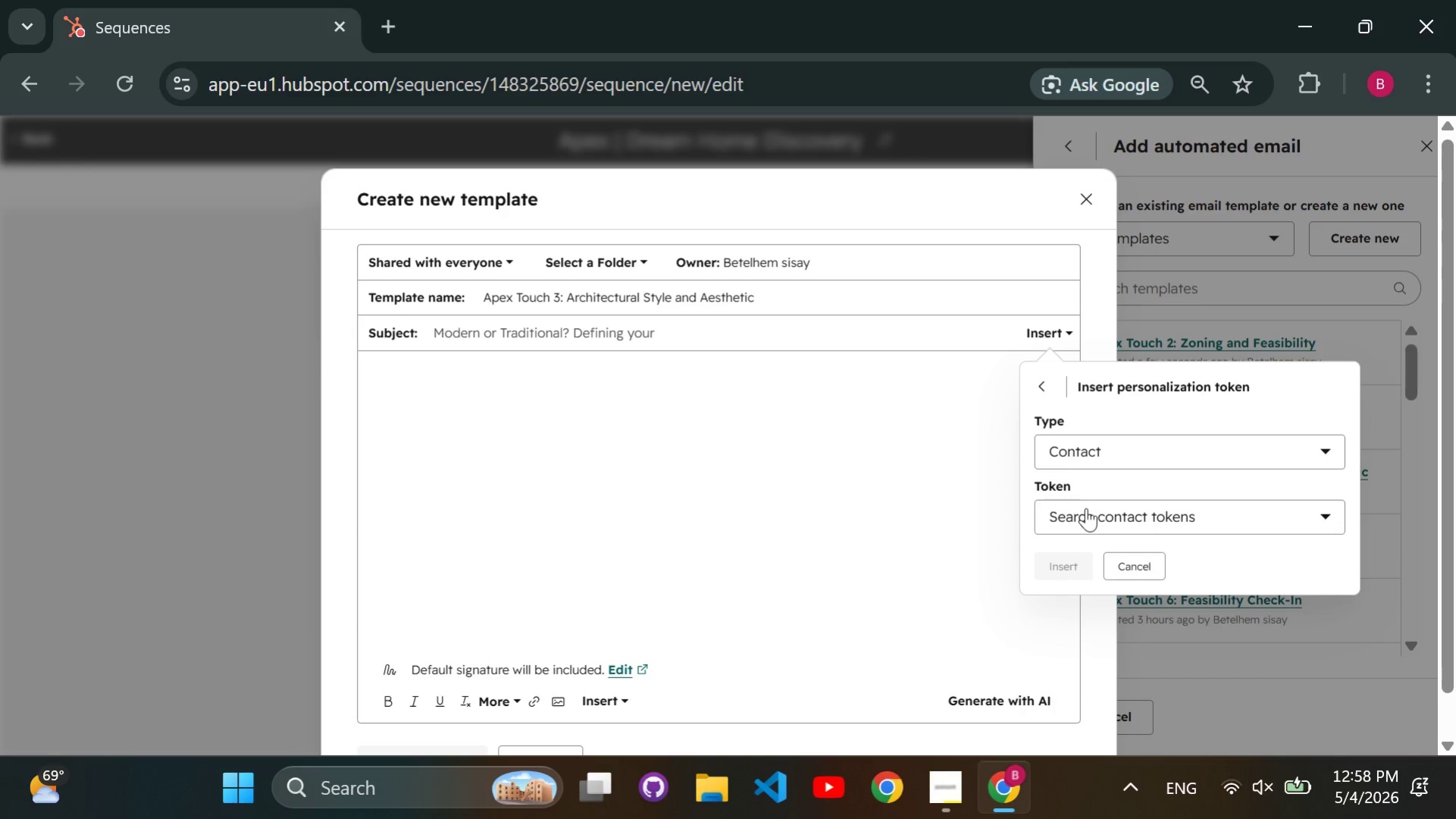 
left_click([1085, 508])
 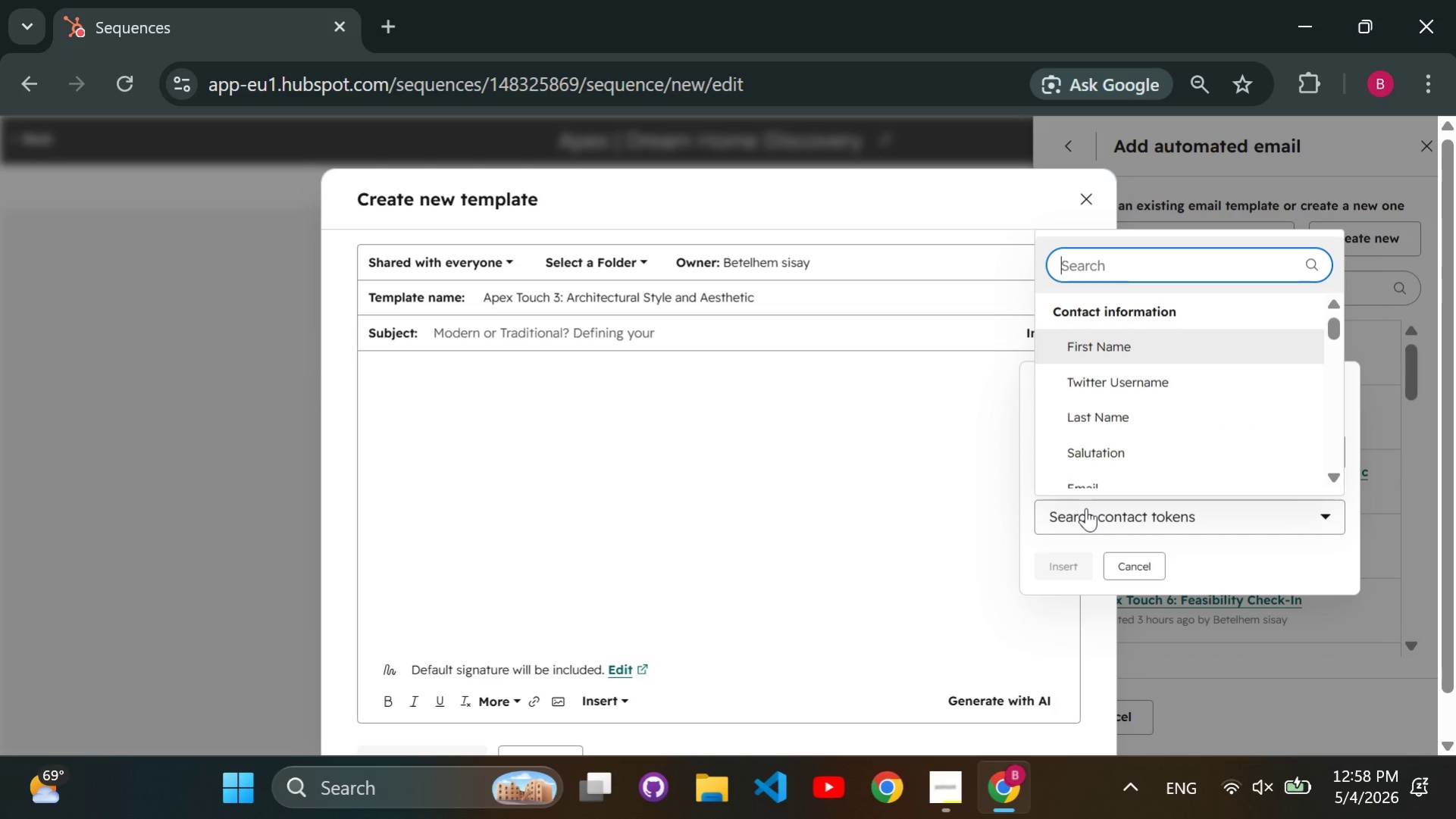 
wait(11.09)
 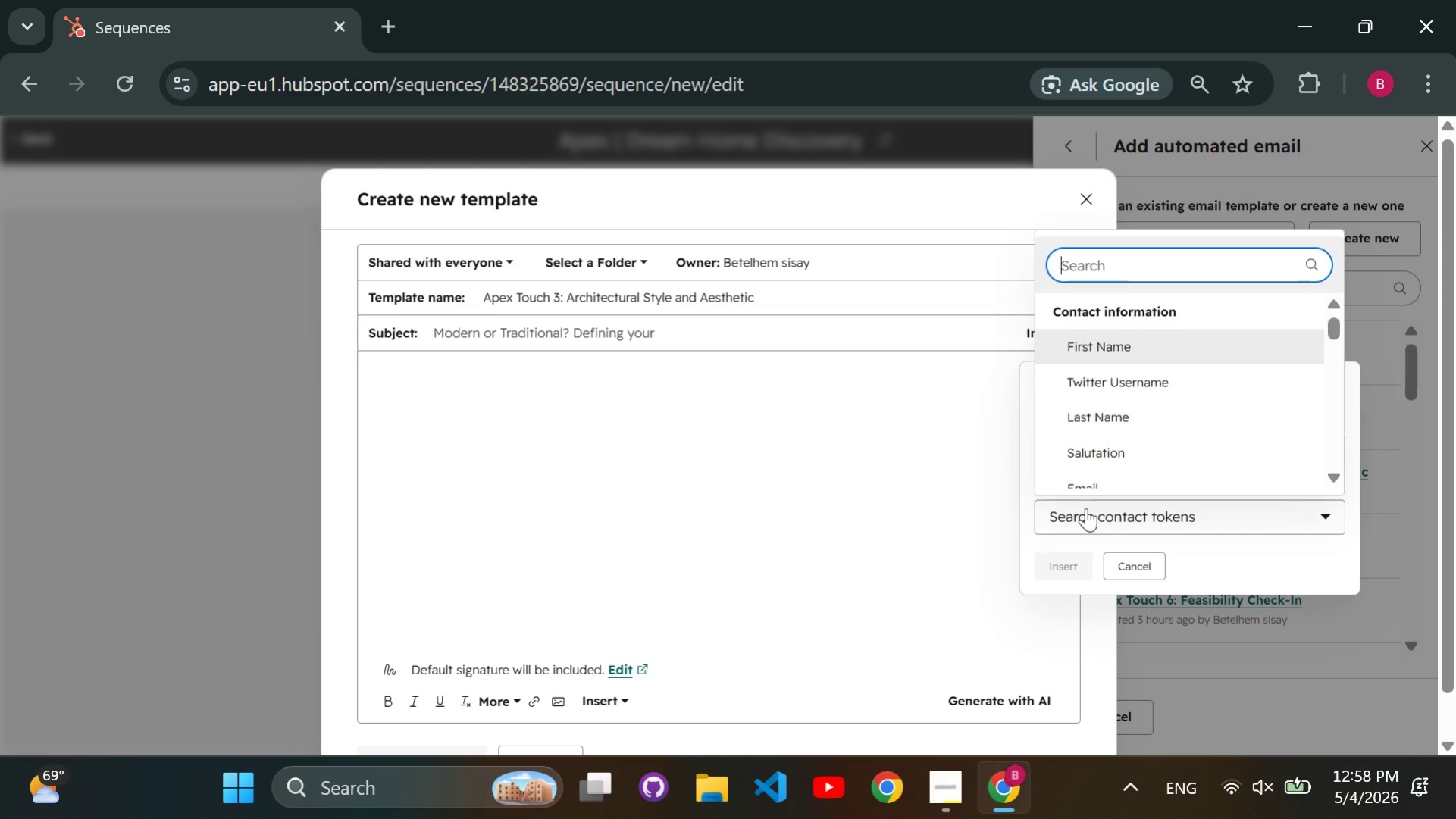 
type(neighborhood)
 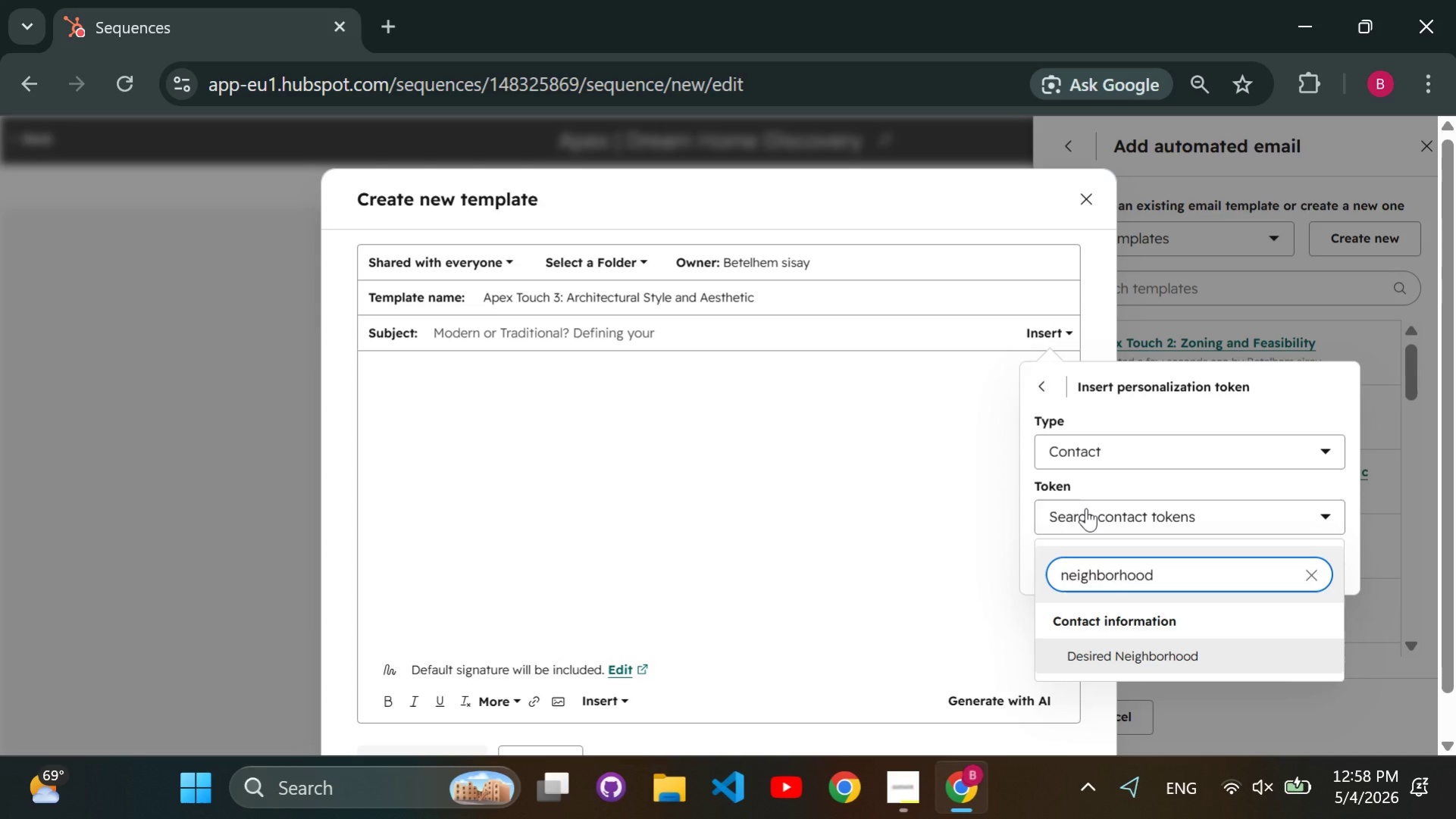 
key(Enter)
 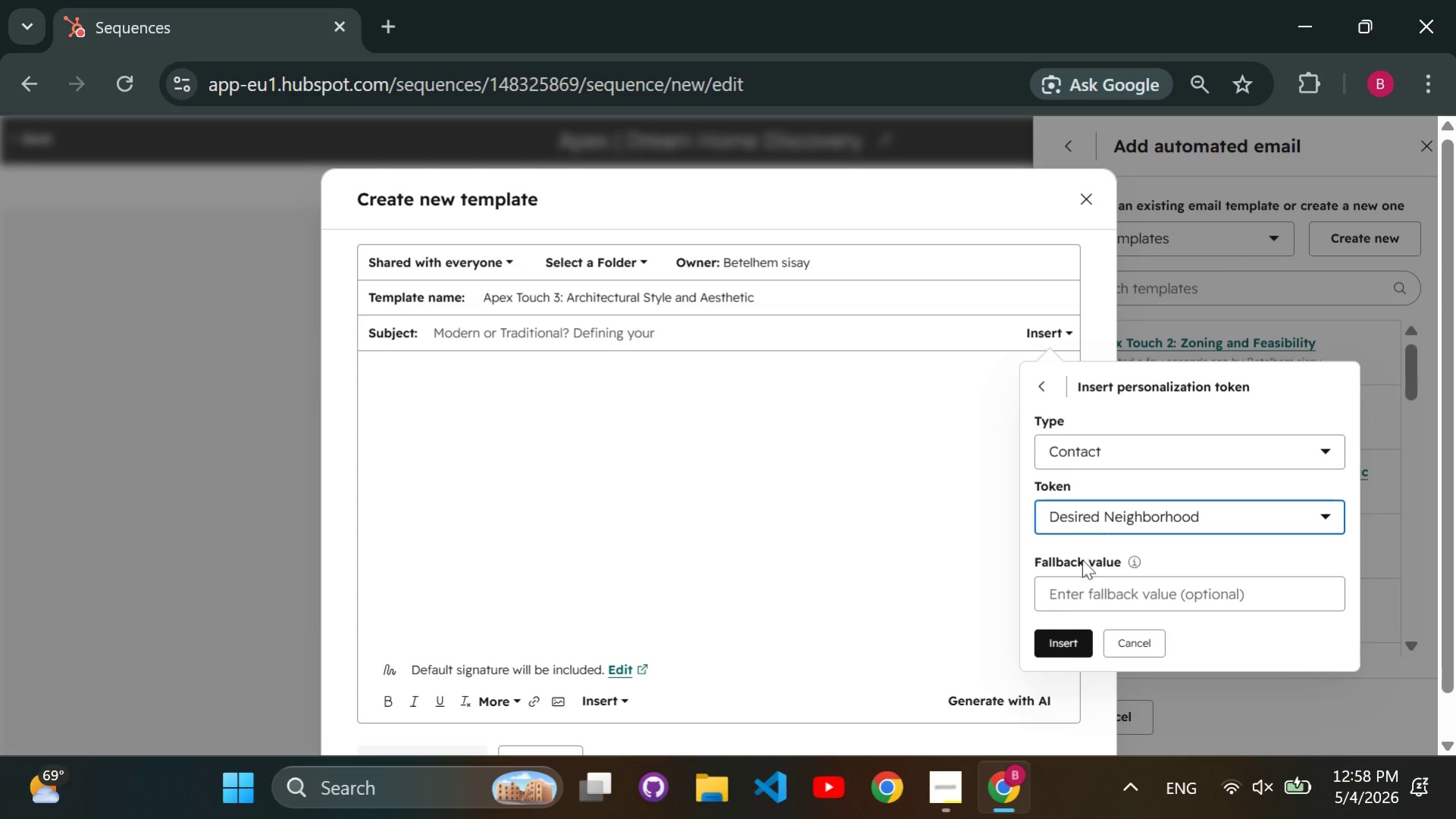 
left_click([1088, 589])
 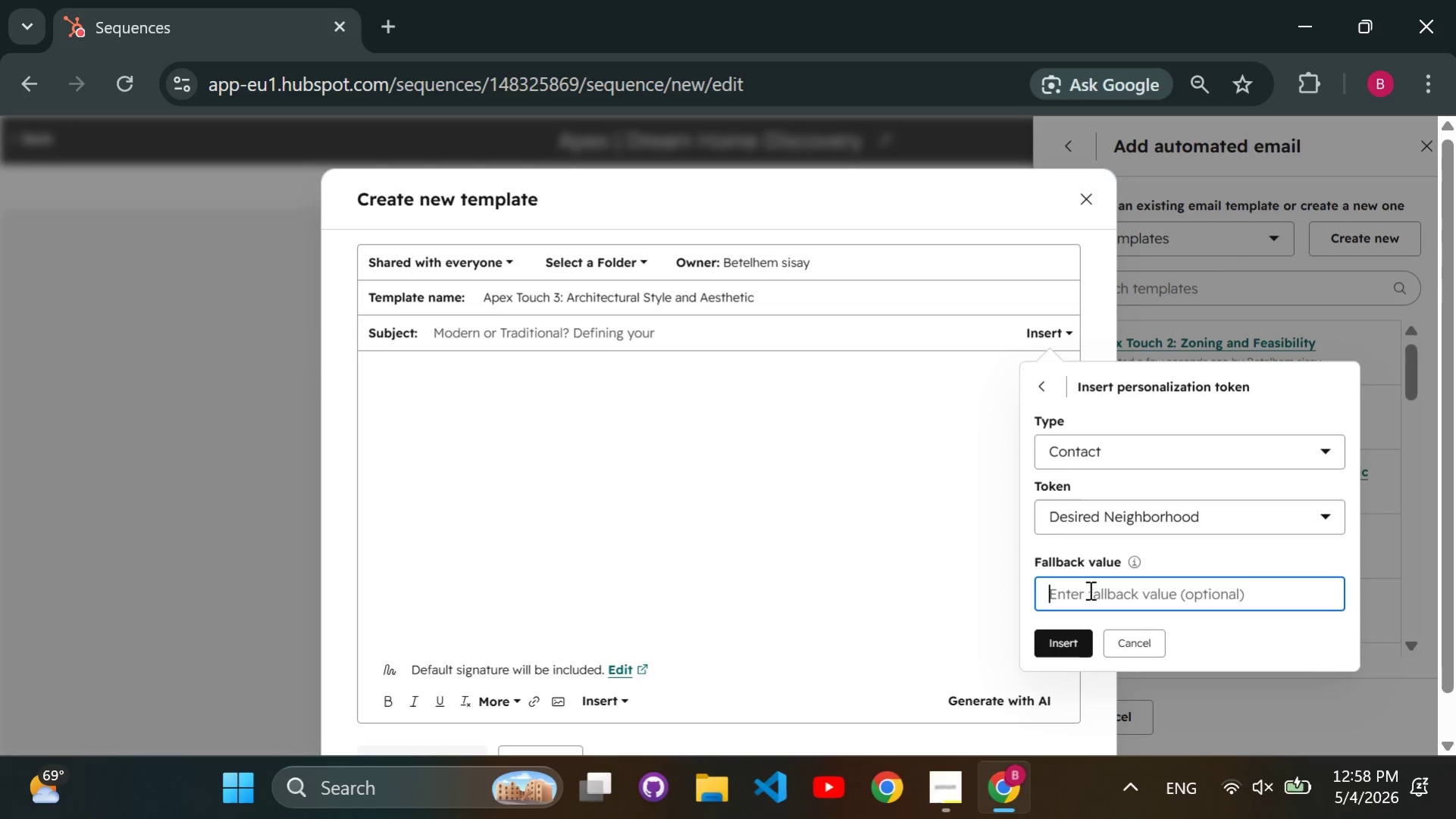 
type(Neighborhood)
 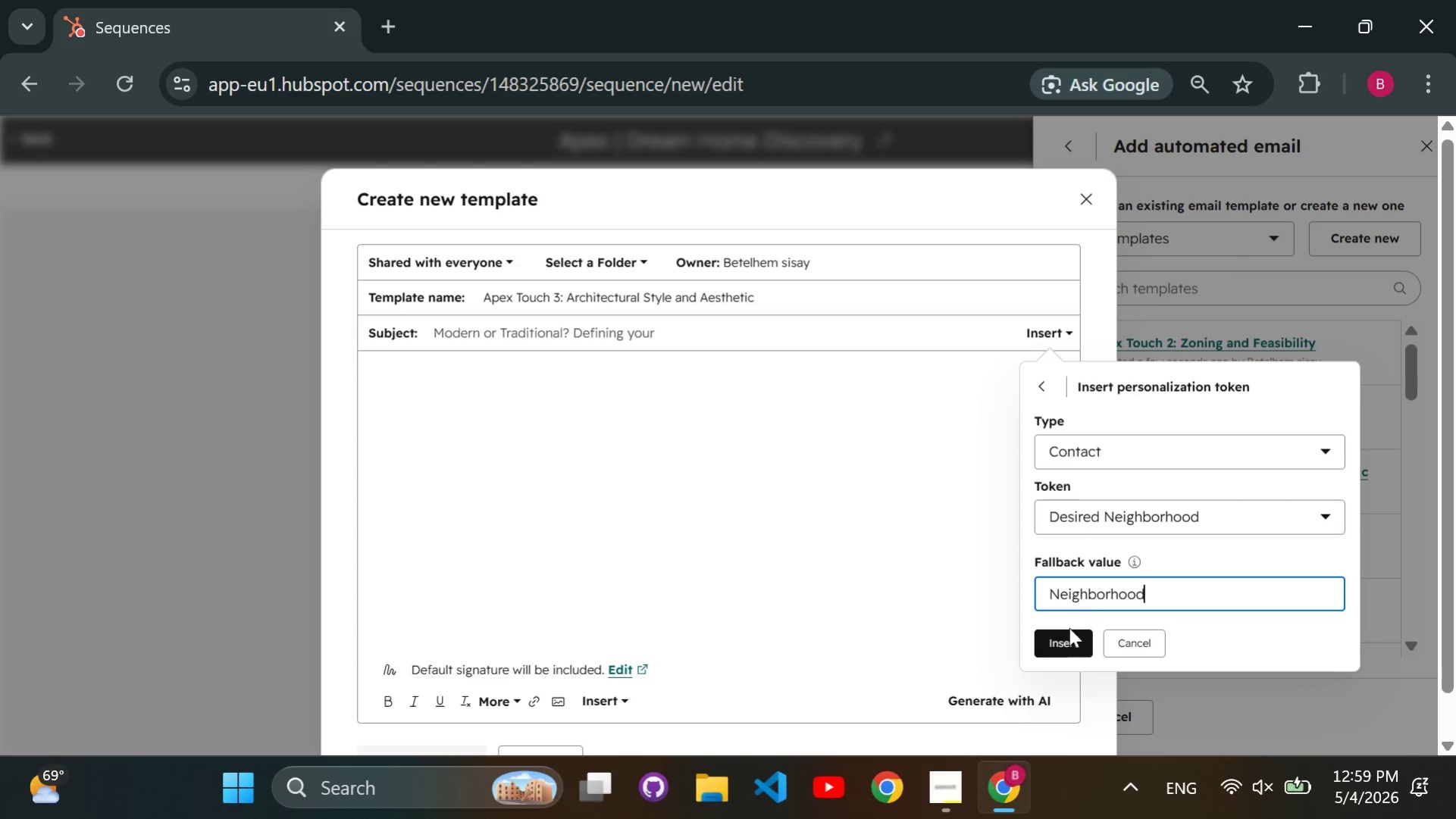 
left_click([1066, 642])
 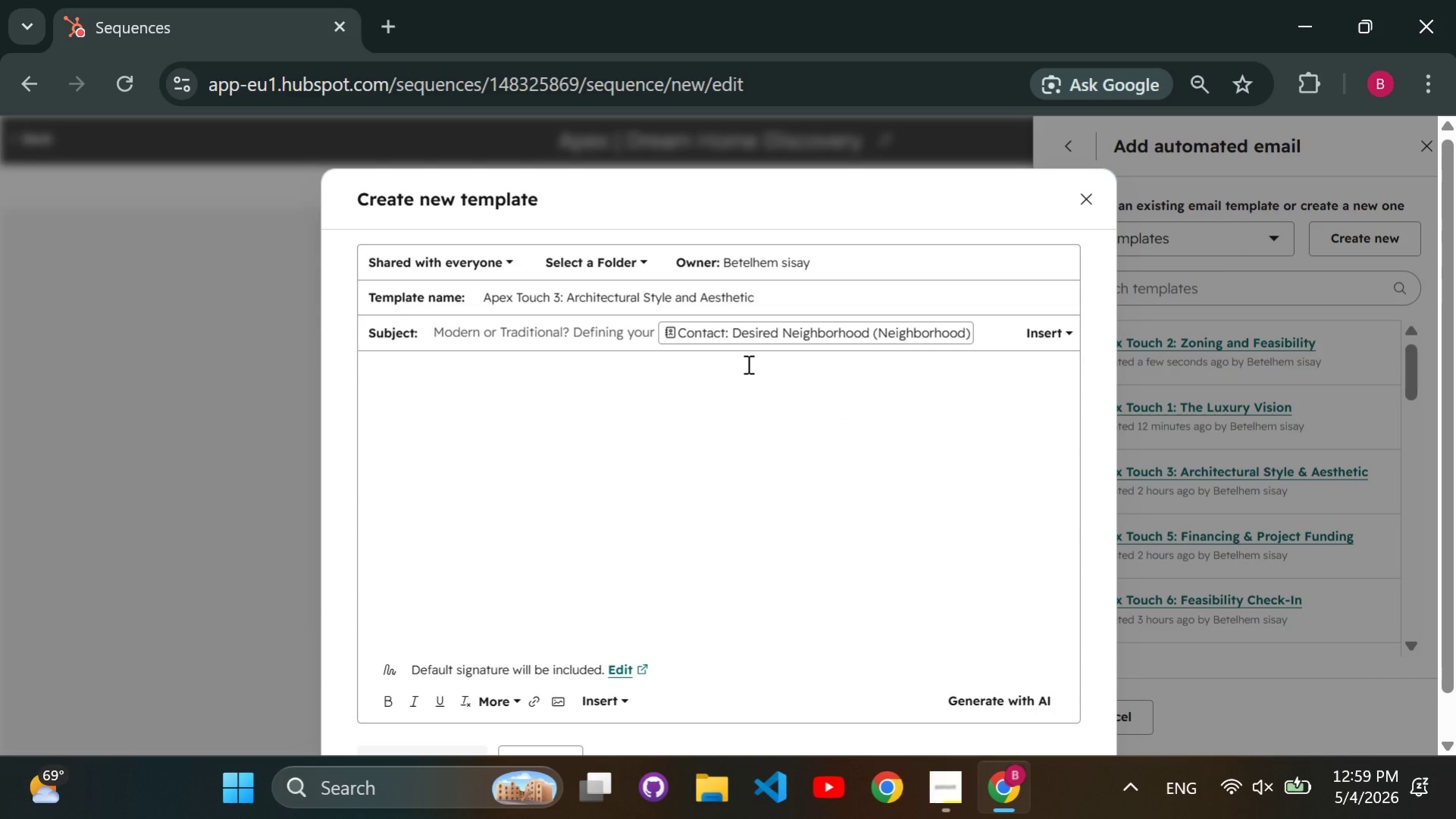 
type( as)
 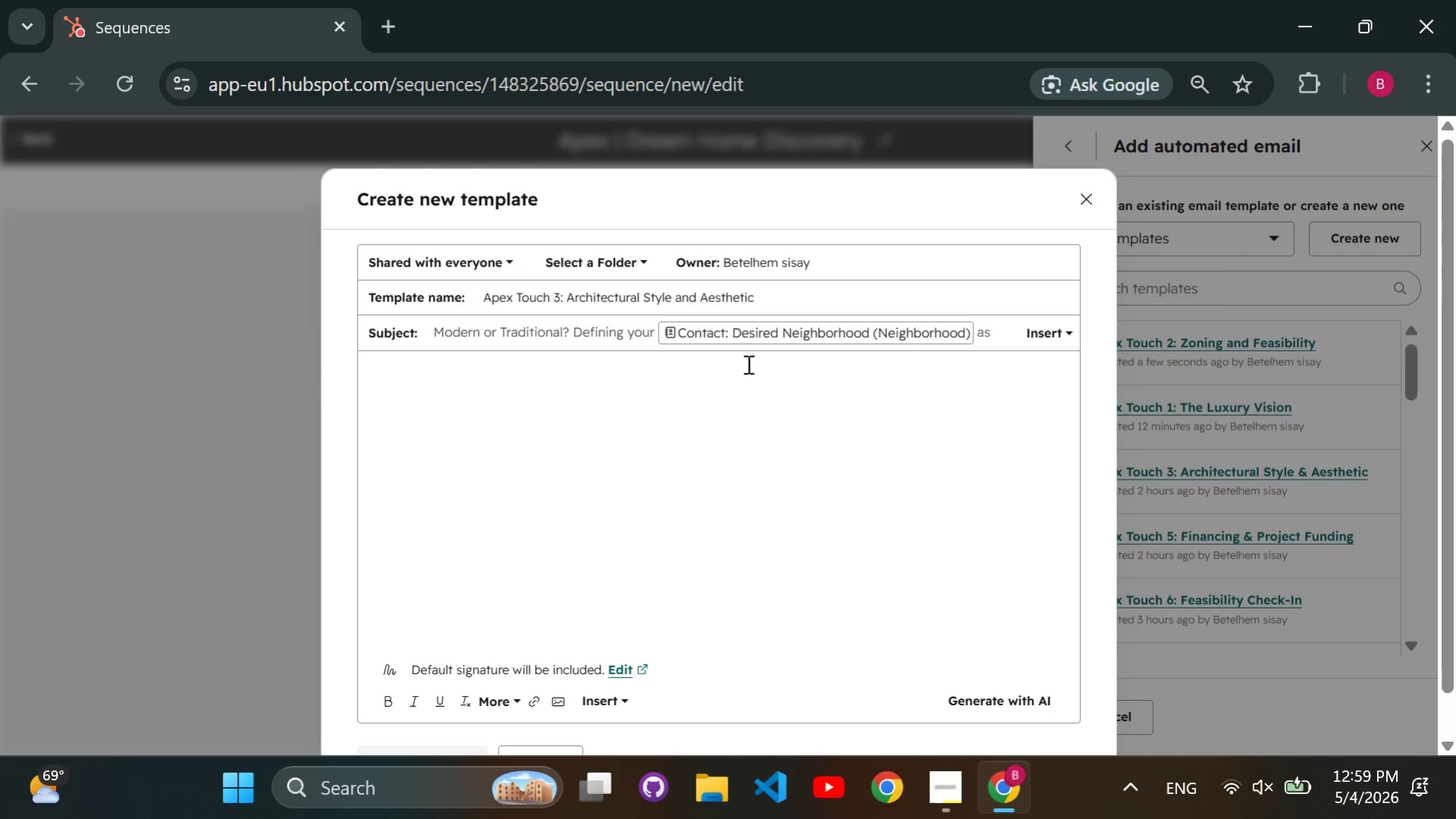 
wait(5.38)
 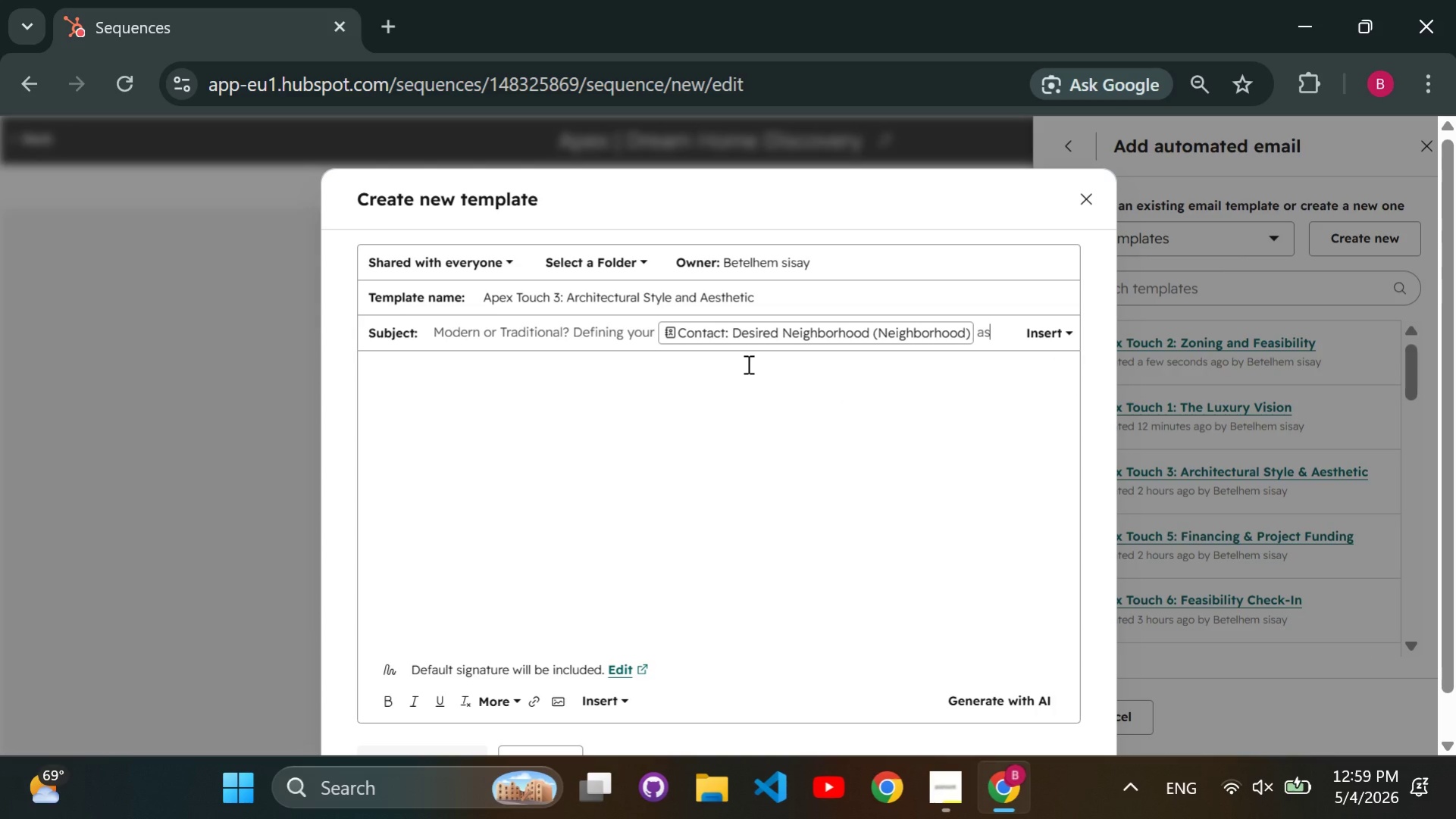 
key(Backspace)
type(esthetic)
 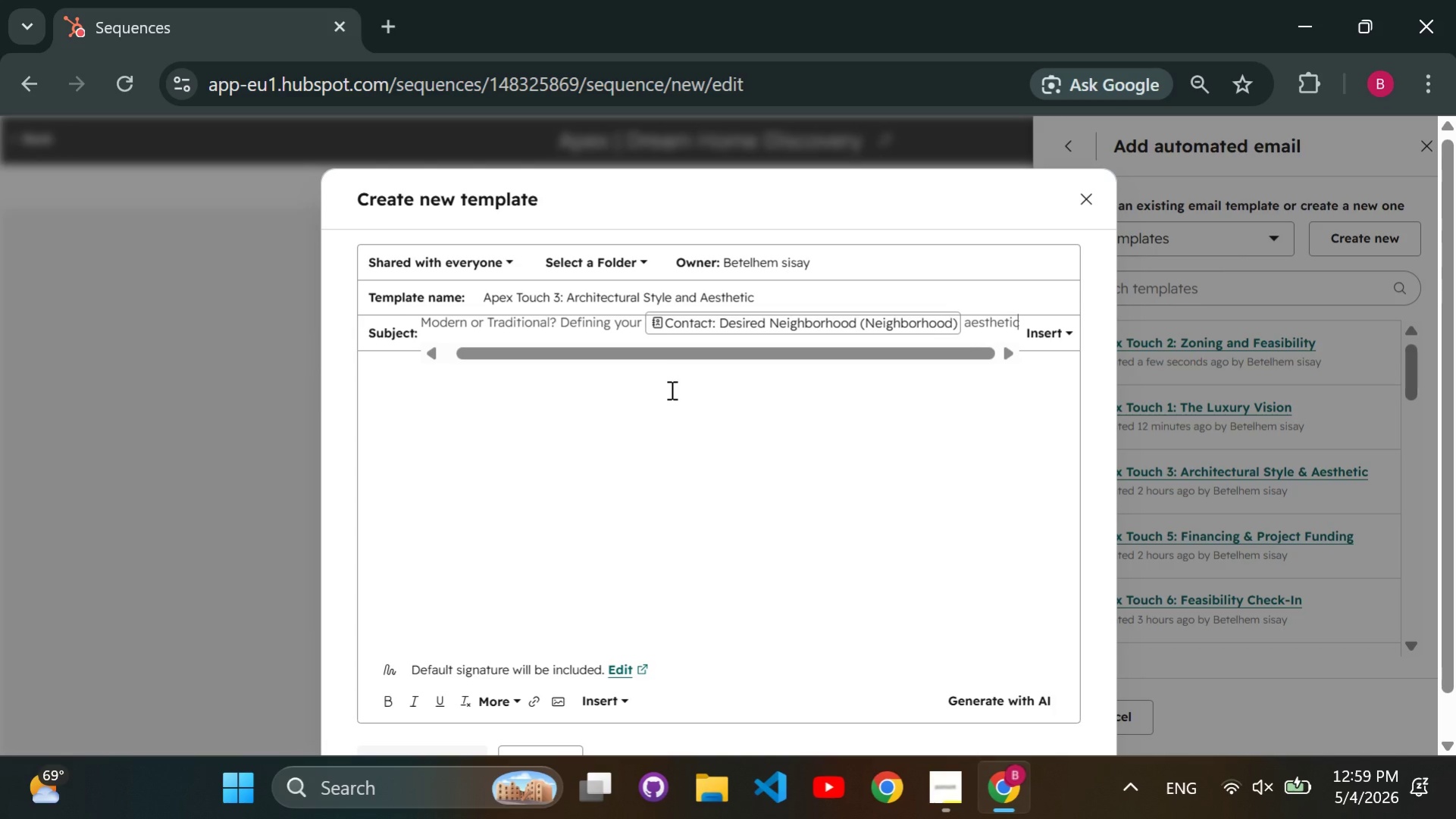 
left_click([670, 398])
 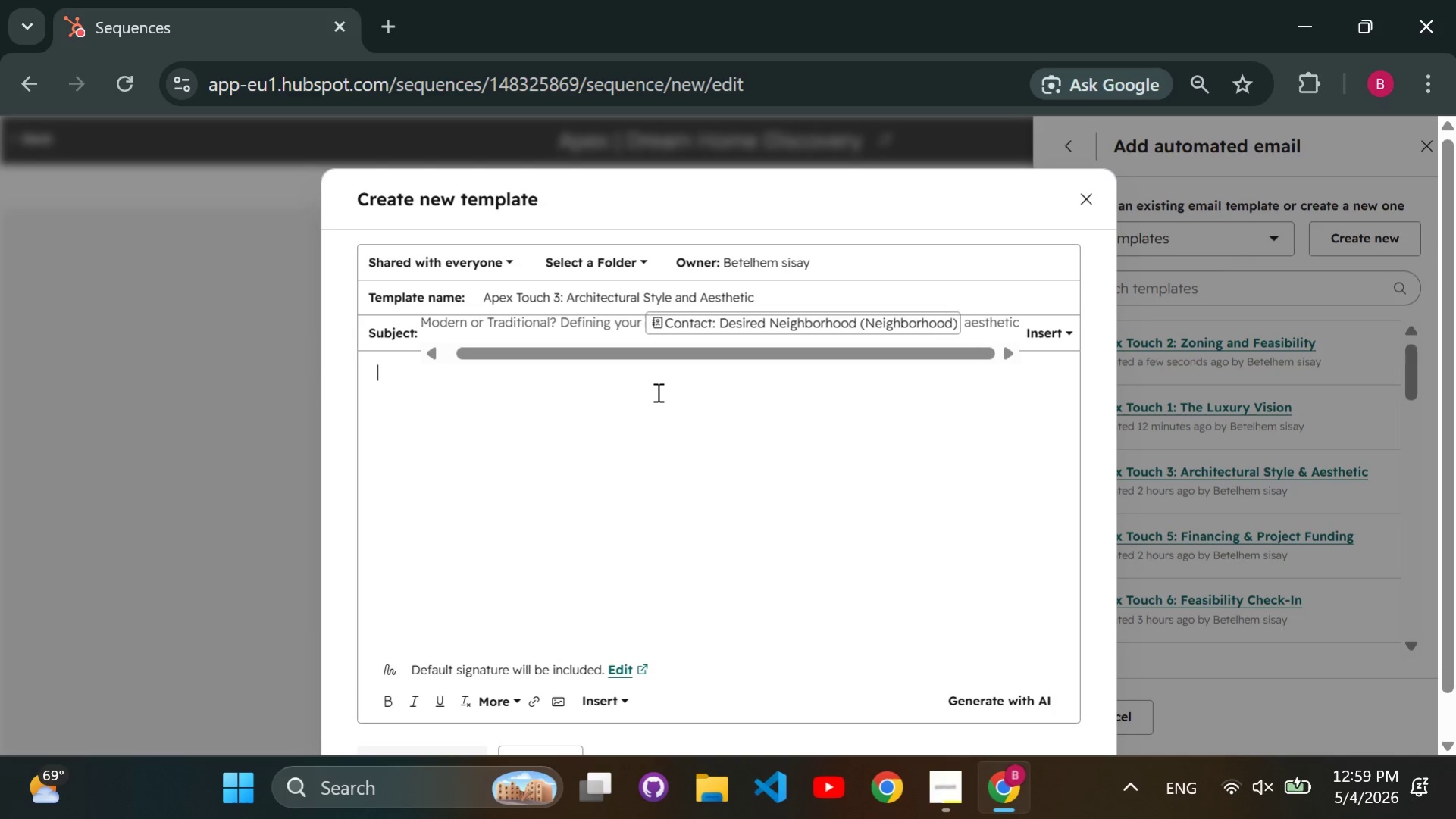 
key(CapsLock)
 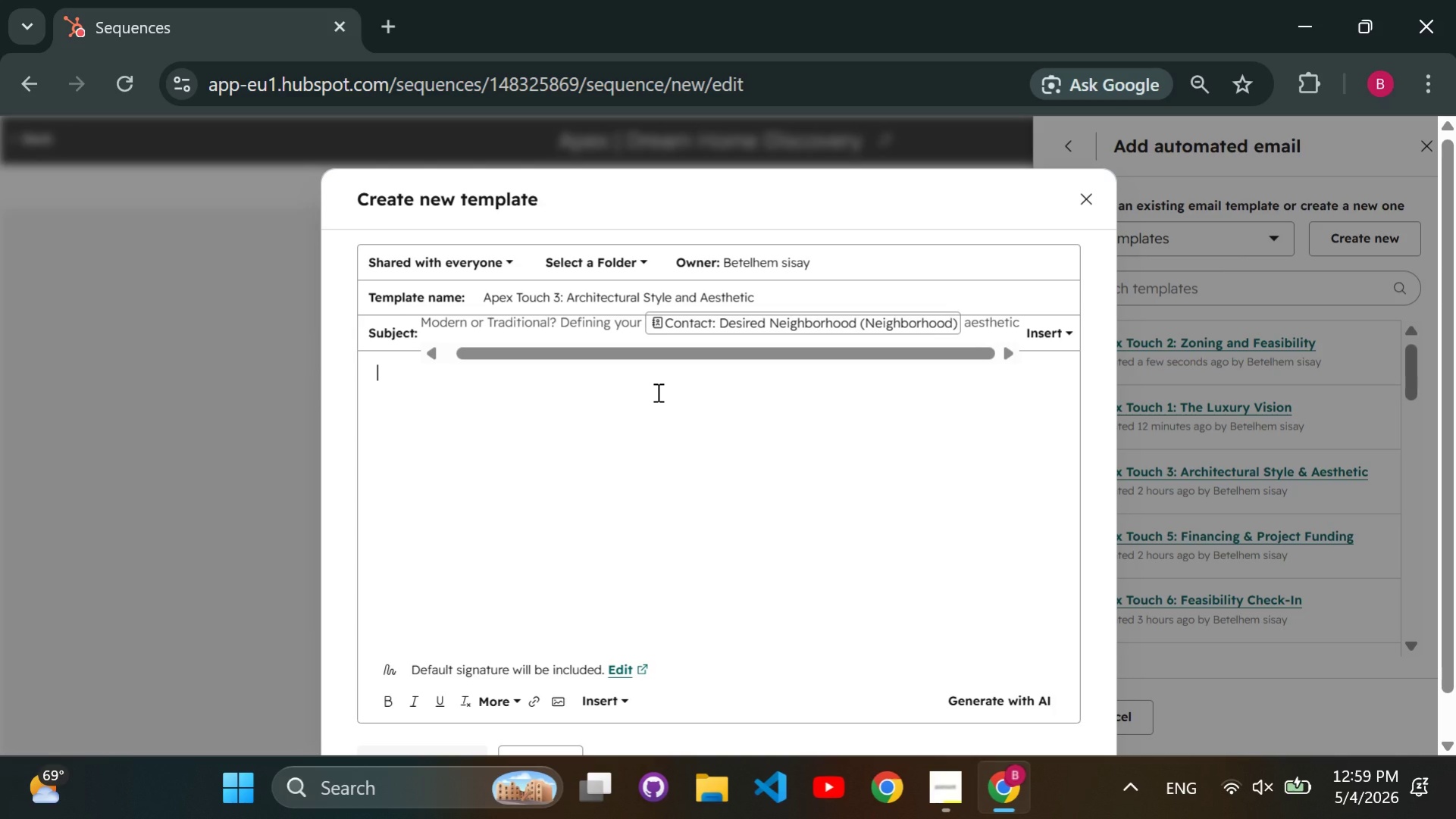 
key(H)
 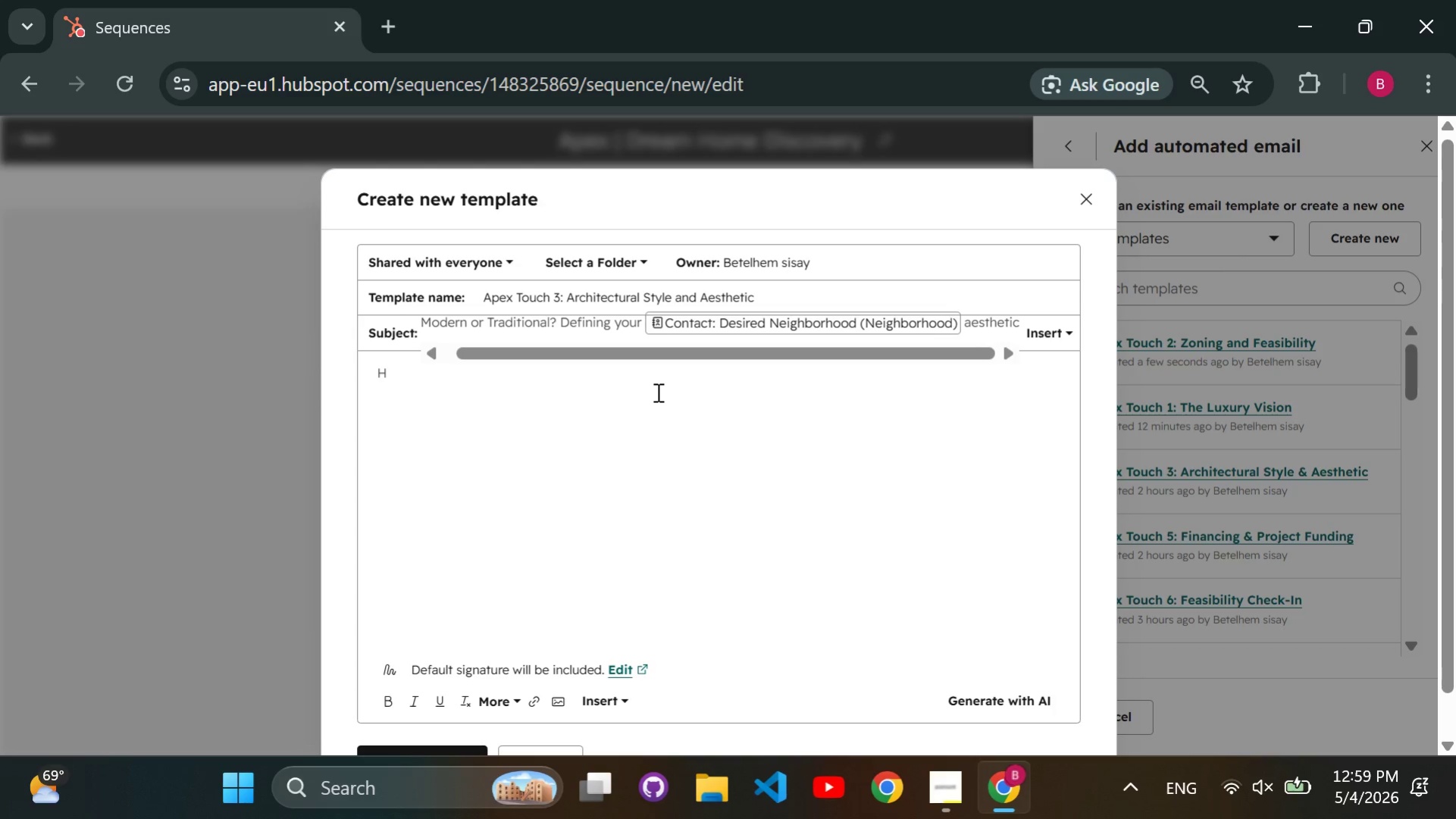 
key(CapsLock)
 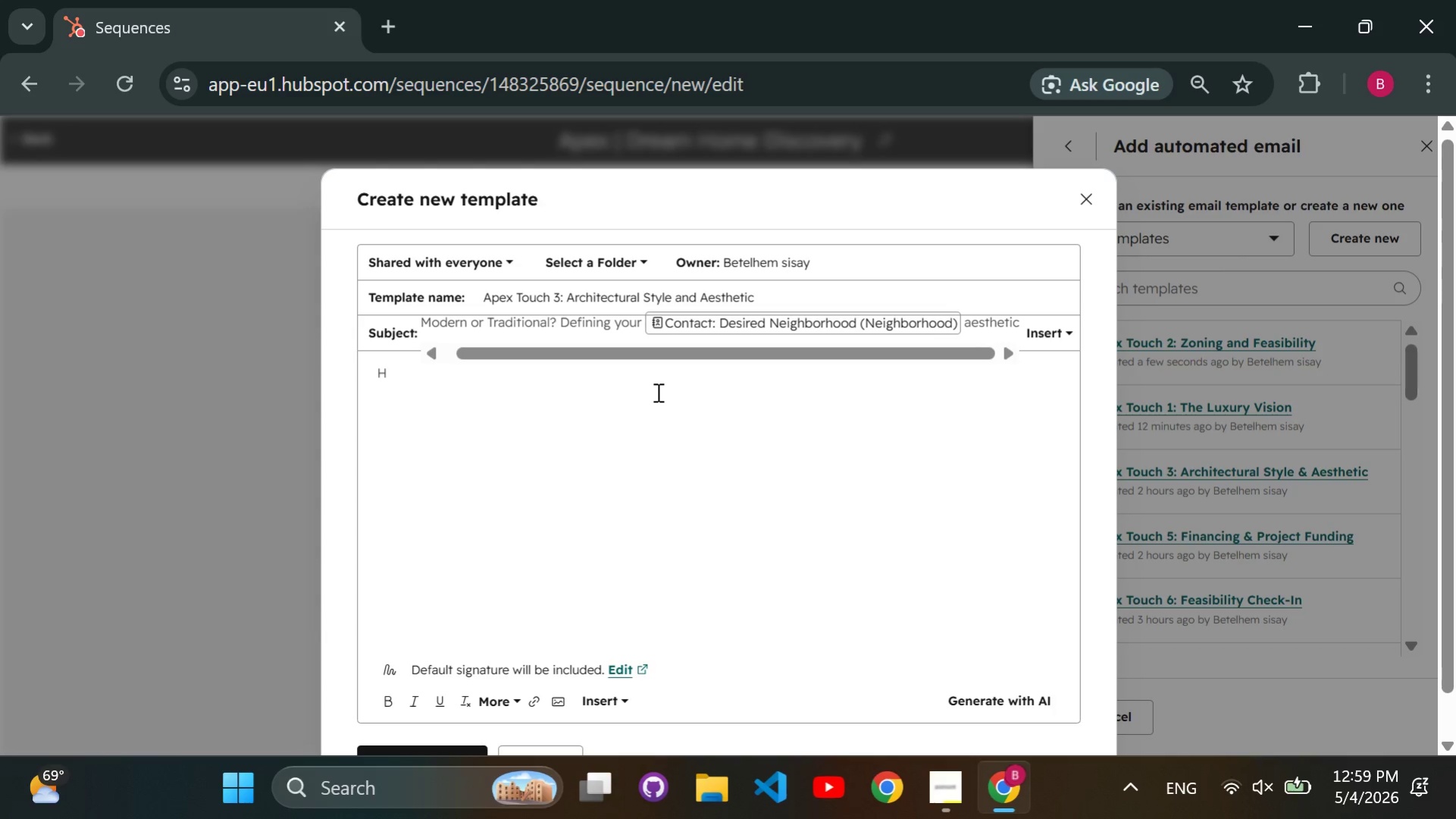 
key(I)
 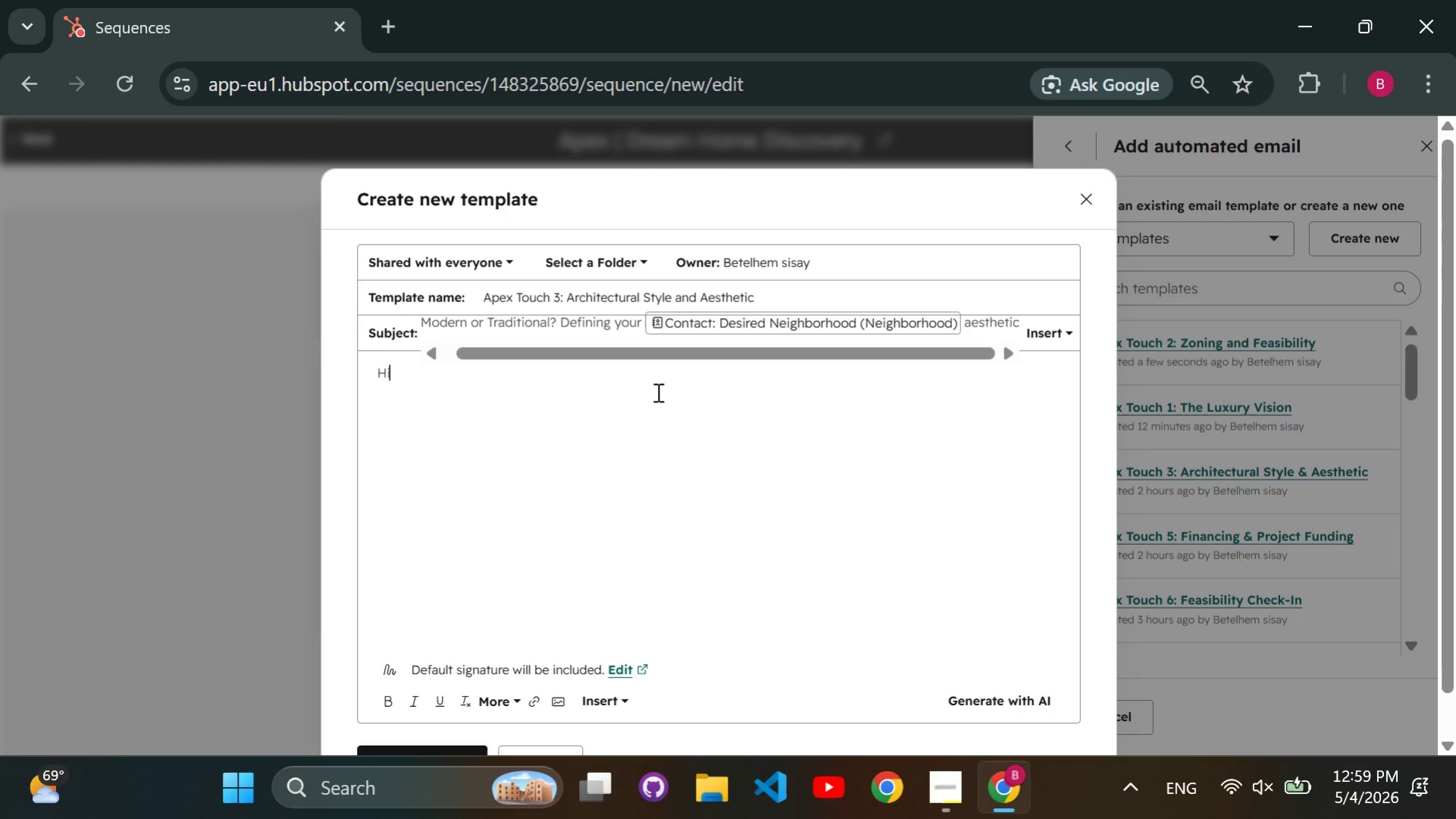 
key(Space)
 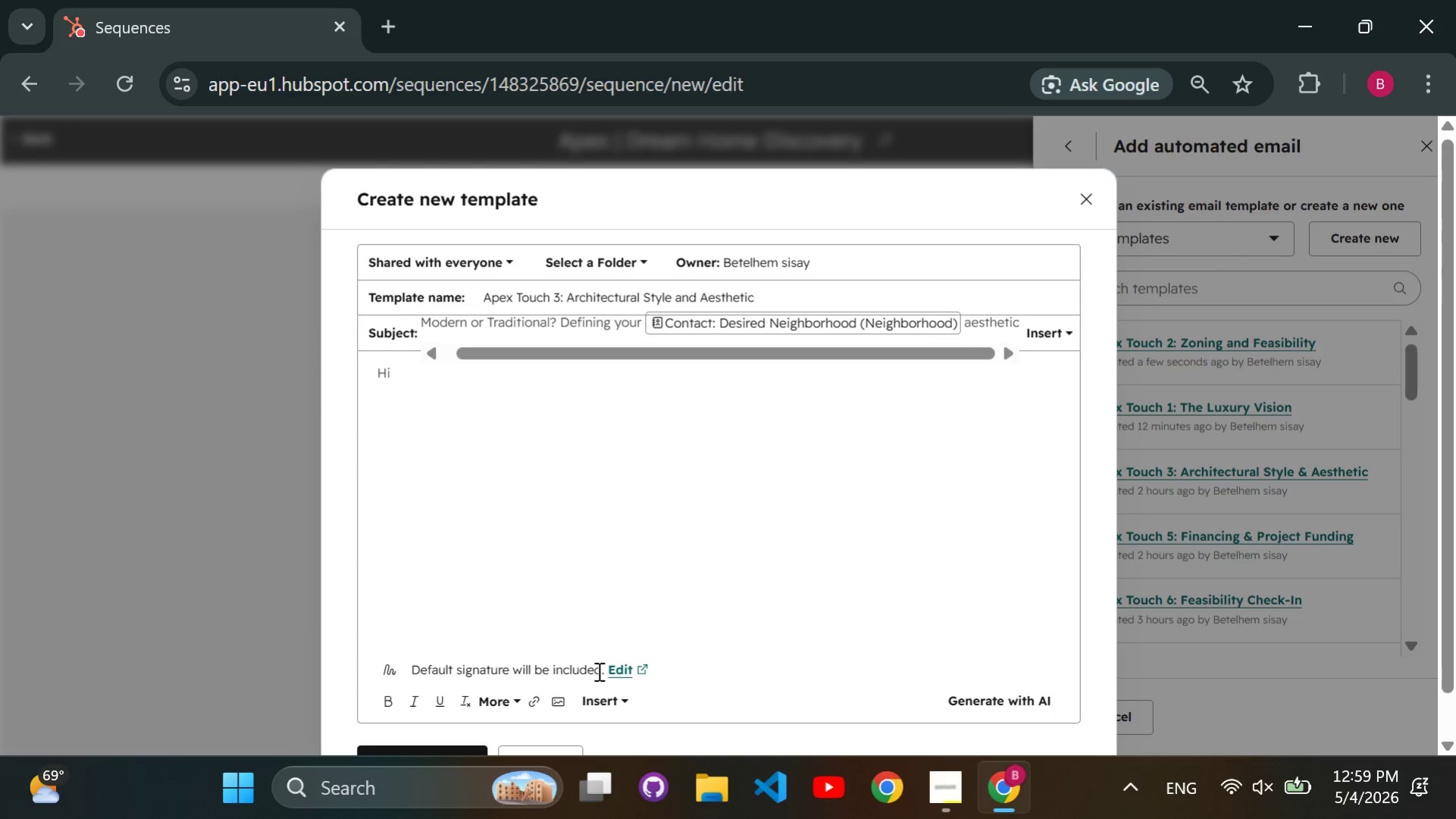 
left_click([600, 698])
 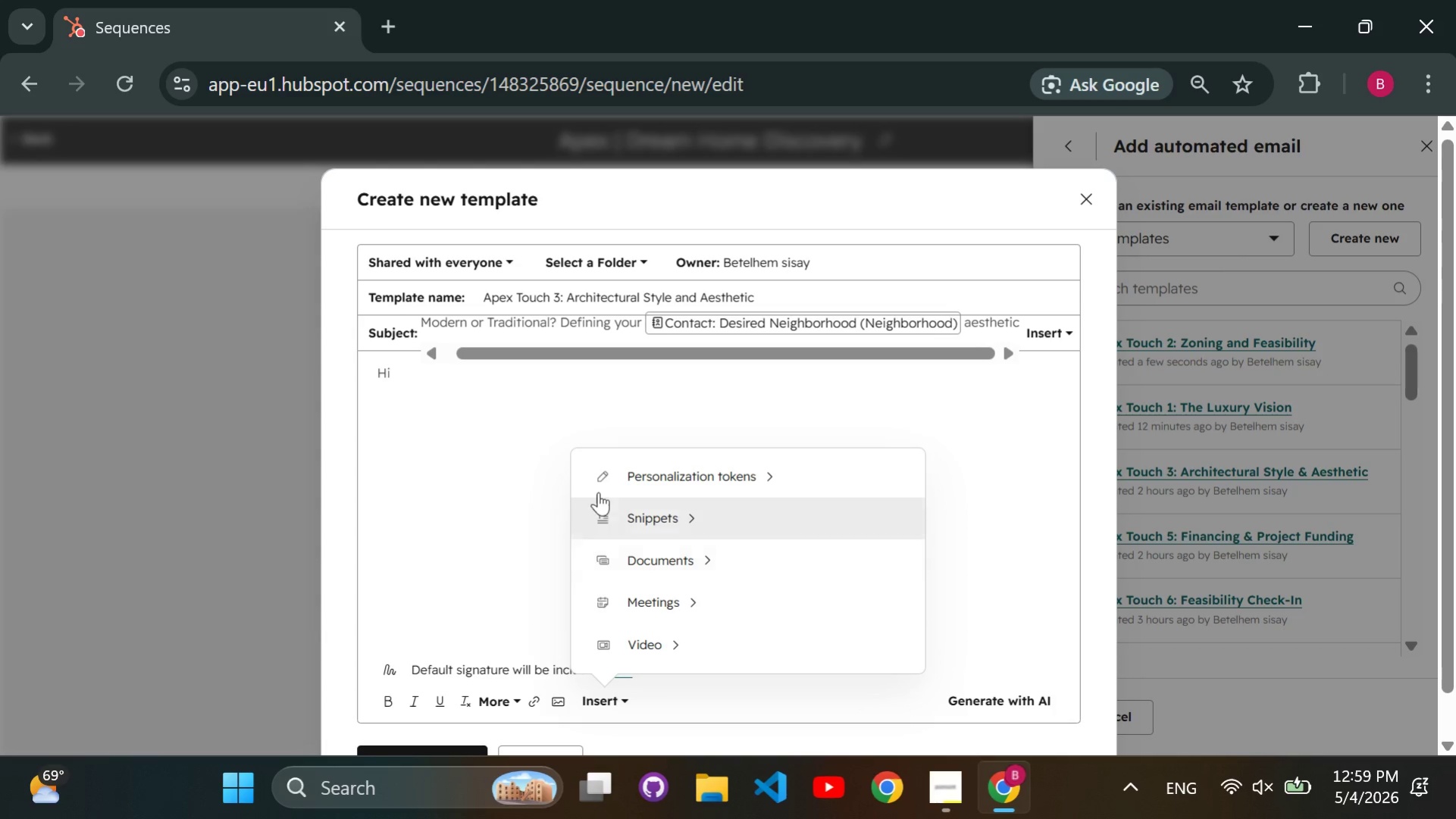 
left_click([598, 486])
 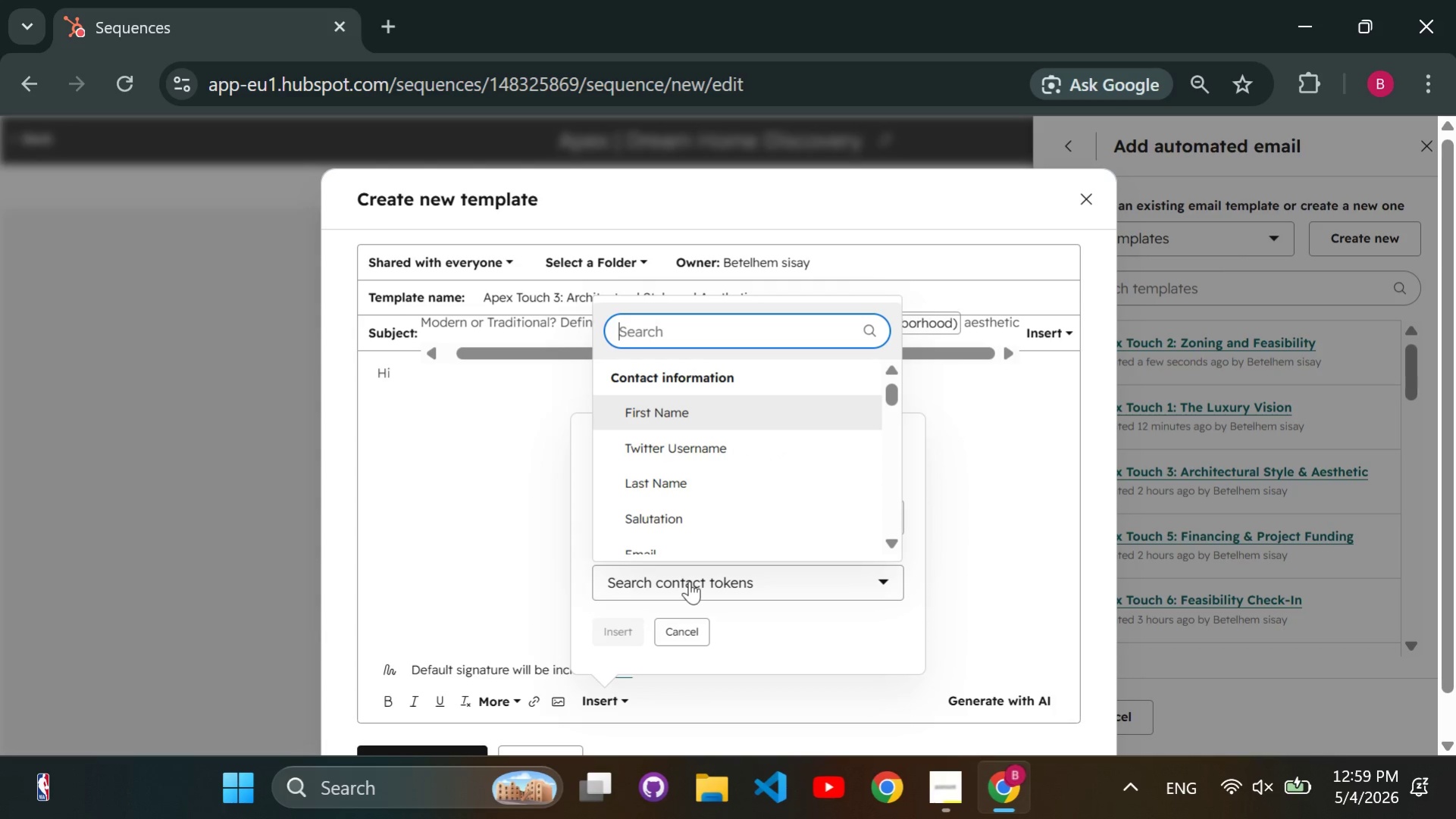 
type(First name)
 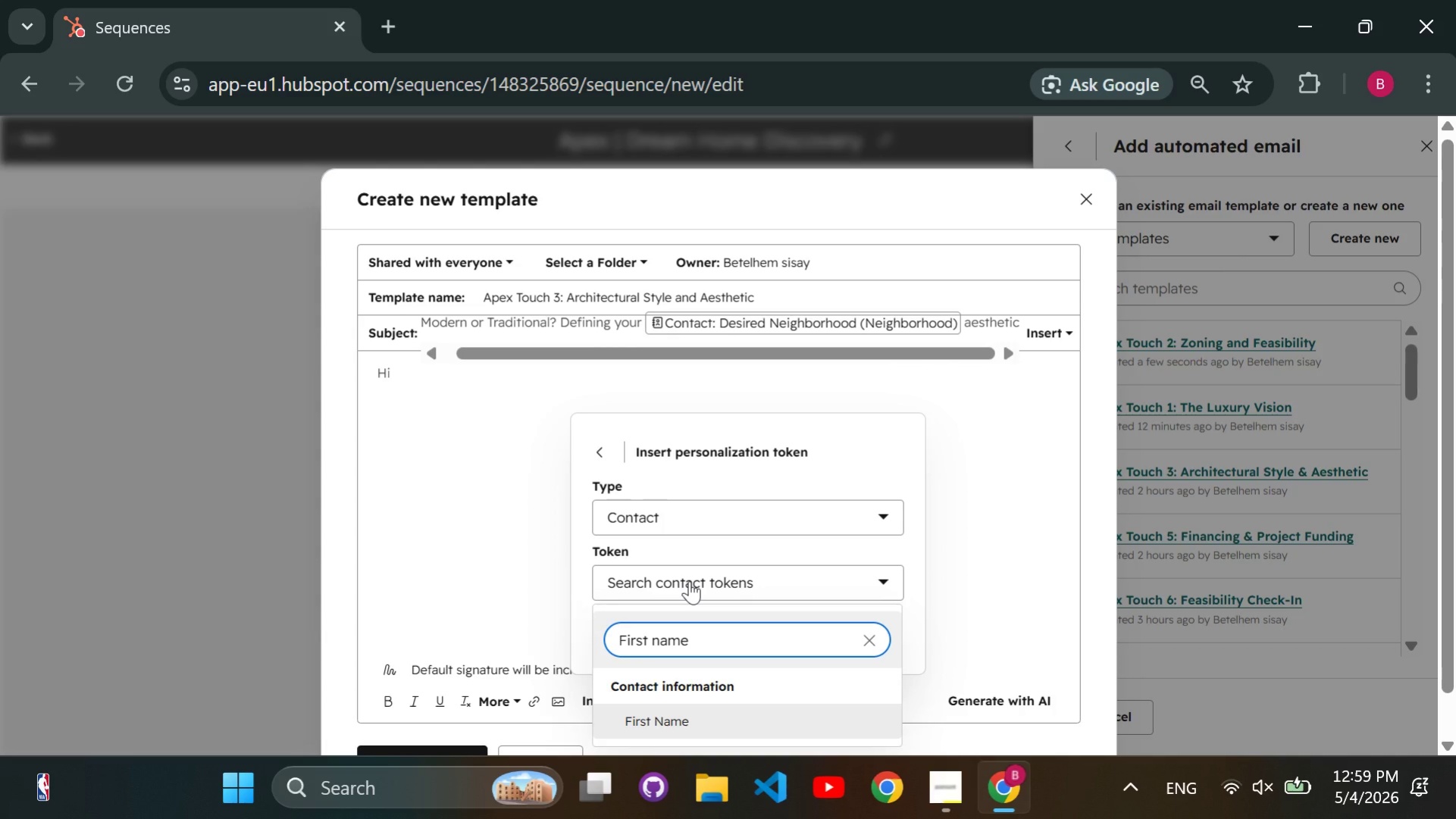 
key(Enter)
 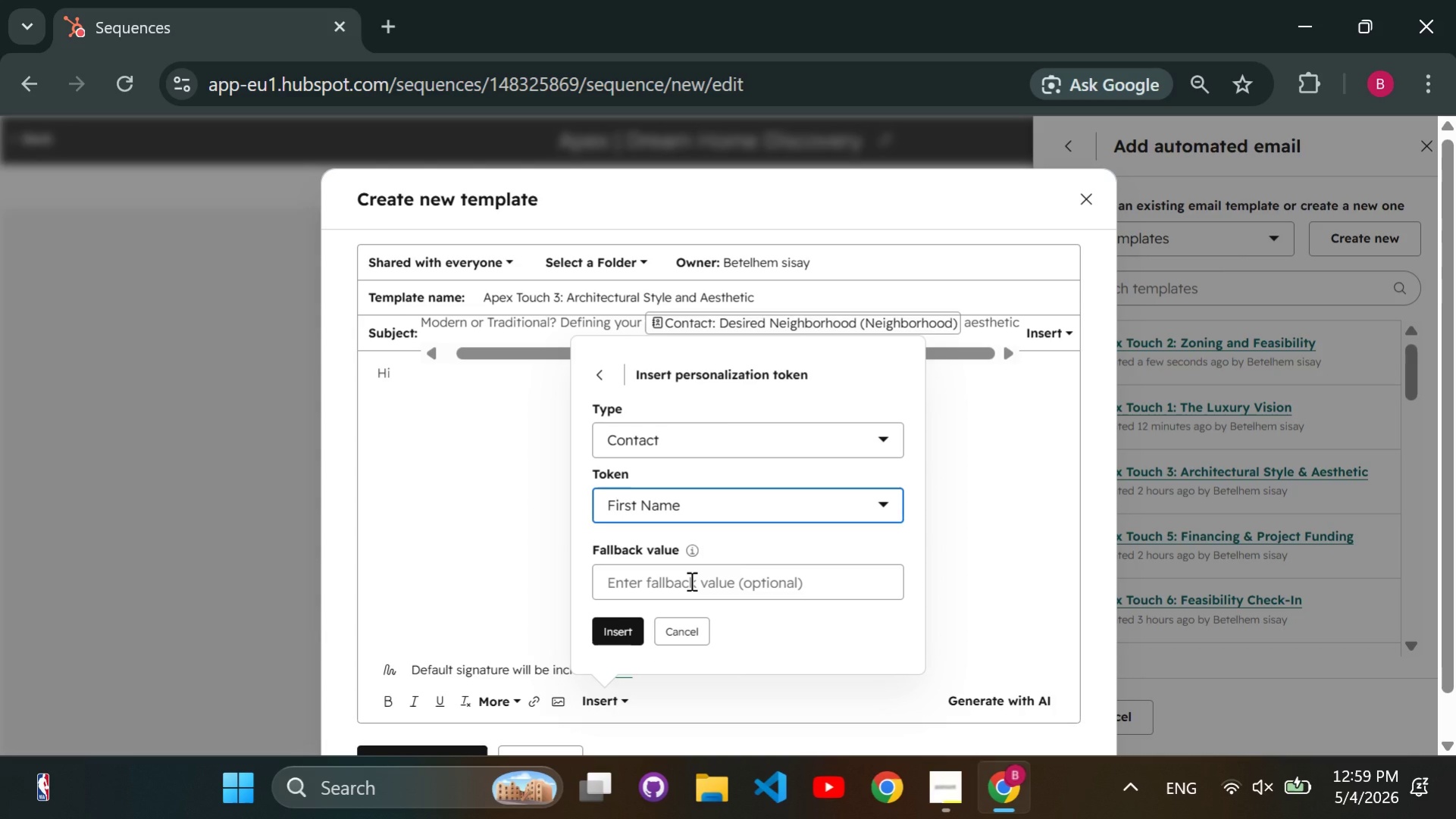 
left_click([690, 580])
 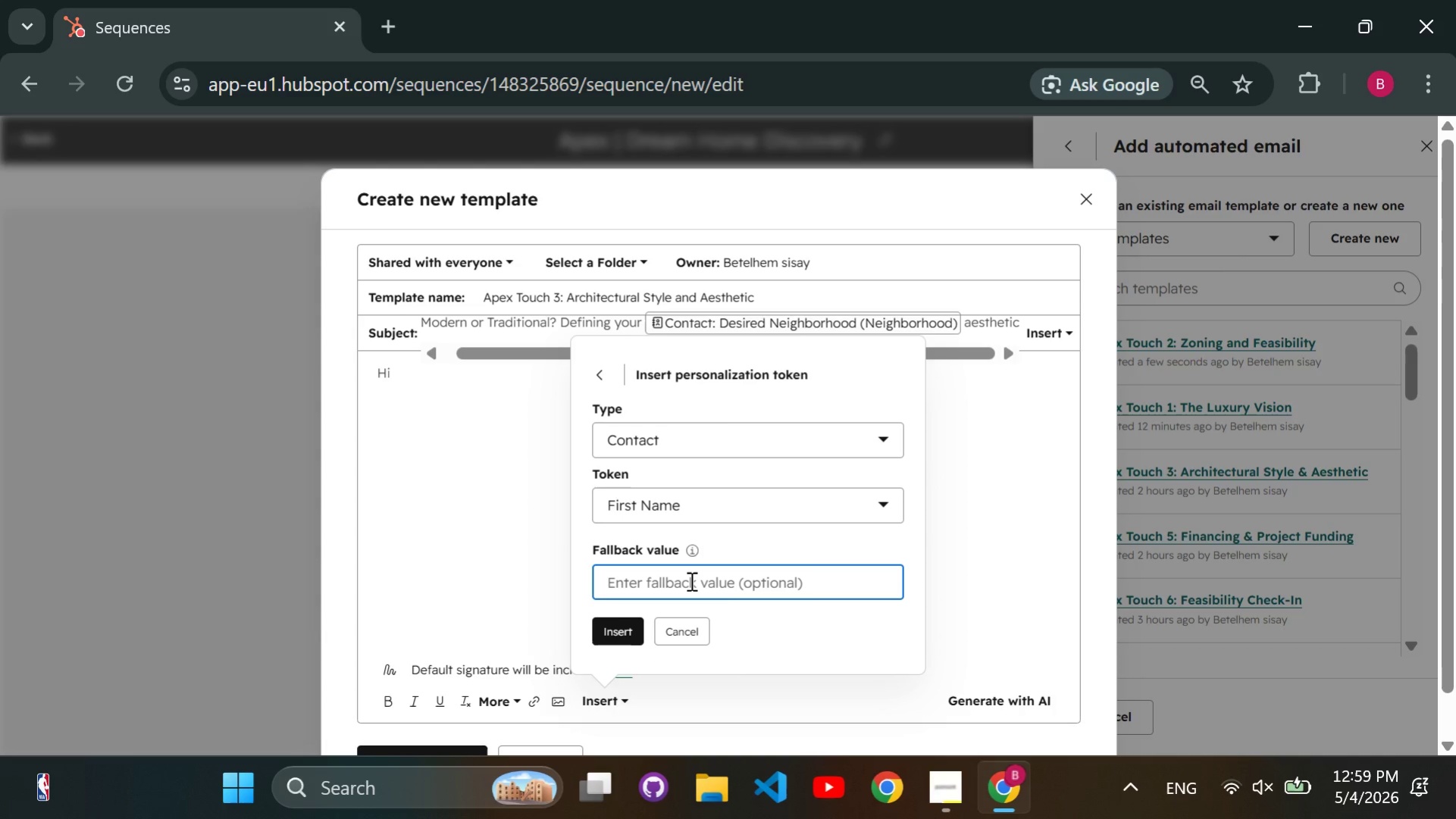 
type(Customer)
 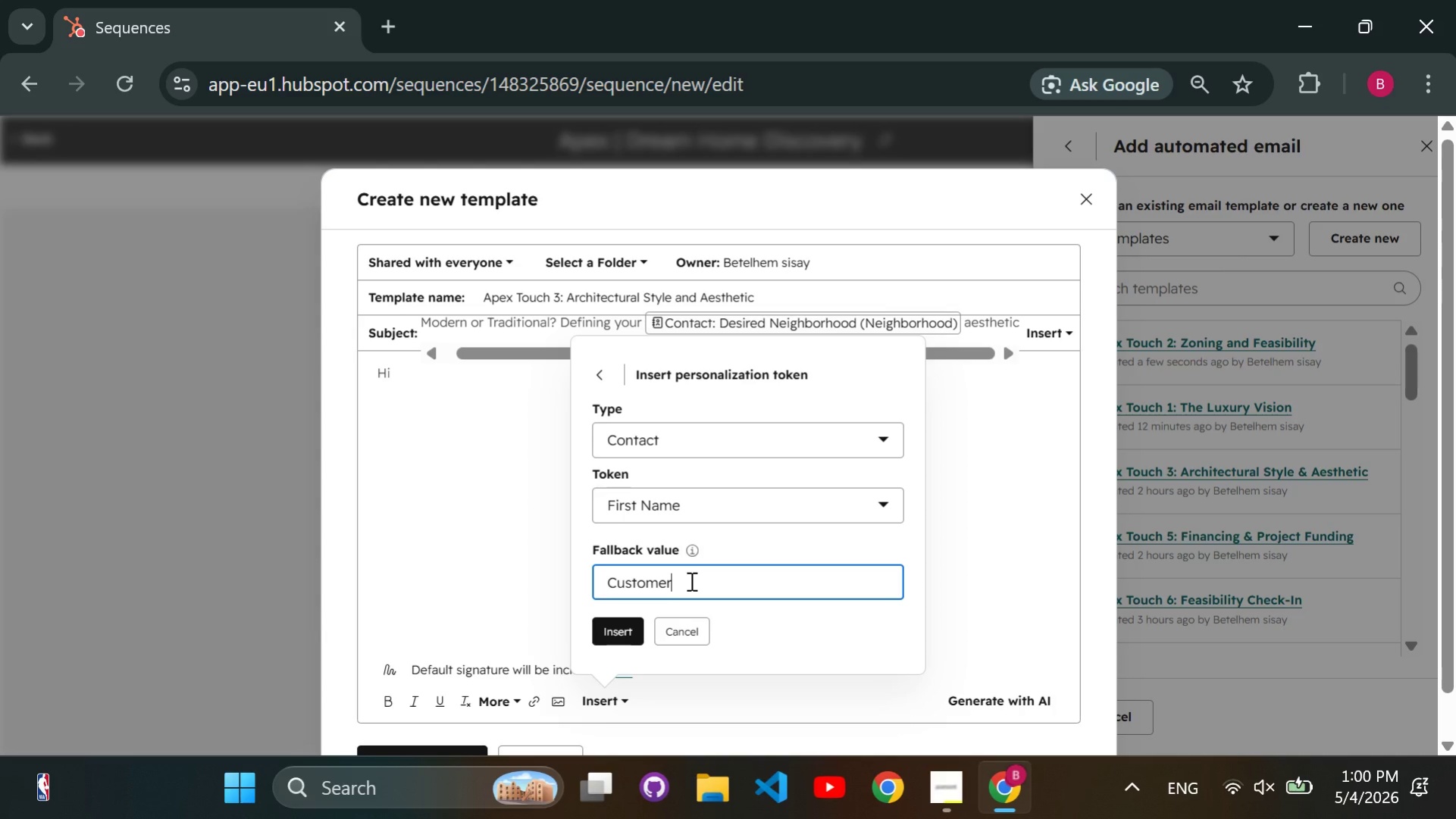 
left_click([626, 624])
 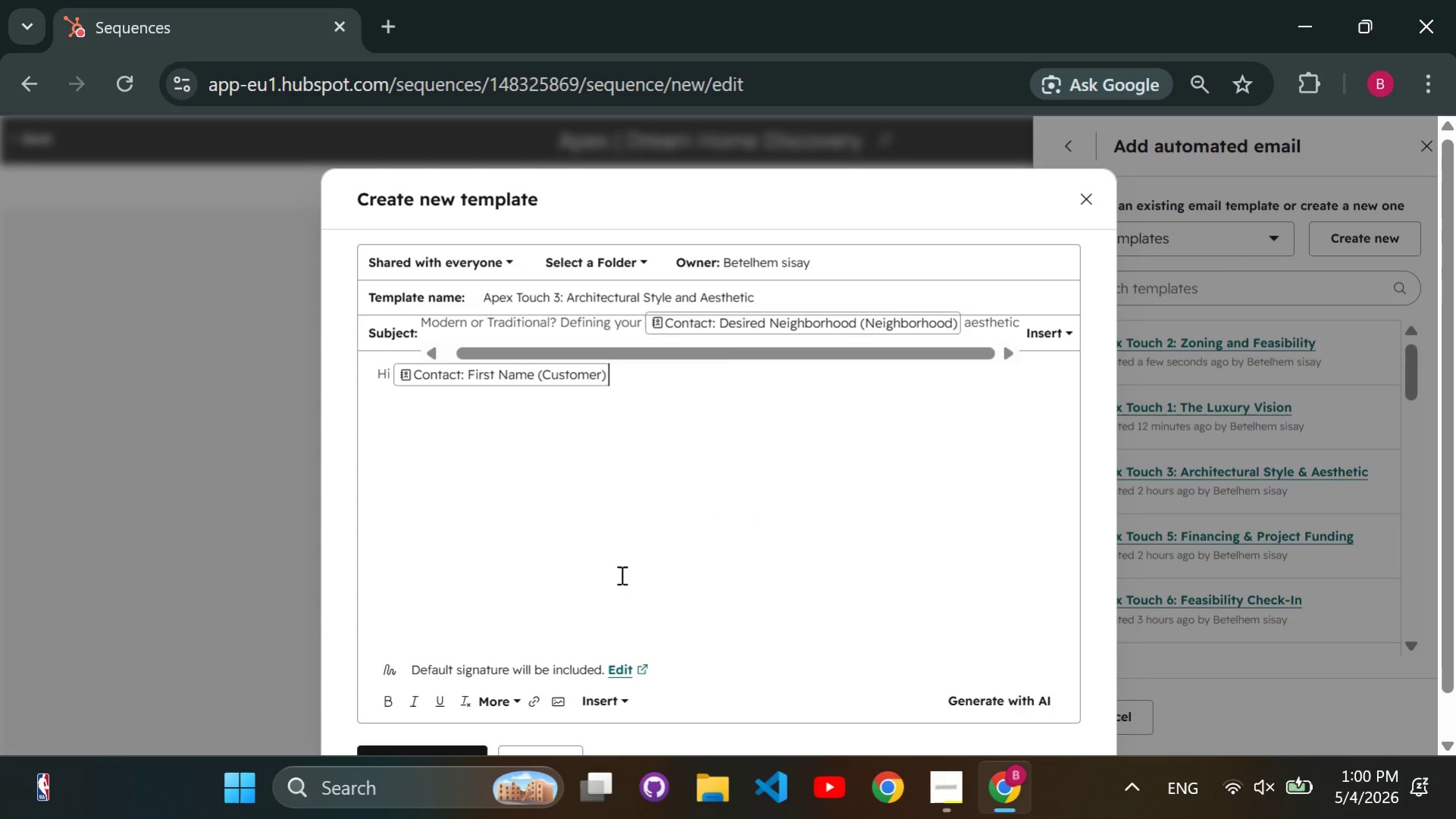 
key(Comma)
 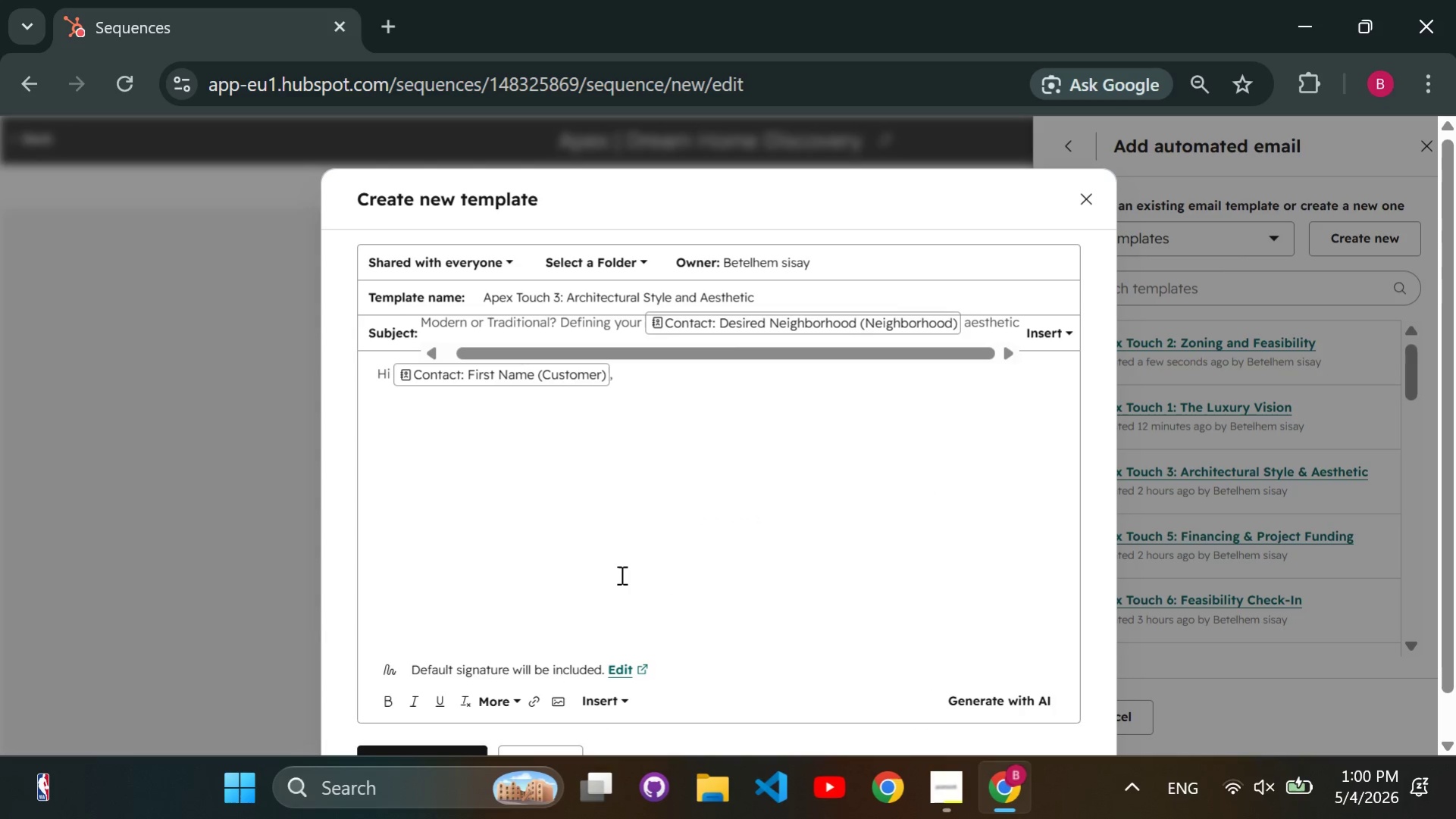 
key(Enter)
 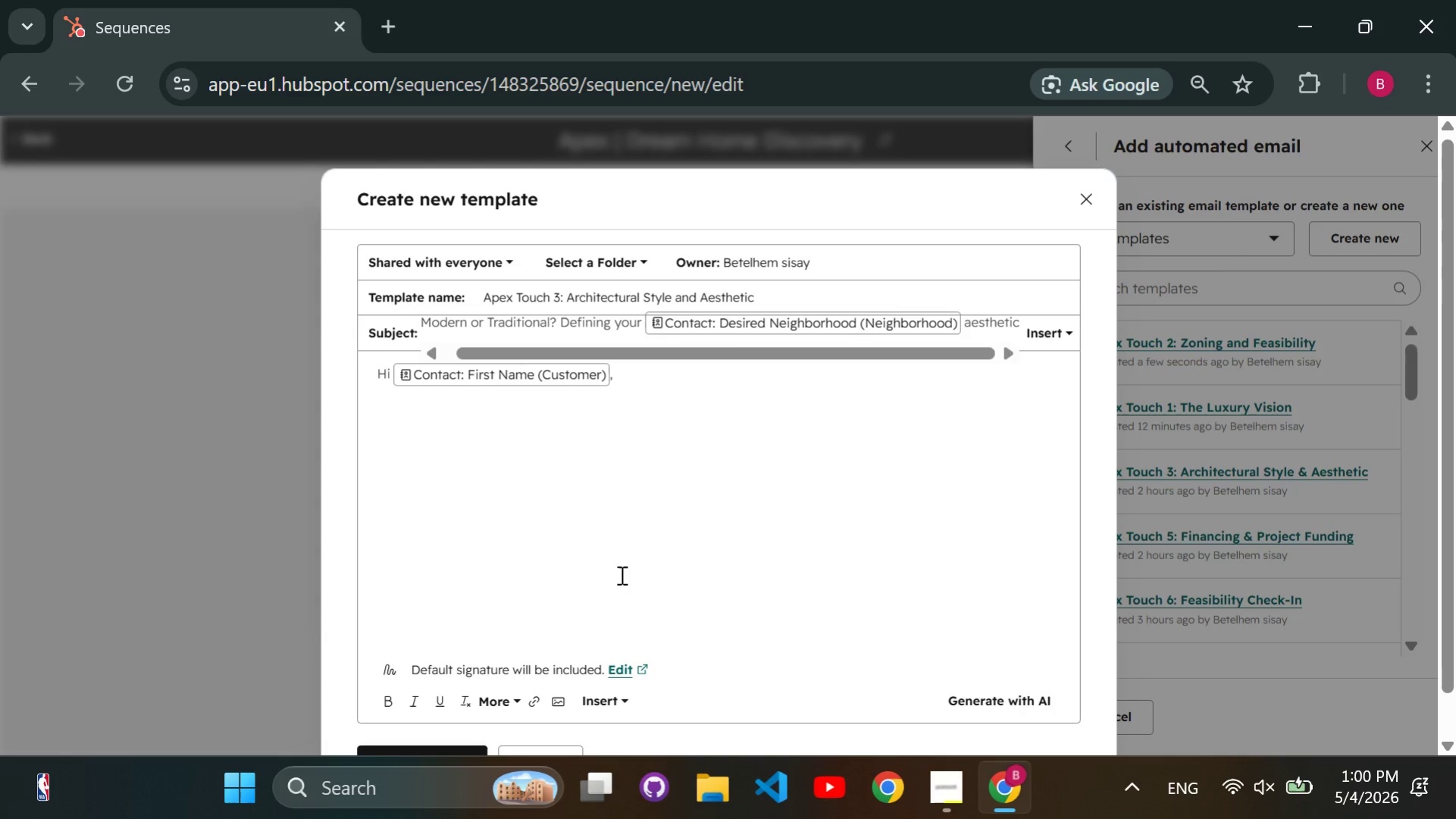 
key(Enter)
 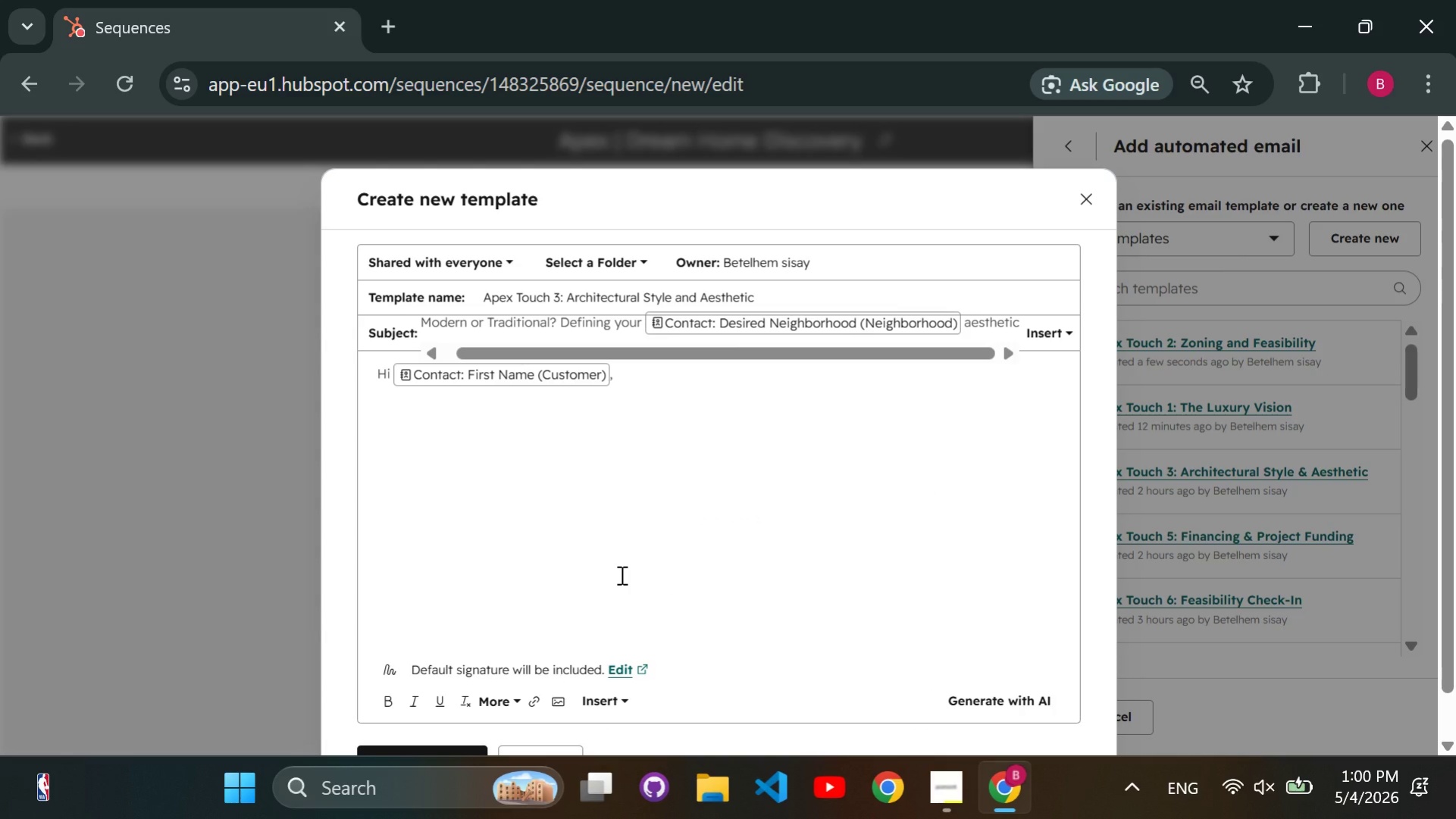 
type(One of the most exciting parts of building a luxury )
 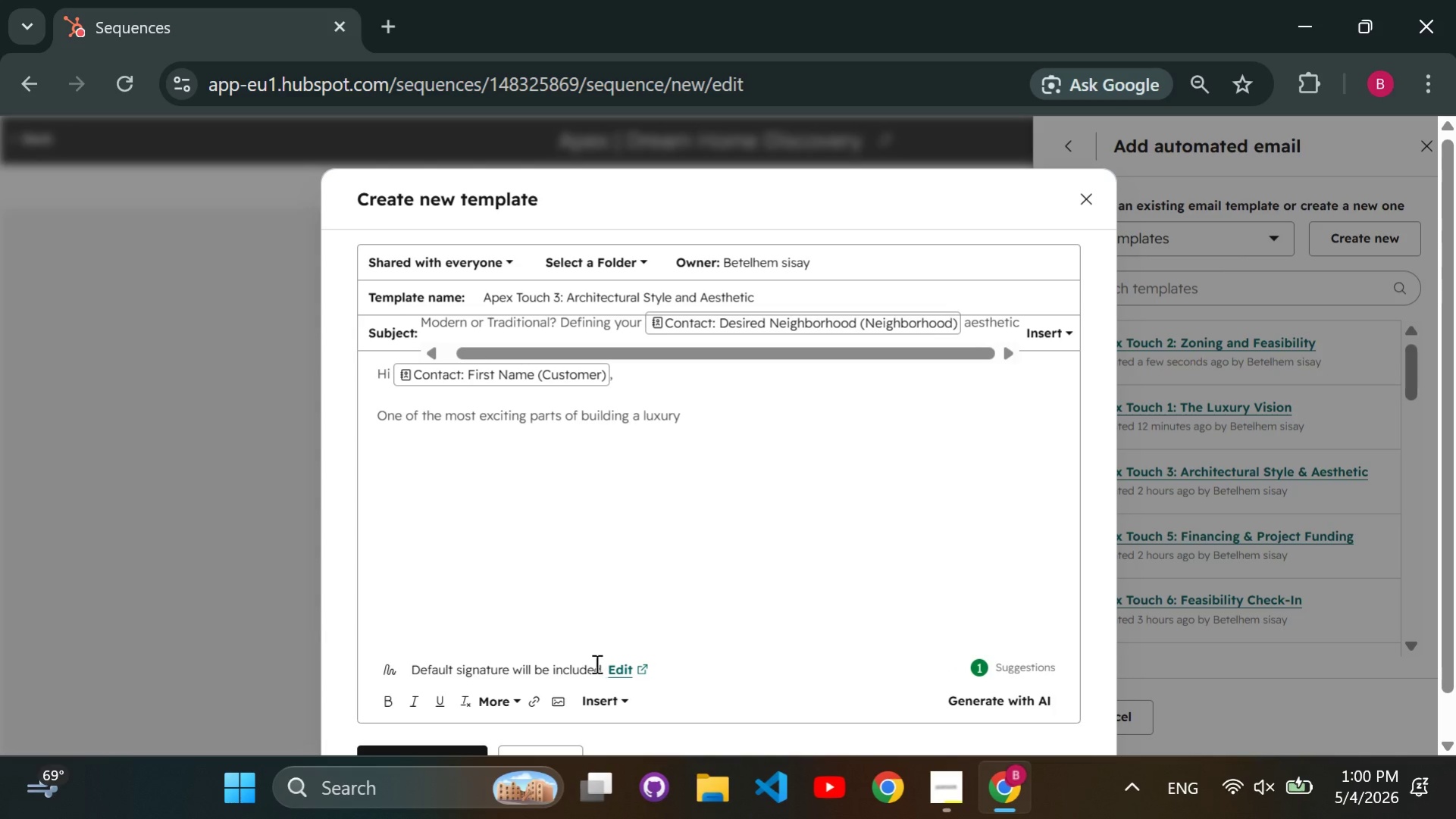 
left_click([609, 689])
 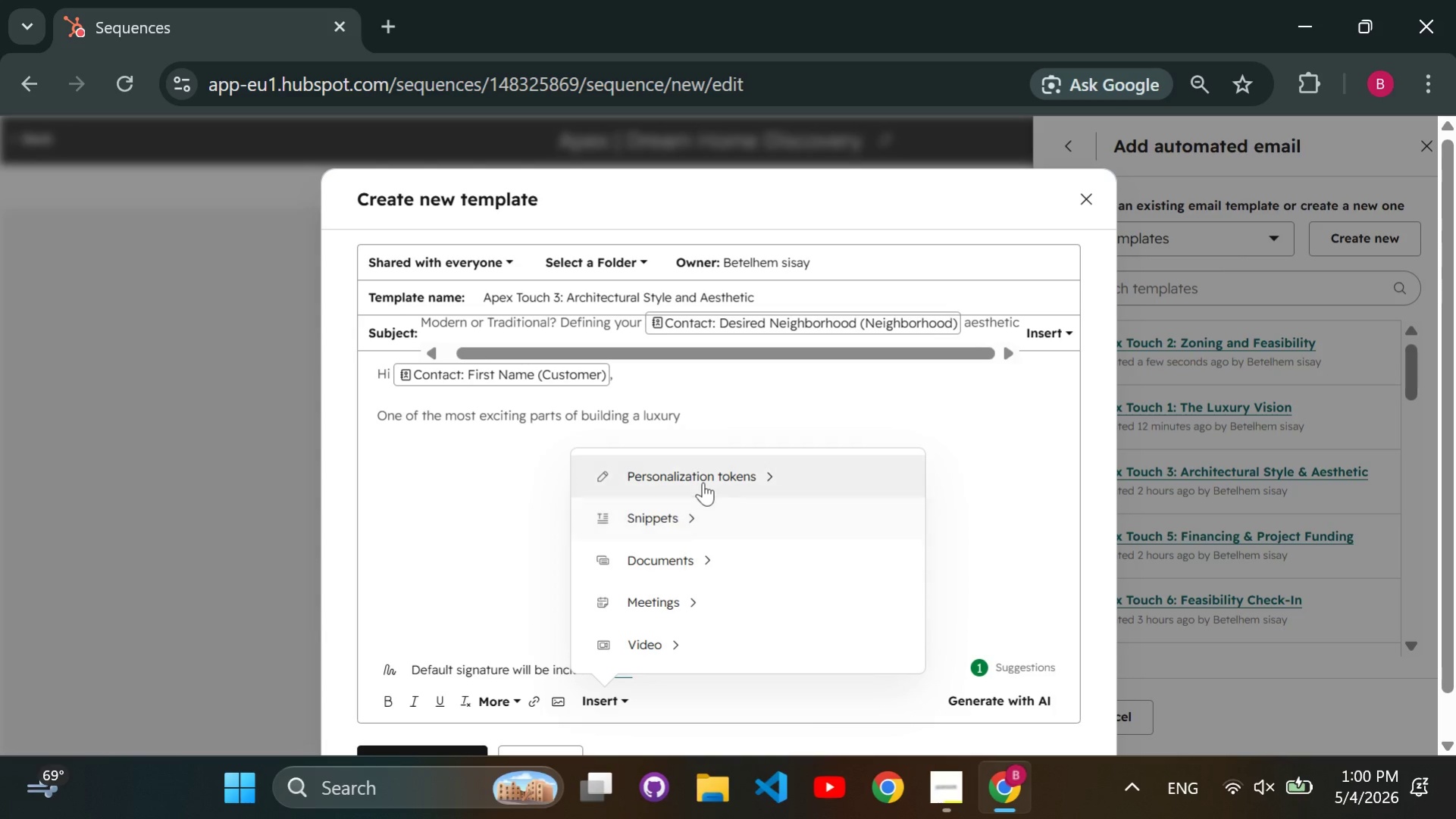 
left_click([703, 482])
 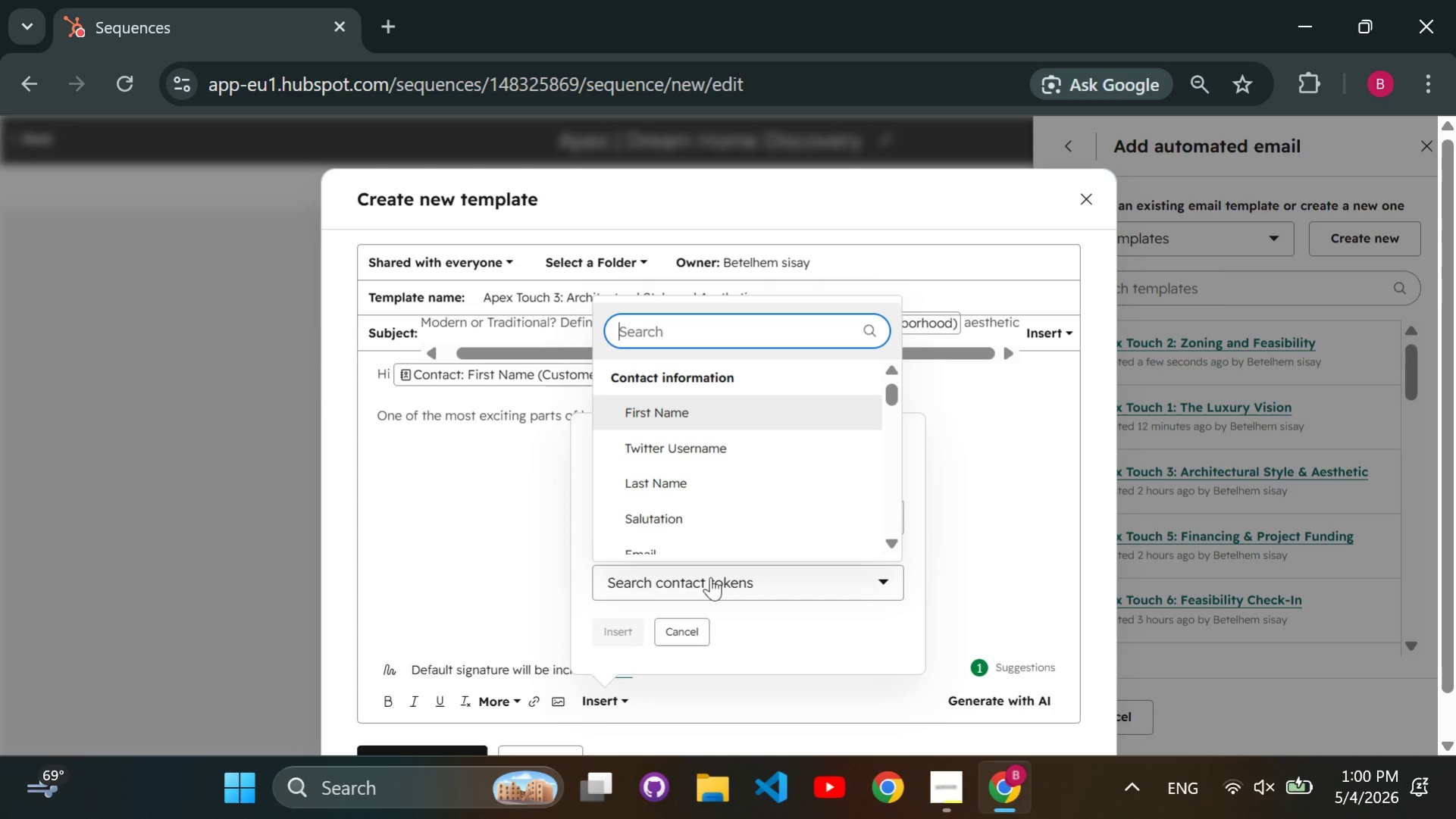 
type(project type)
 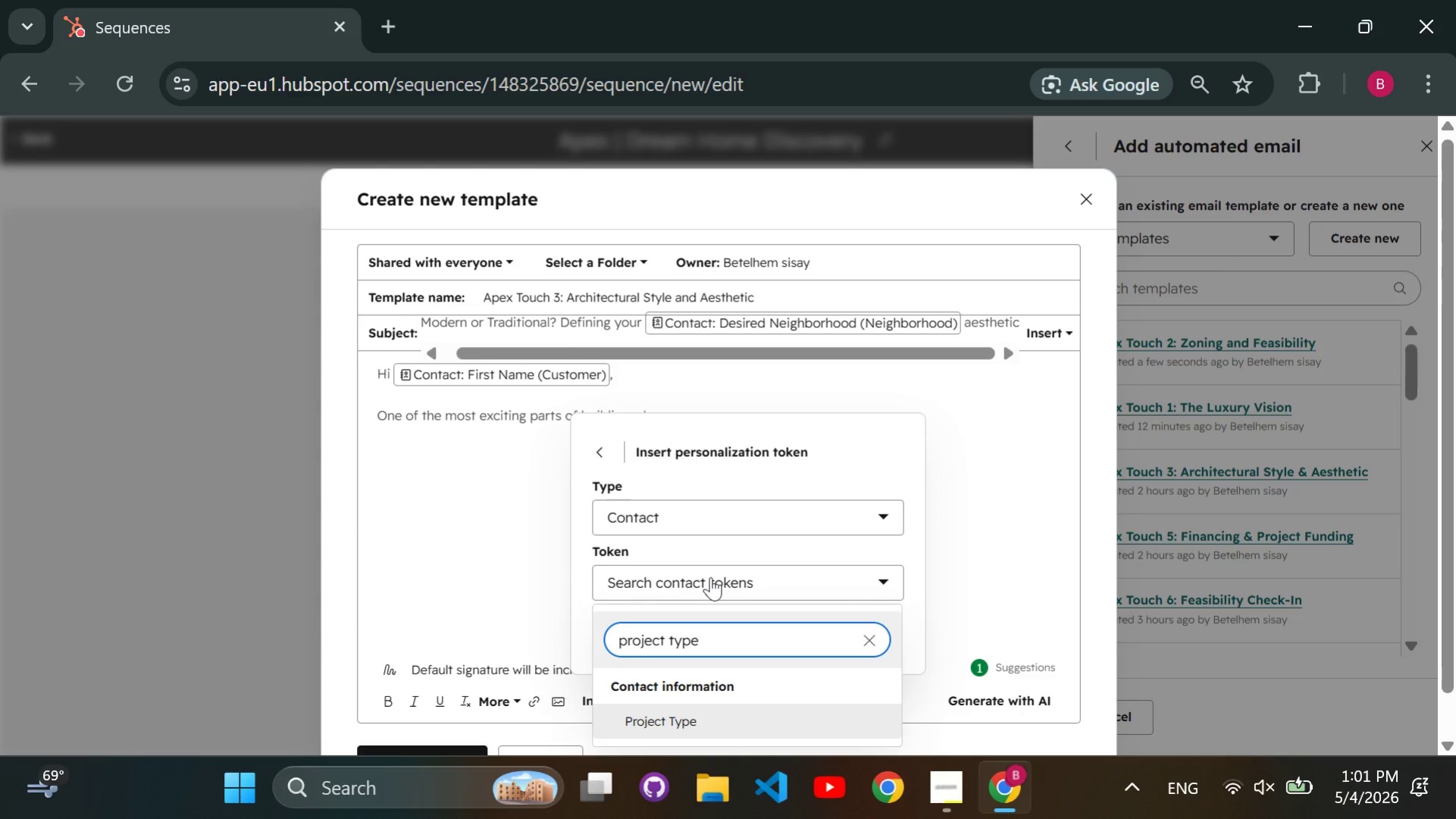 
key(Enter)
 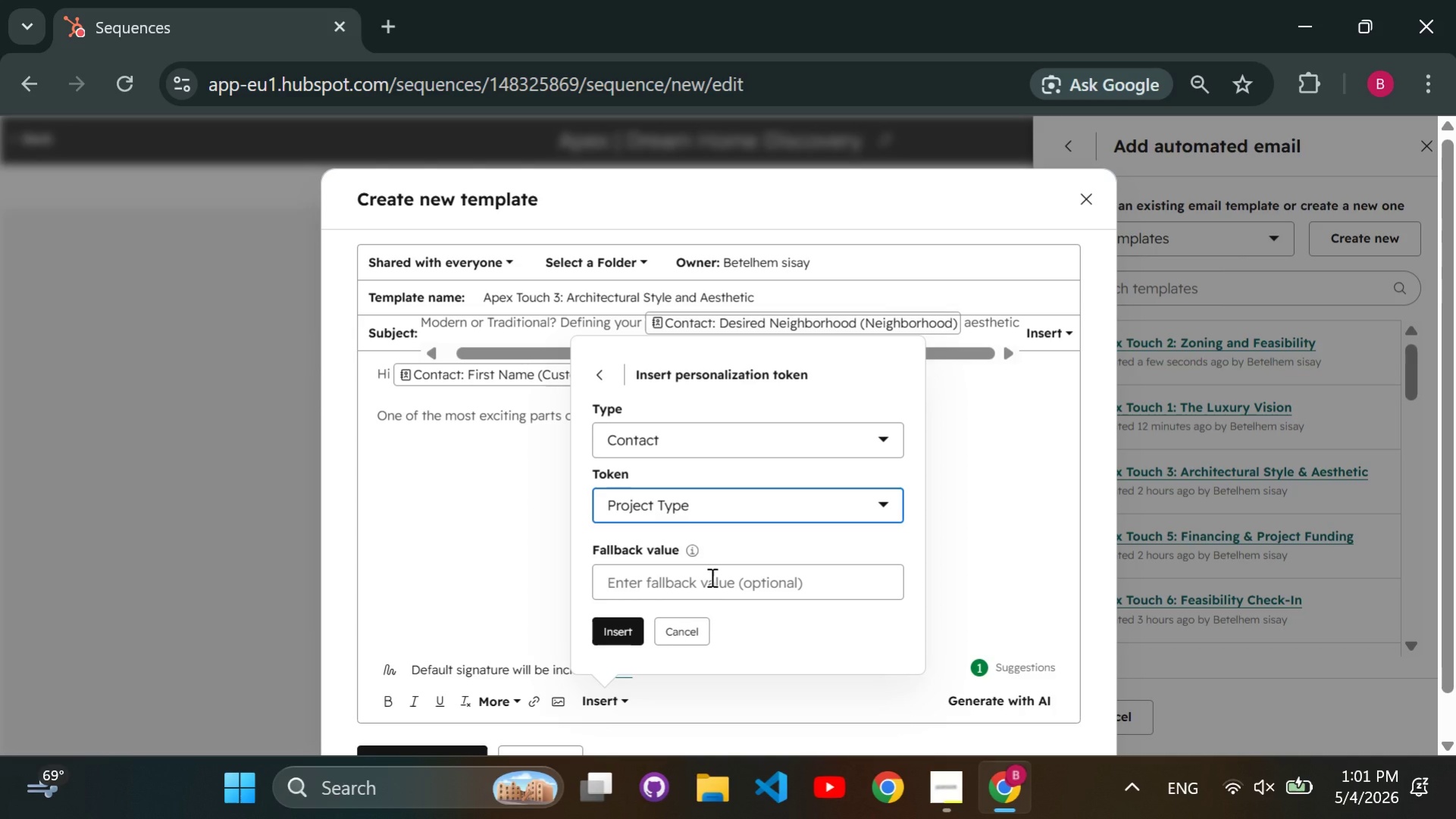 
left_click([710, 577])
 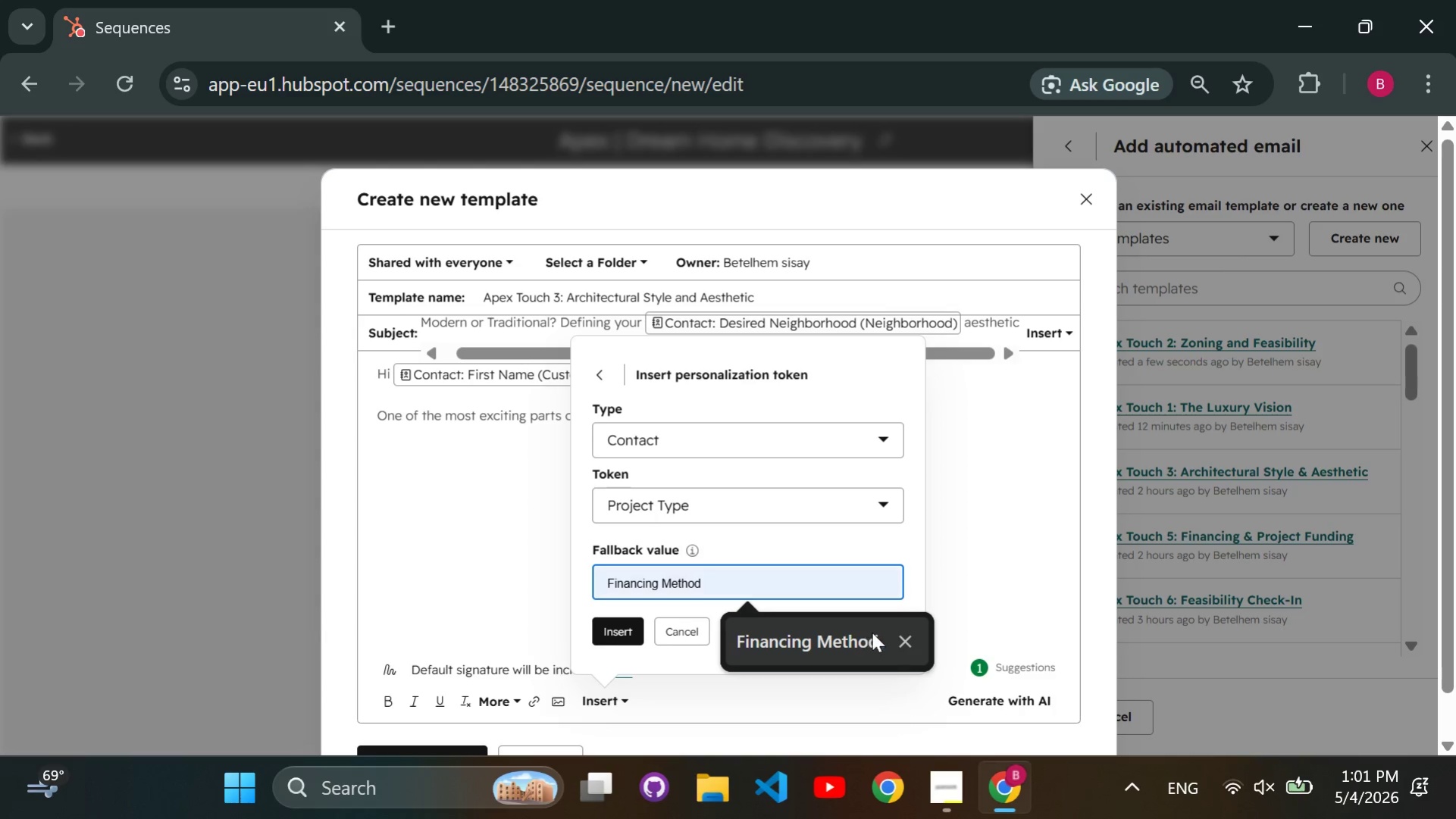 
left_click([914, 641])
 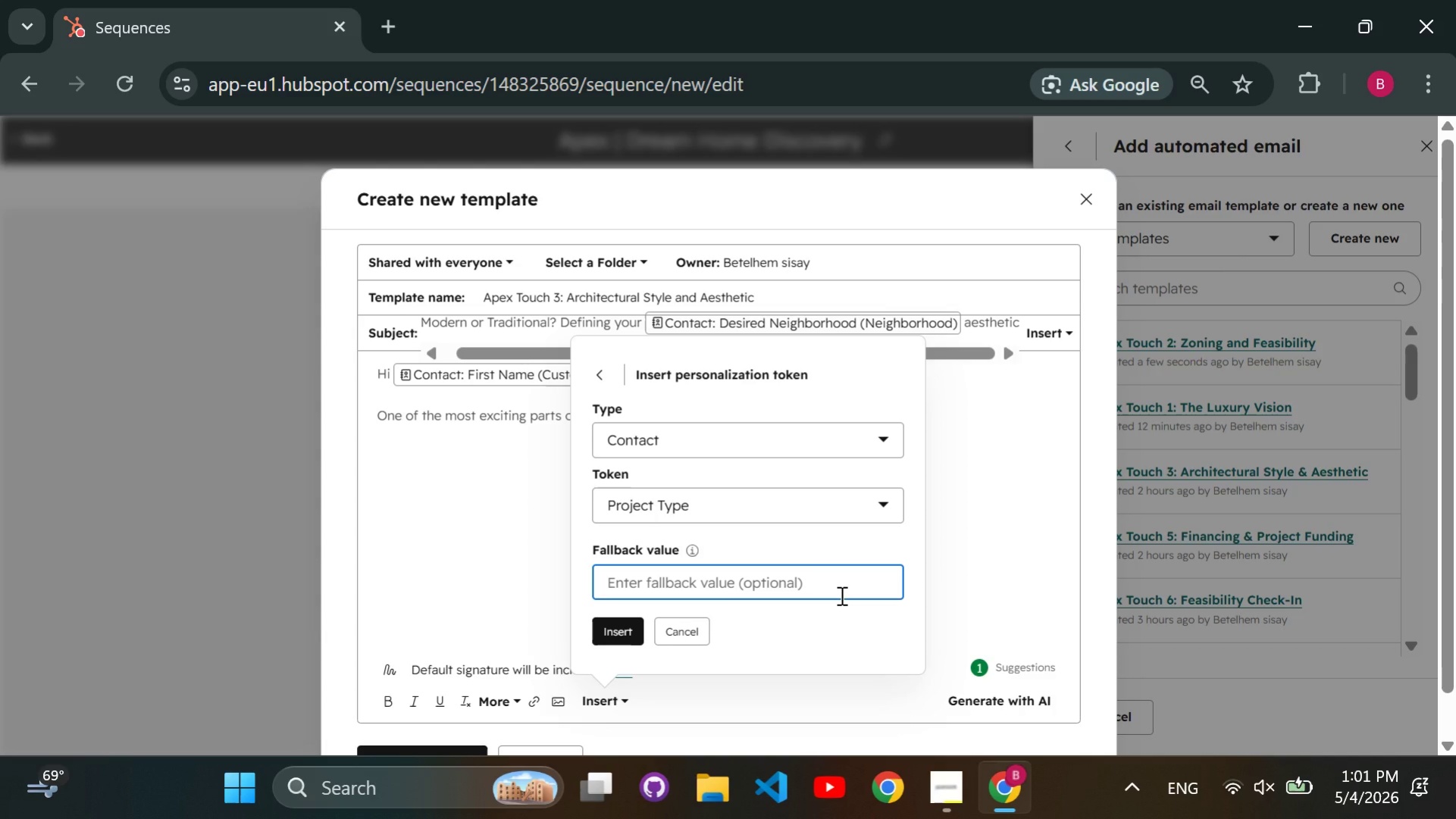 
type(Project)
 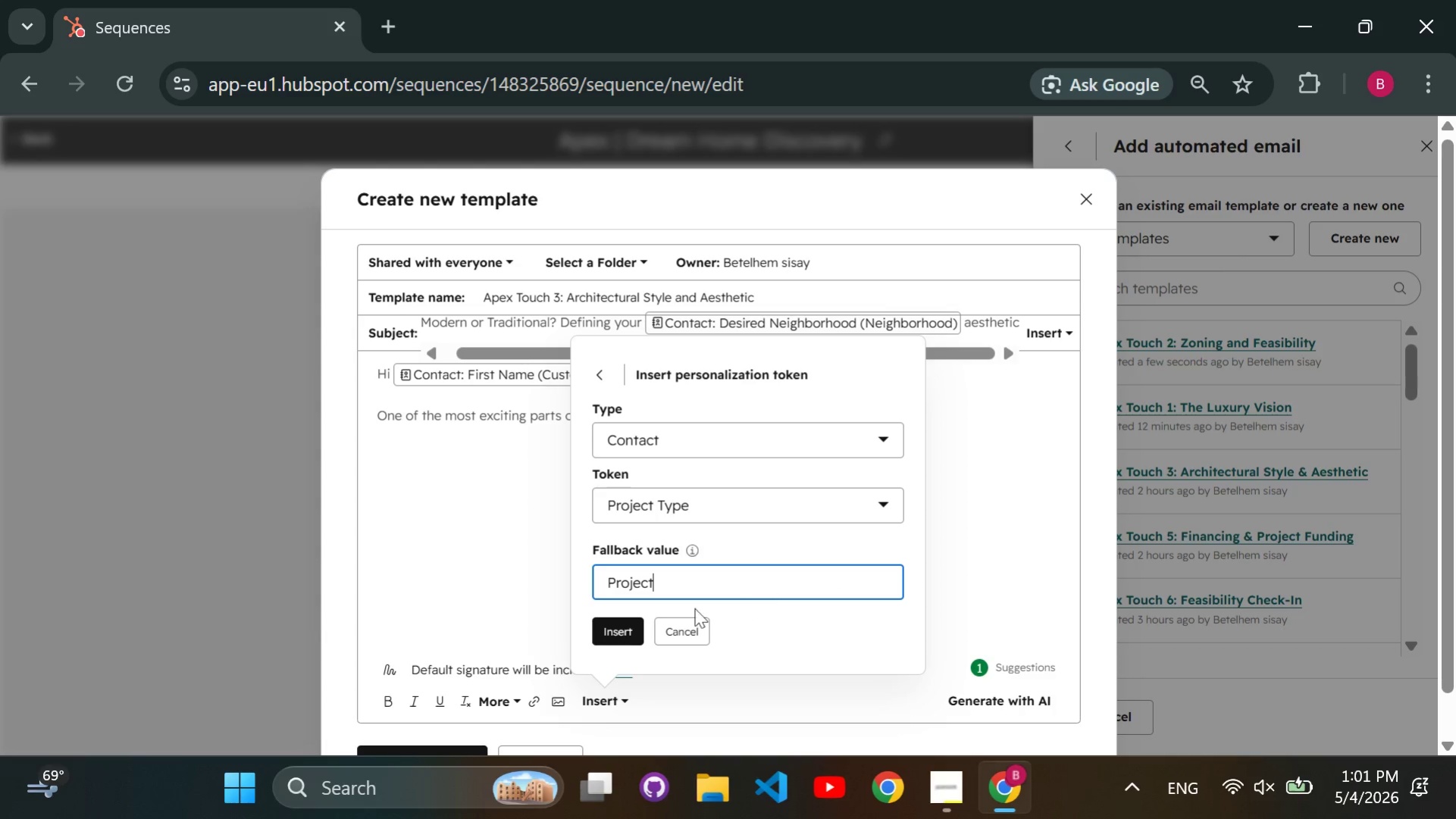 
left_click([621, 627])
 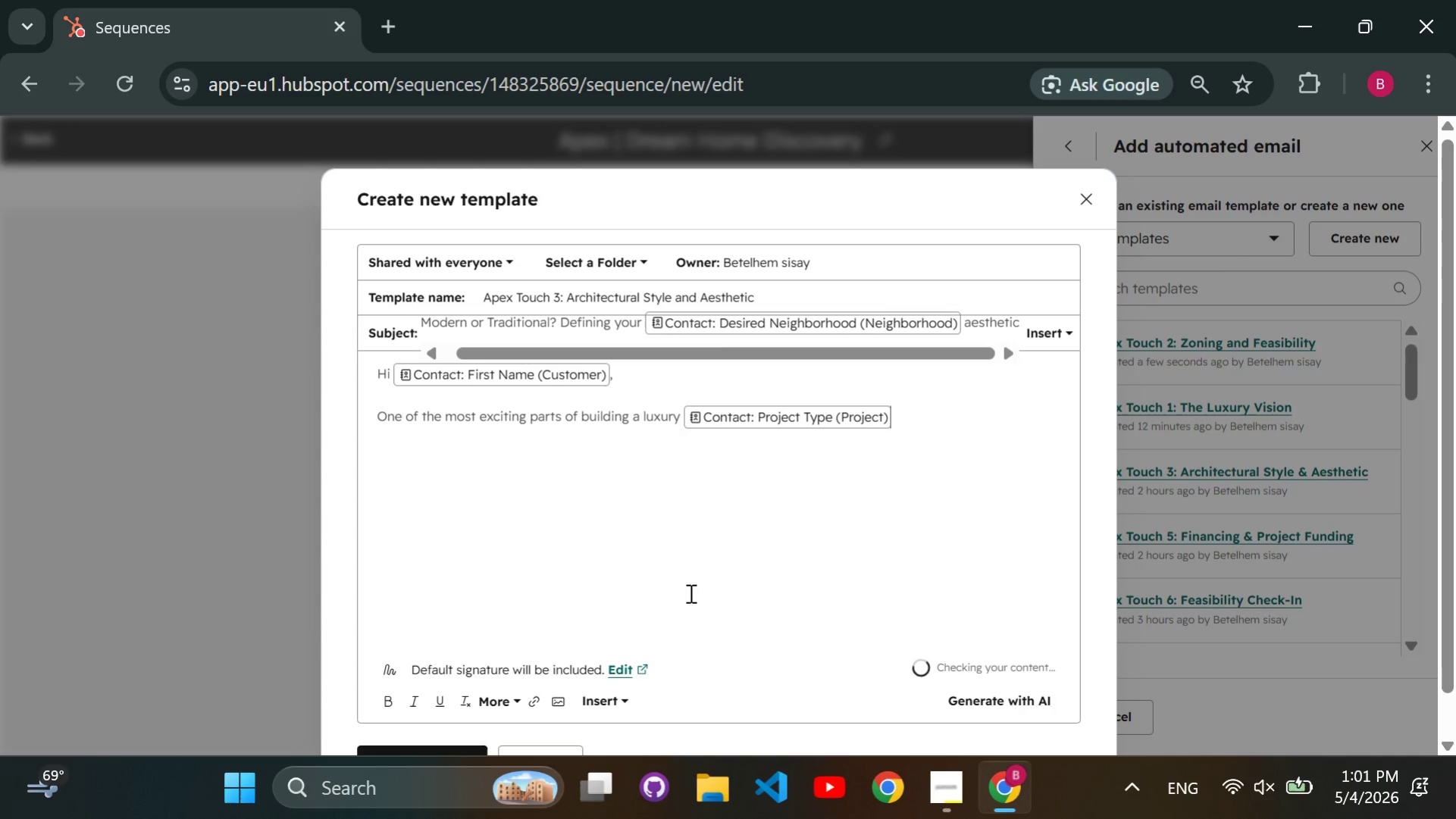 
type( is defining the architectural language.)
 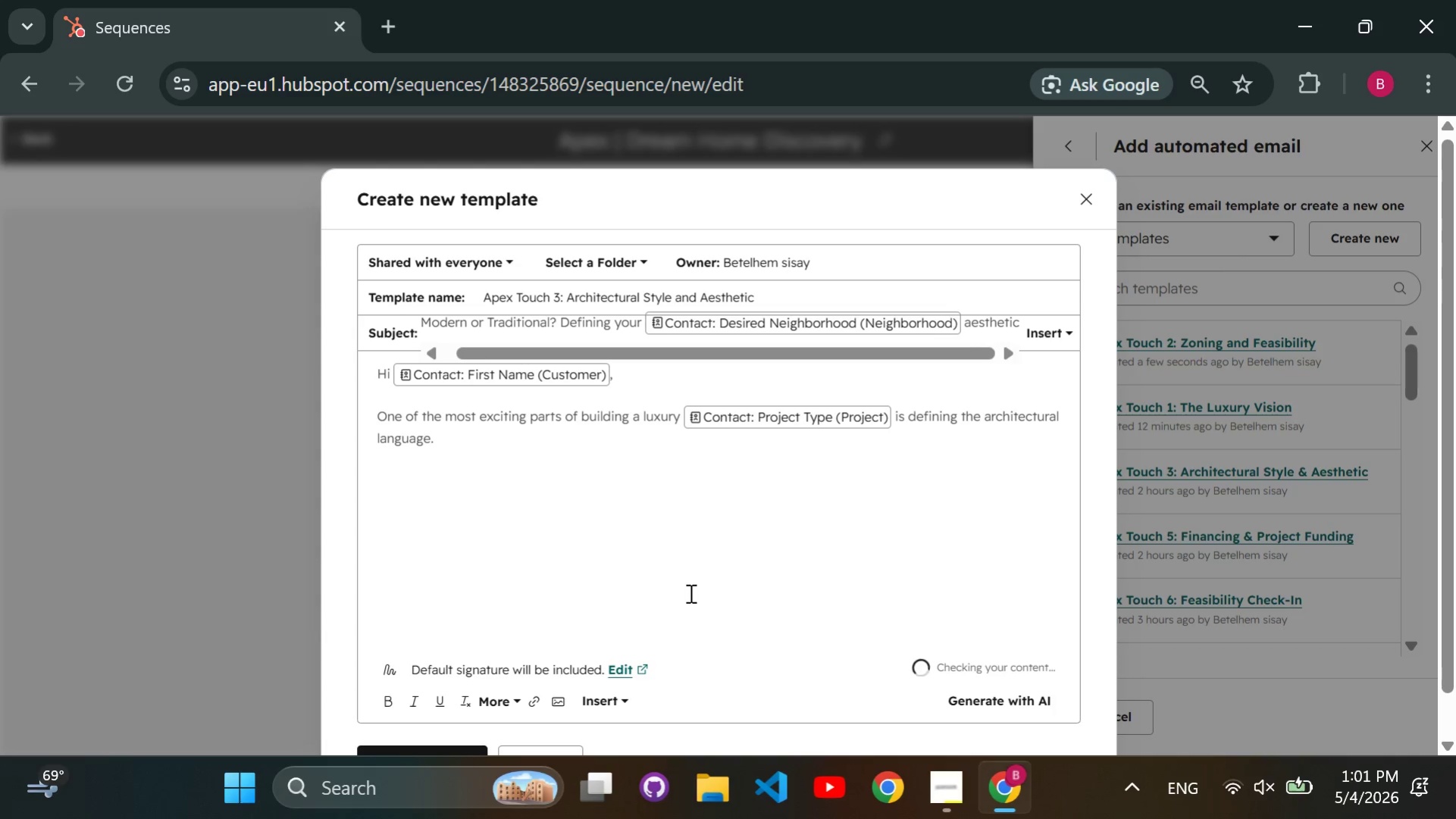 
key(Enter)
 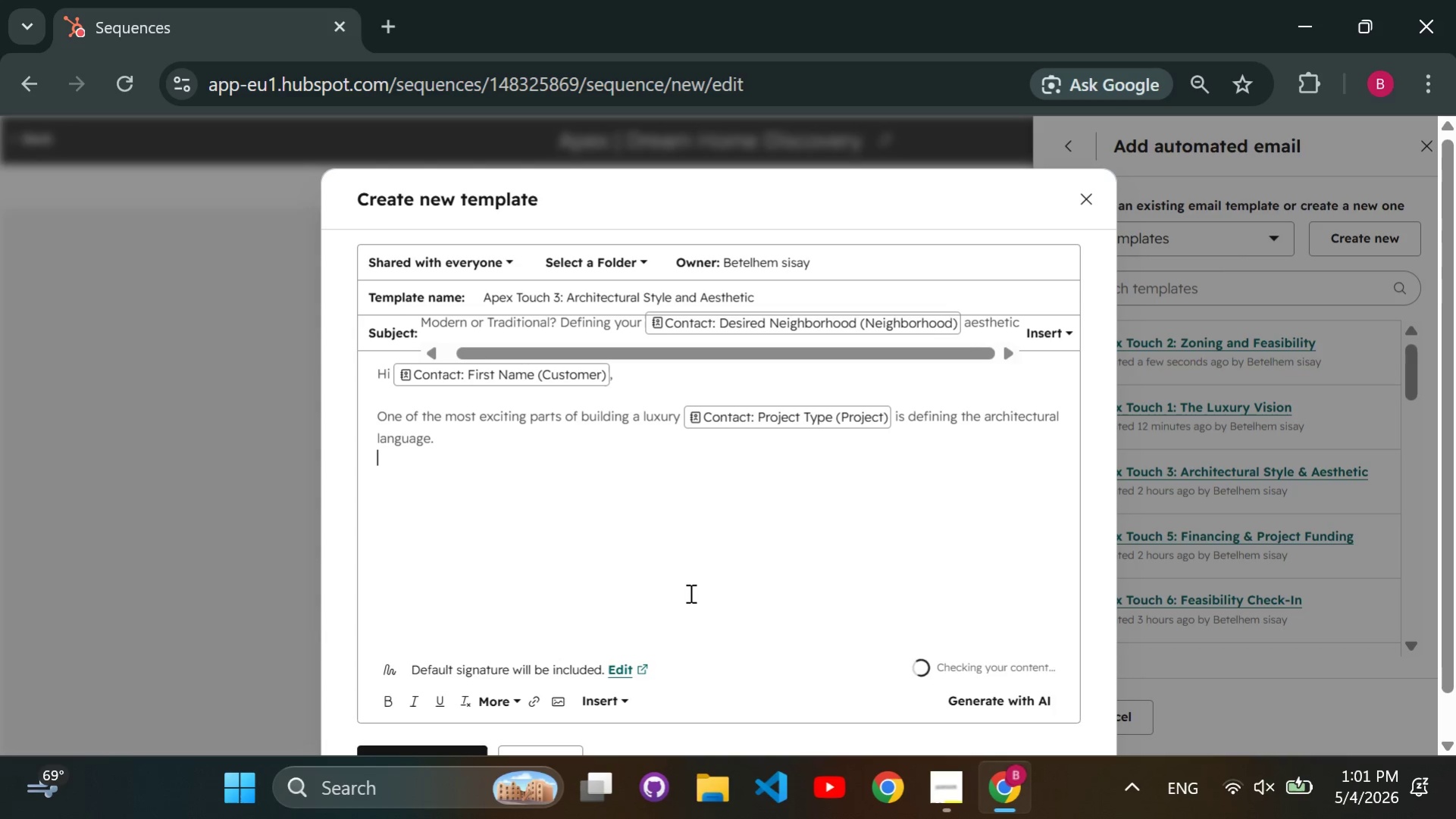 
key(Enter)
 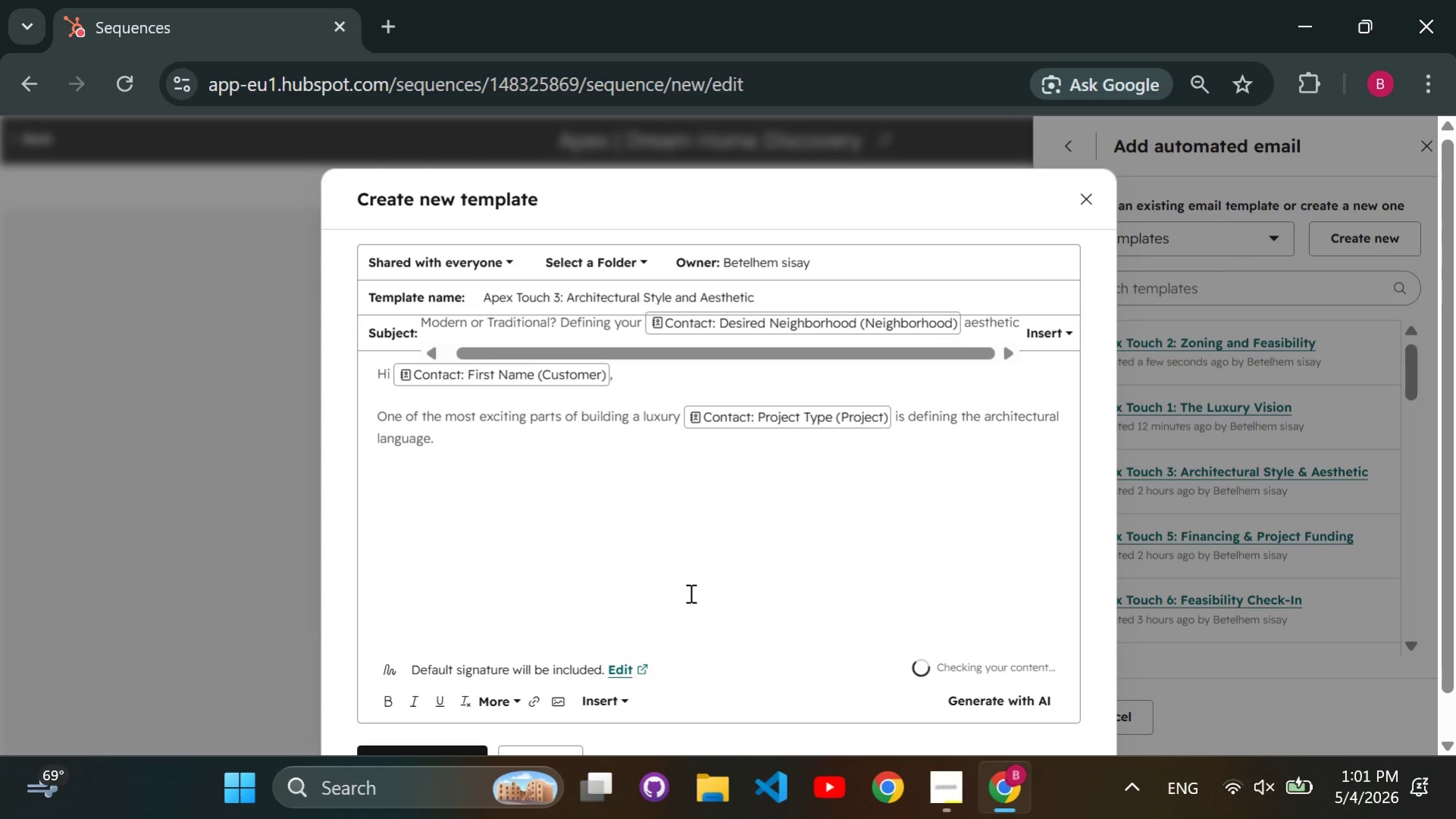 
key(CapsLock)
 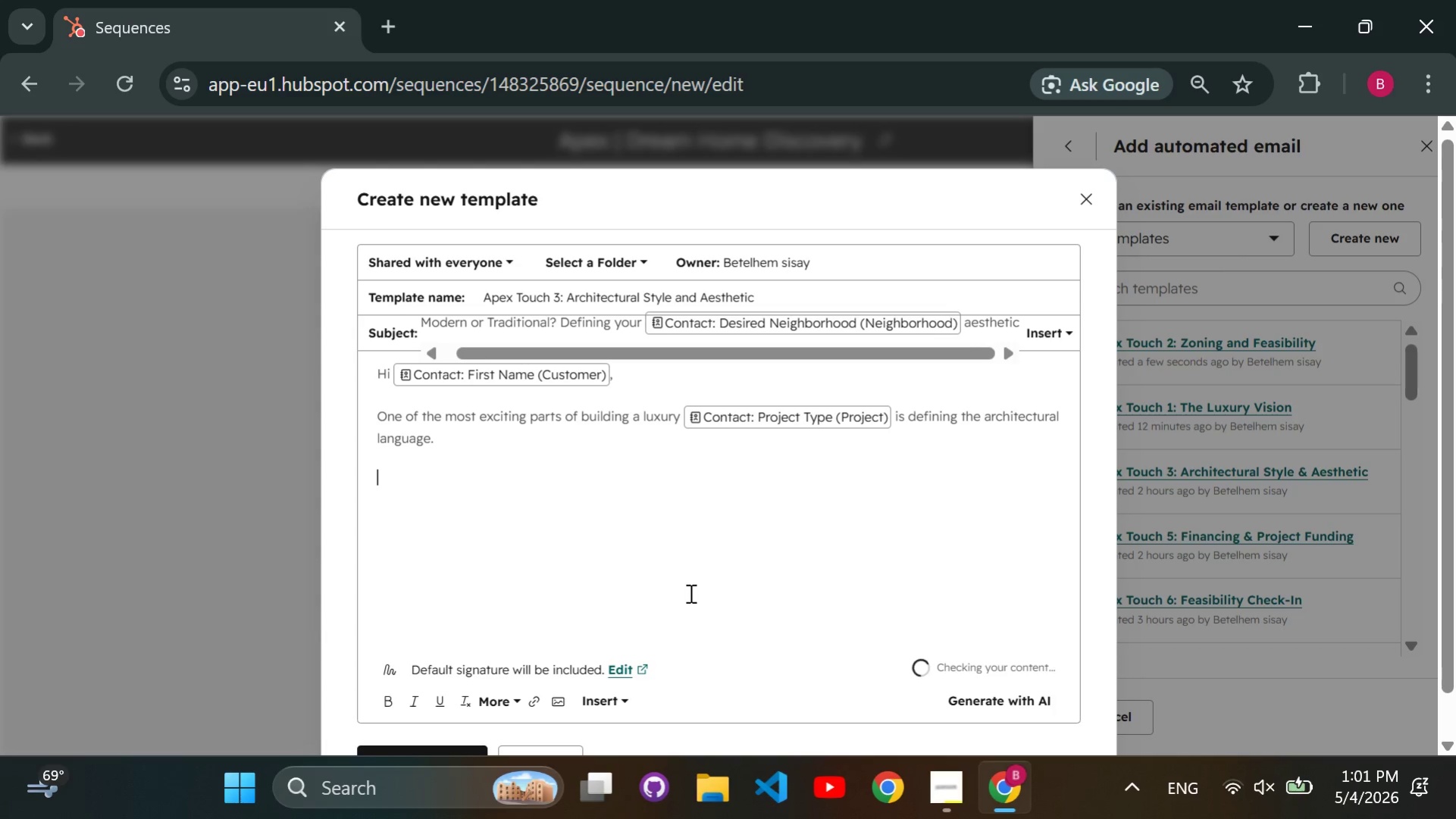 
key(I)
 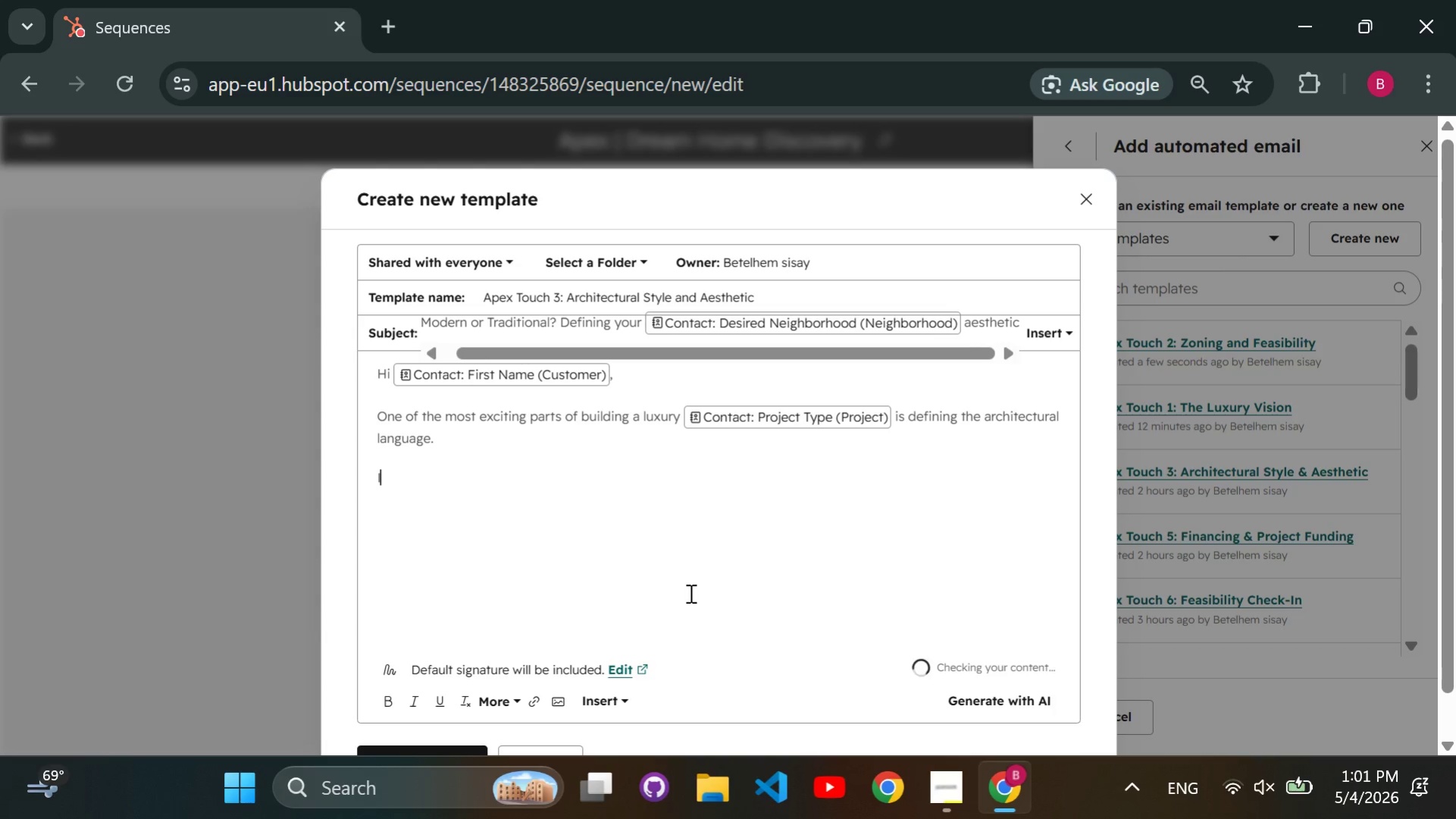 
key(CapsLock)
 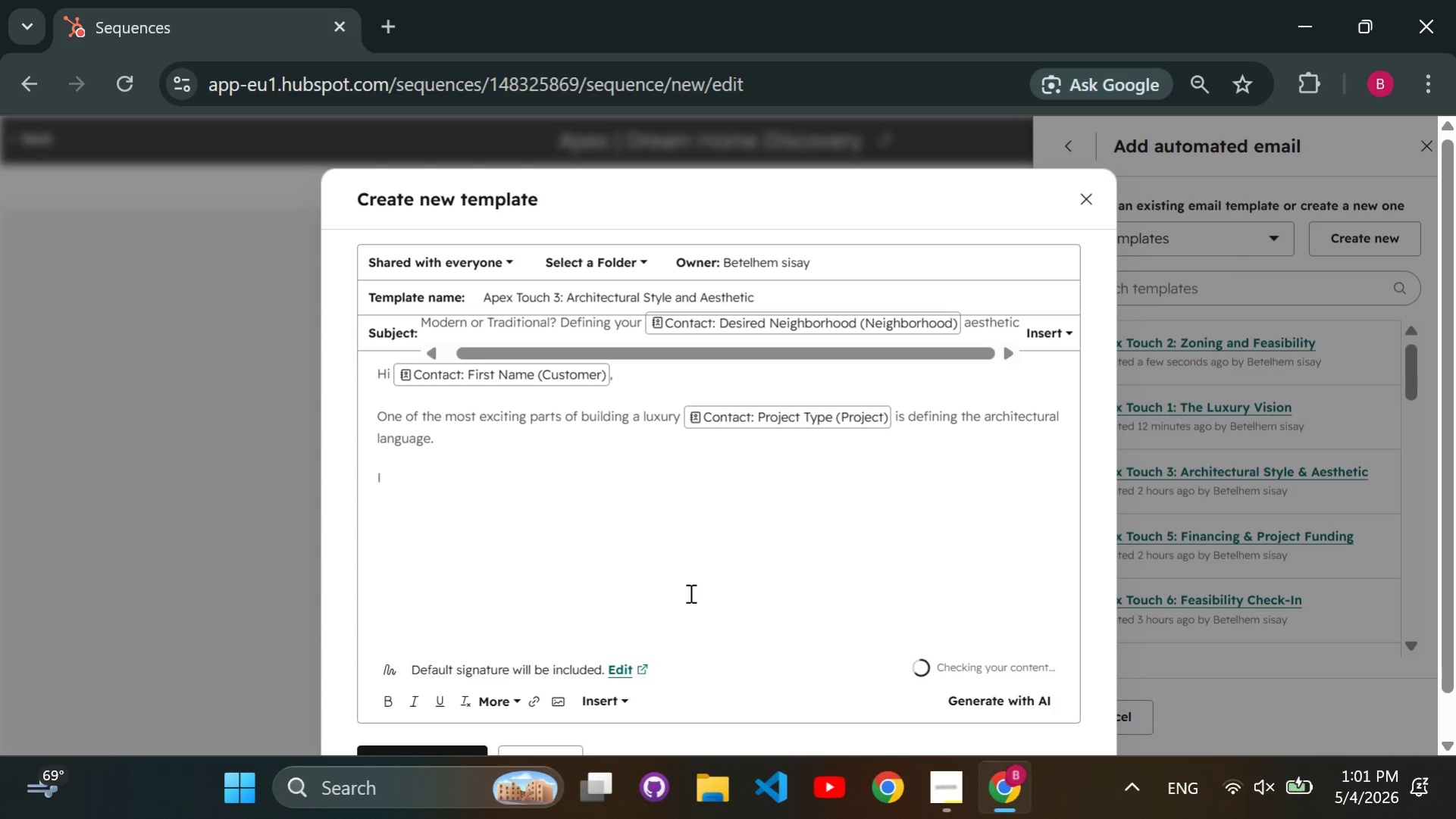 
key(N)
 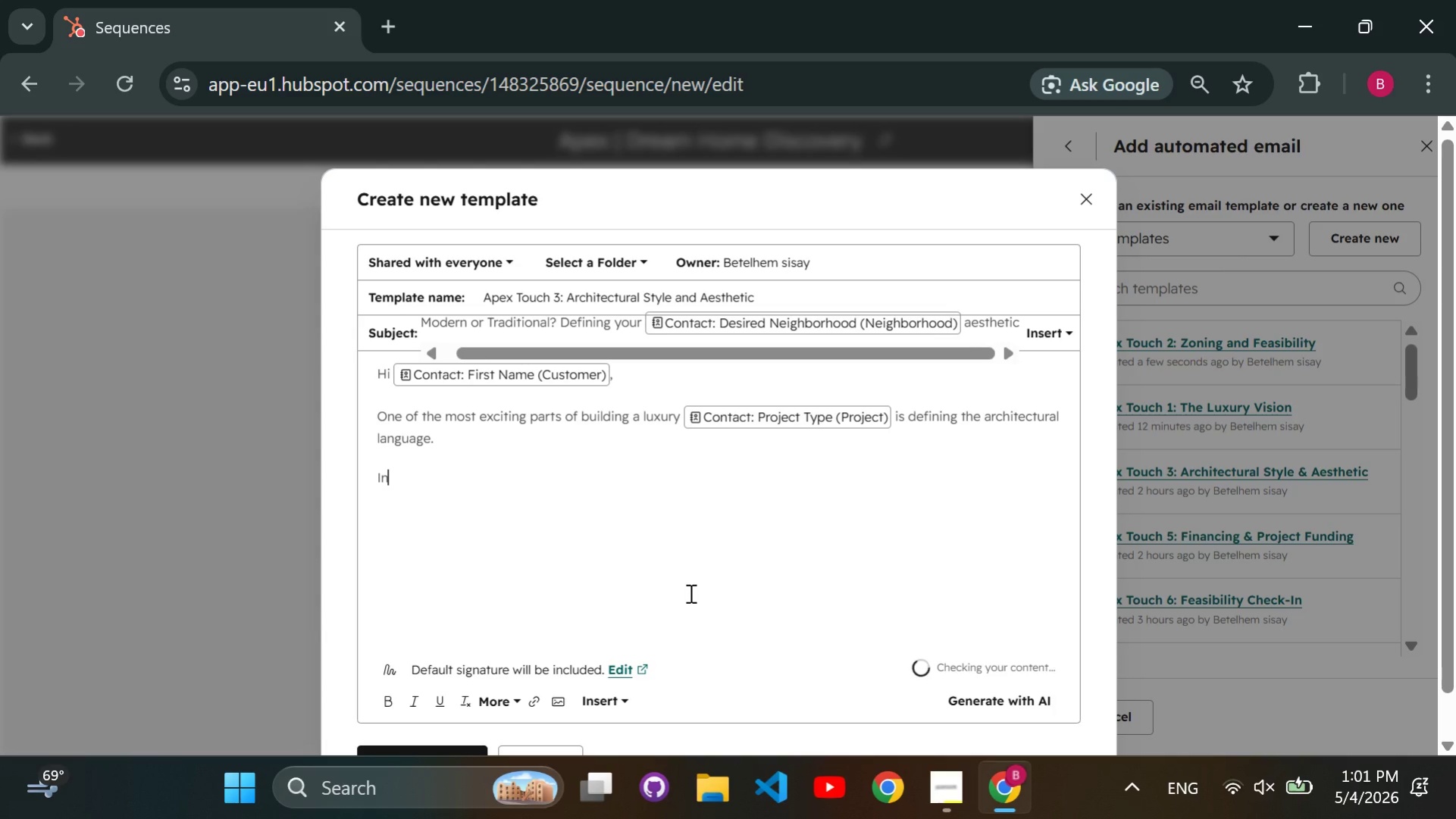 
key(Space)
 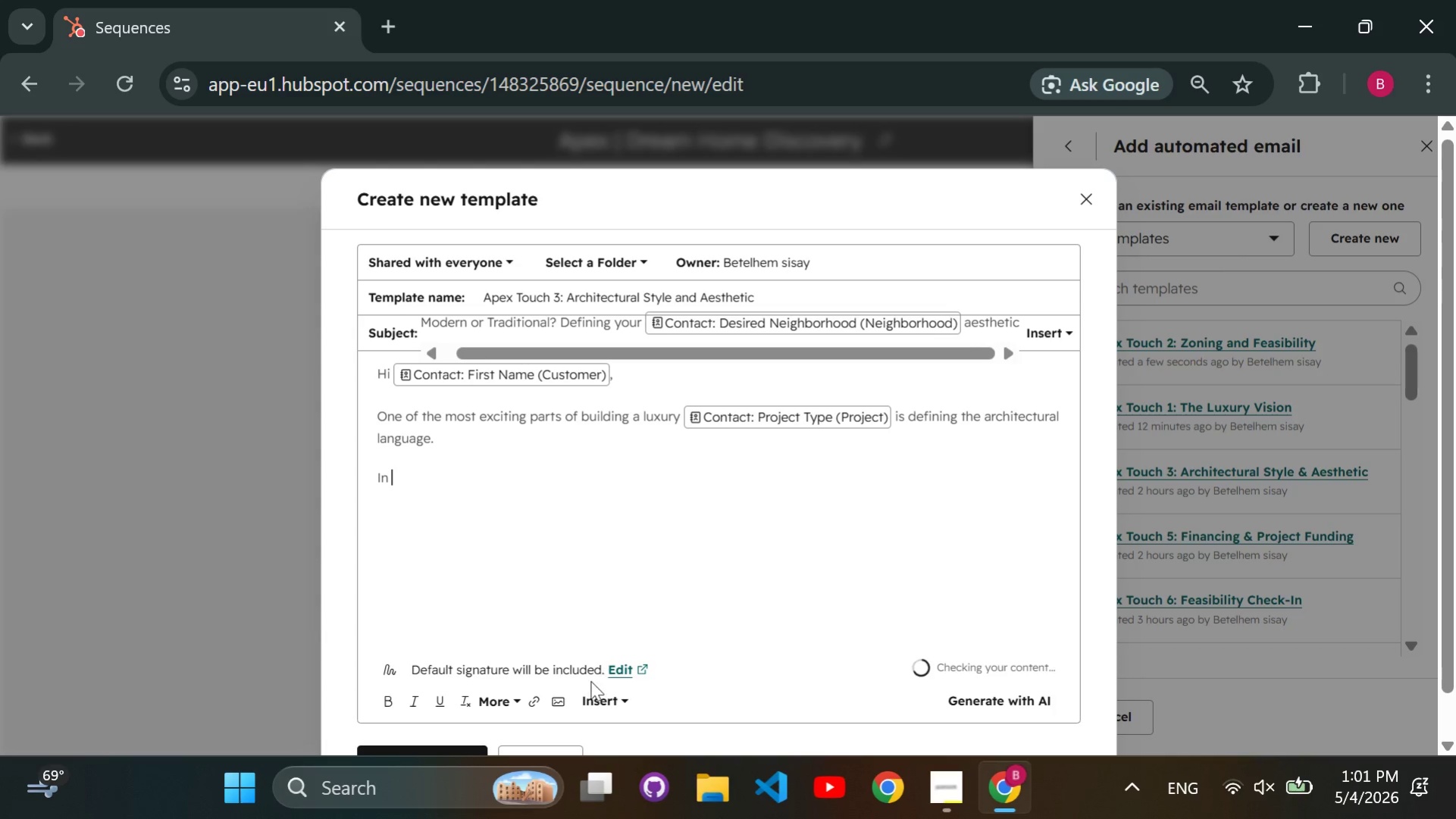 
left_click([593, 689])
 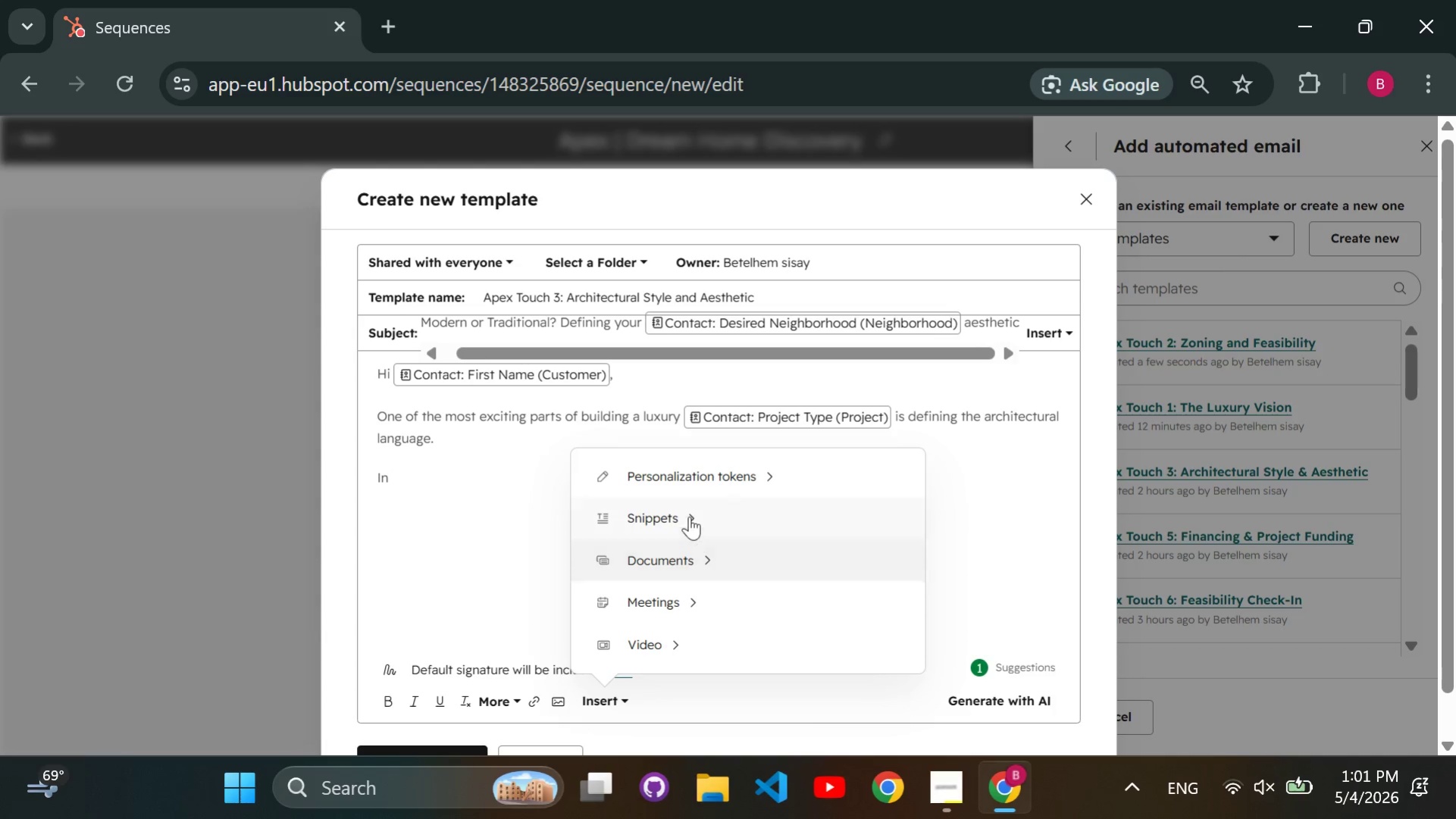 
left_click([681, 474])
 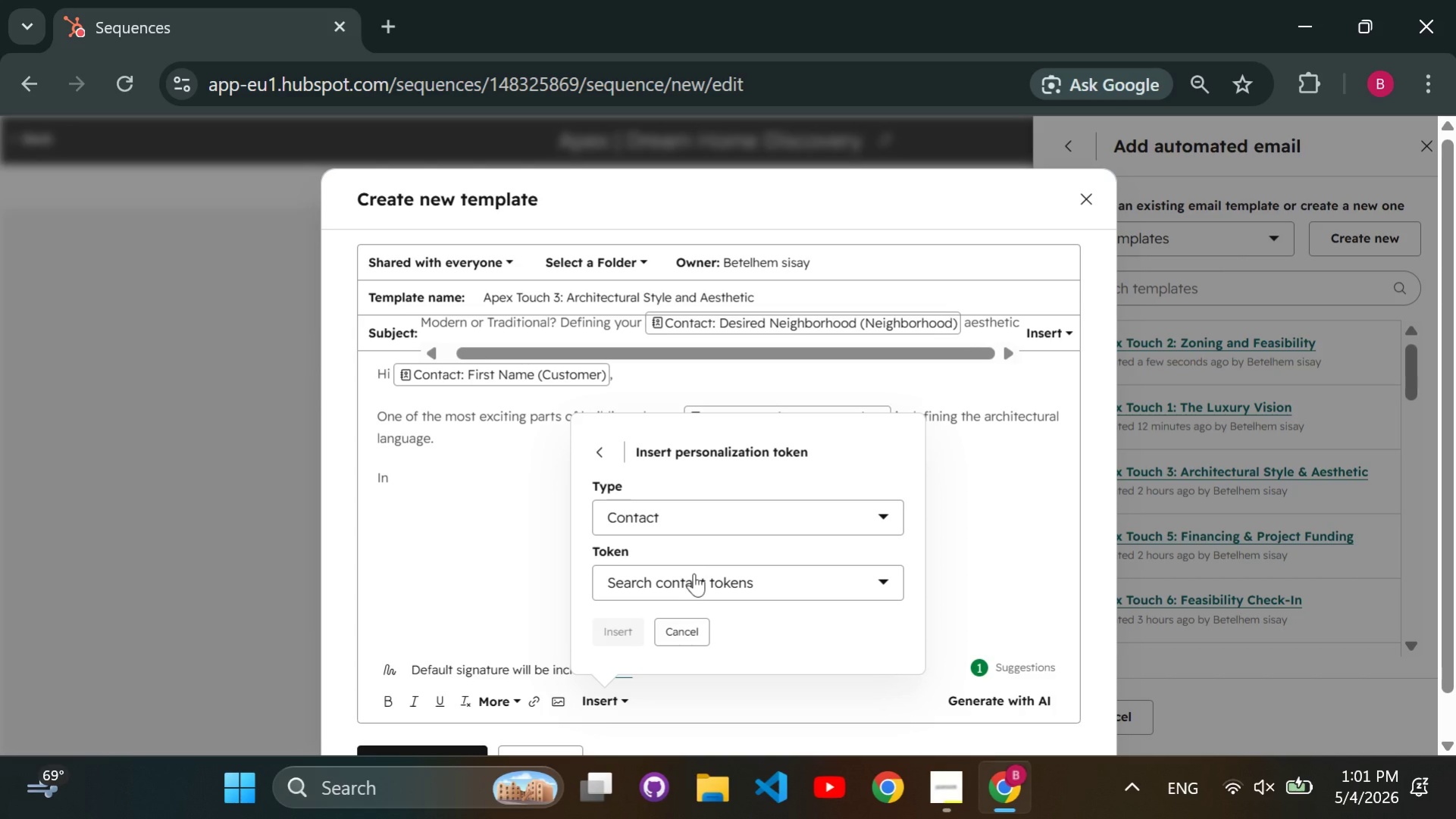 
left_click([694, 573])
 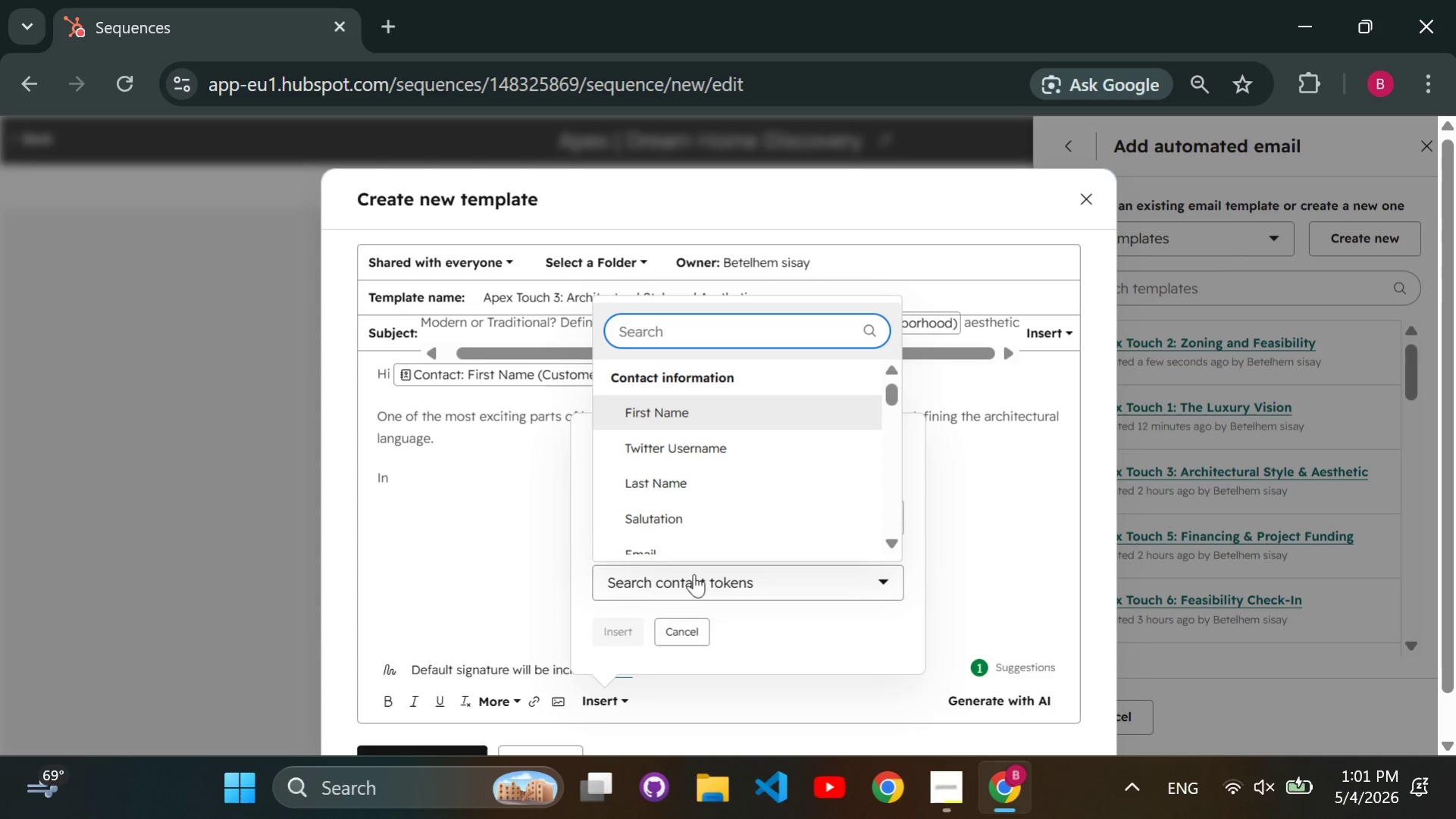 
type(neighborhood)
 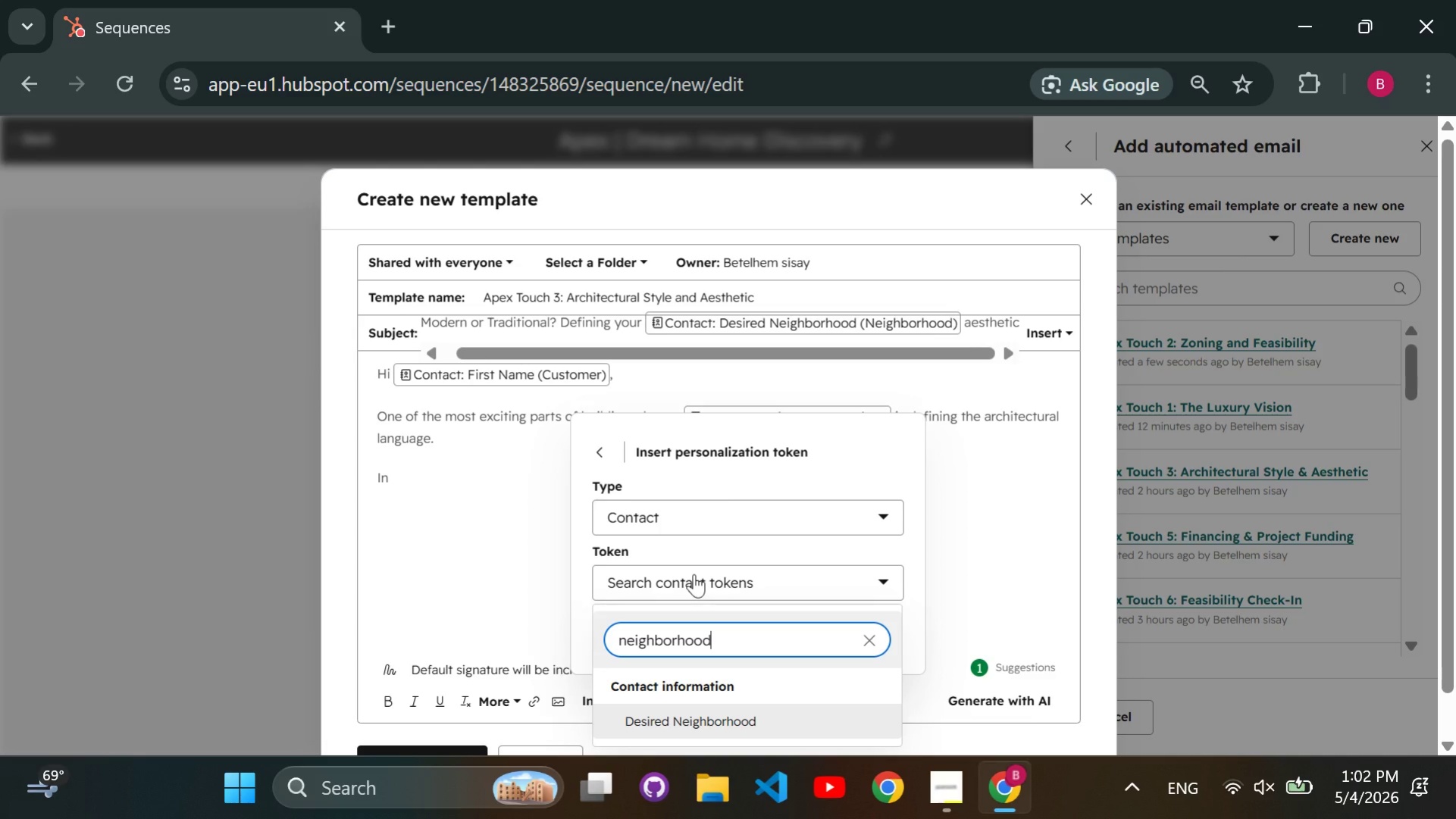 
key(Enter)
 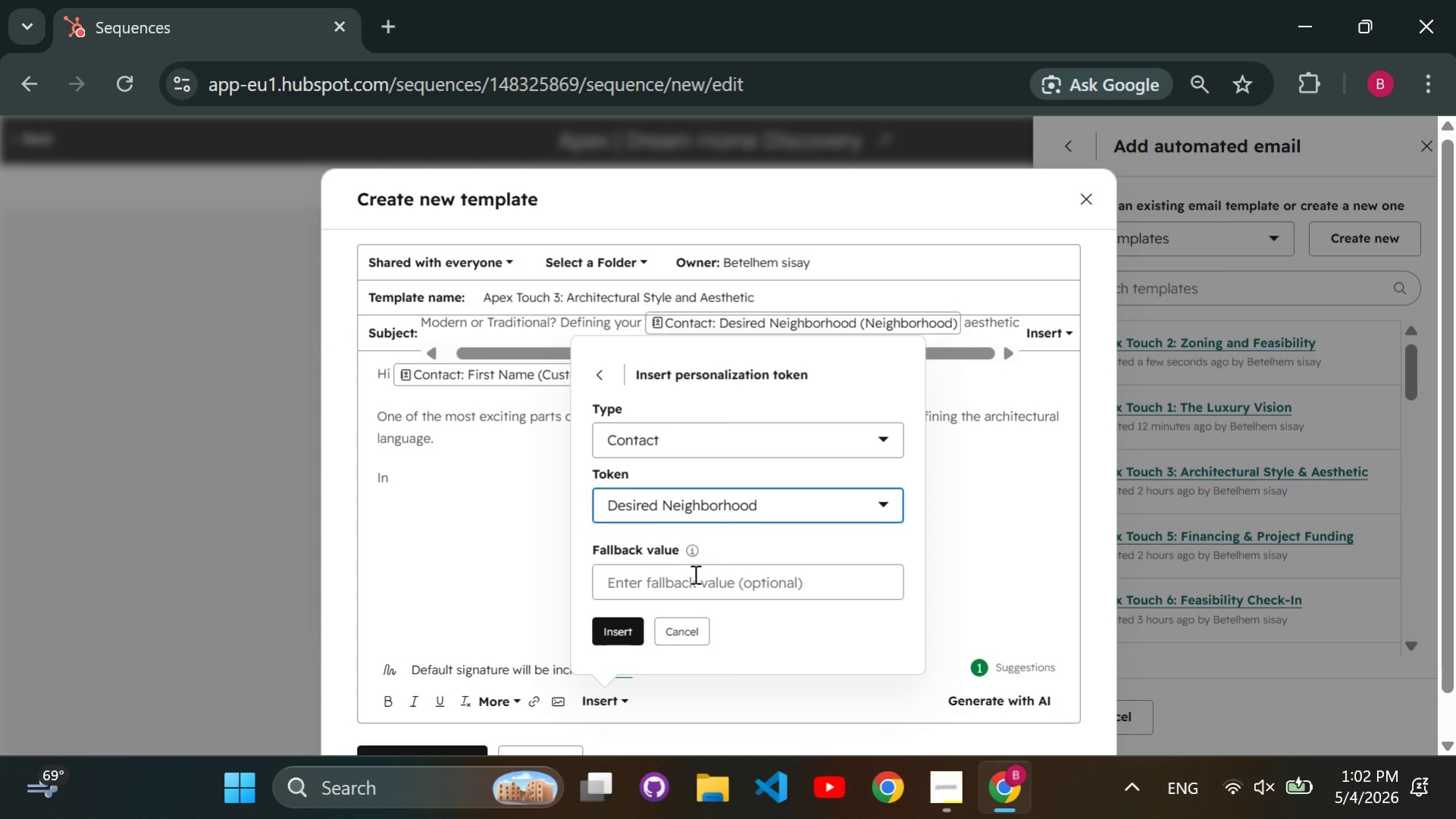 
double_click([705, 580])
 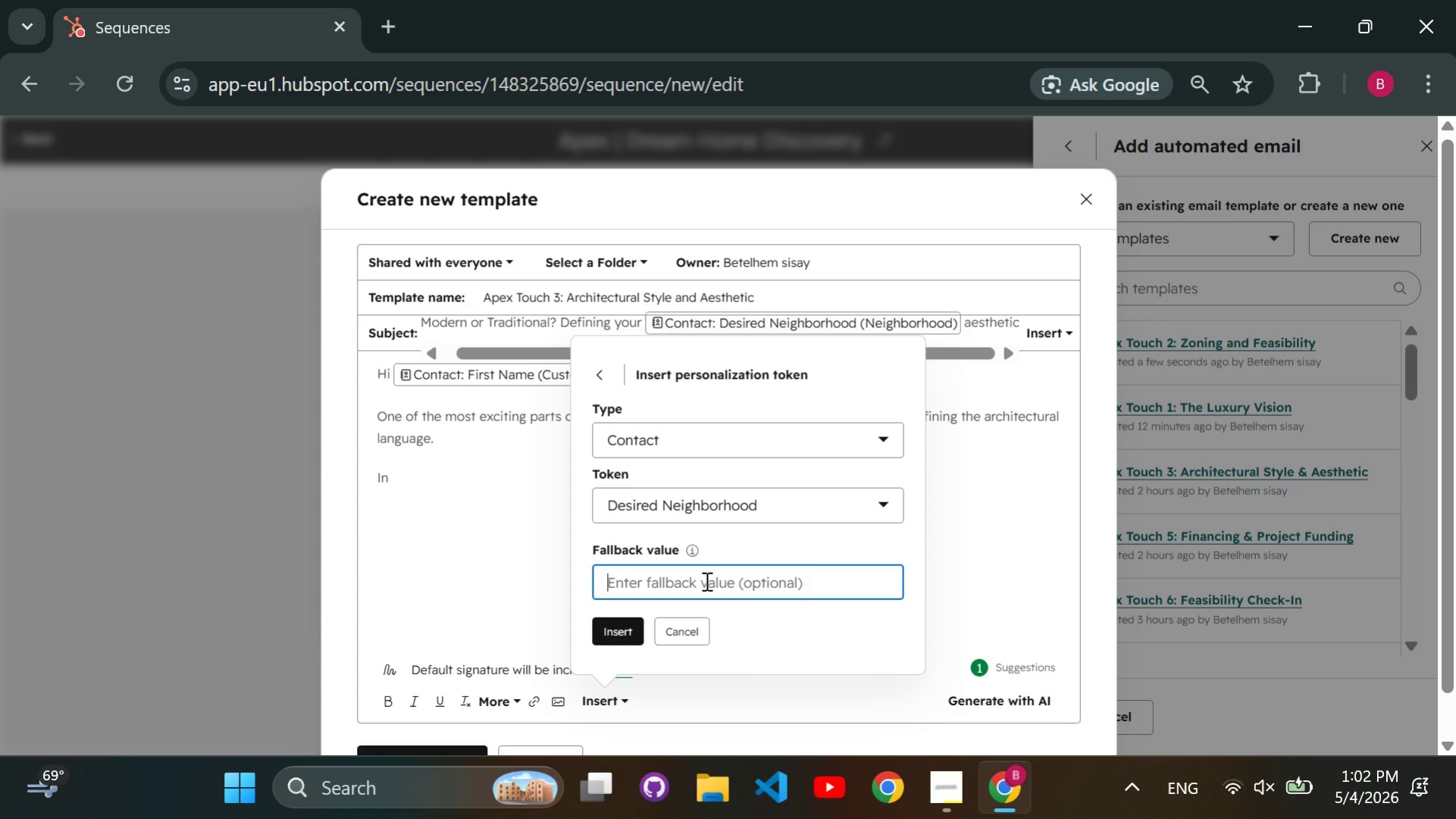 
type(Nei)
 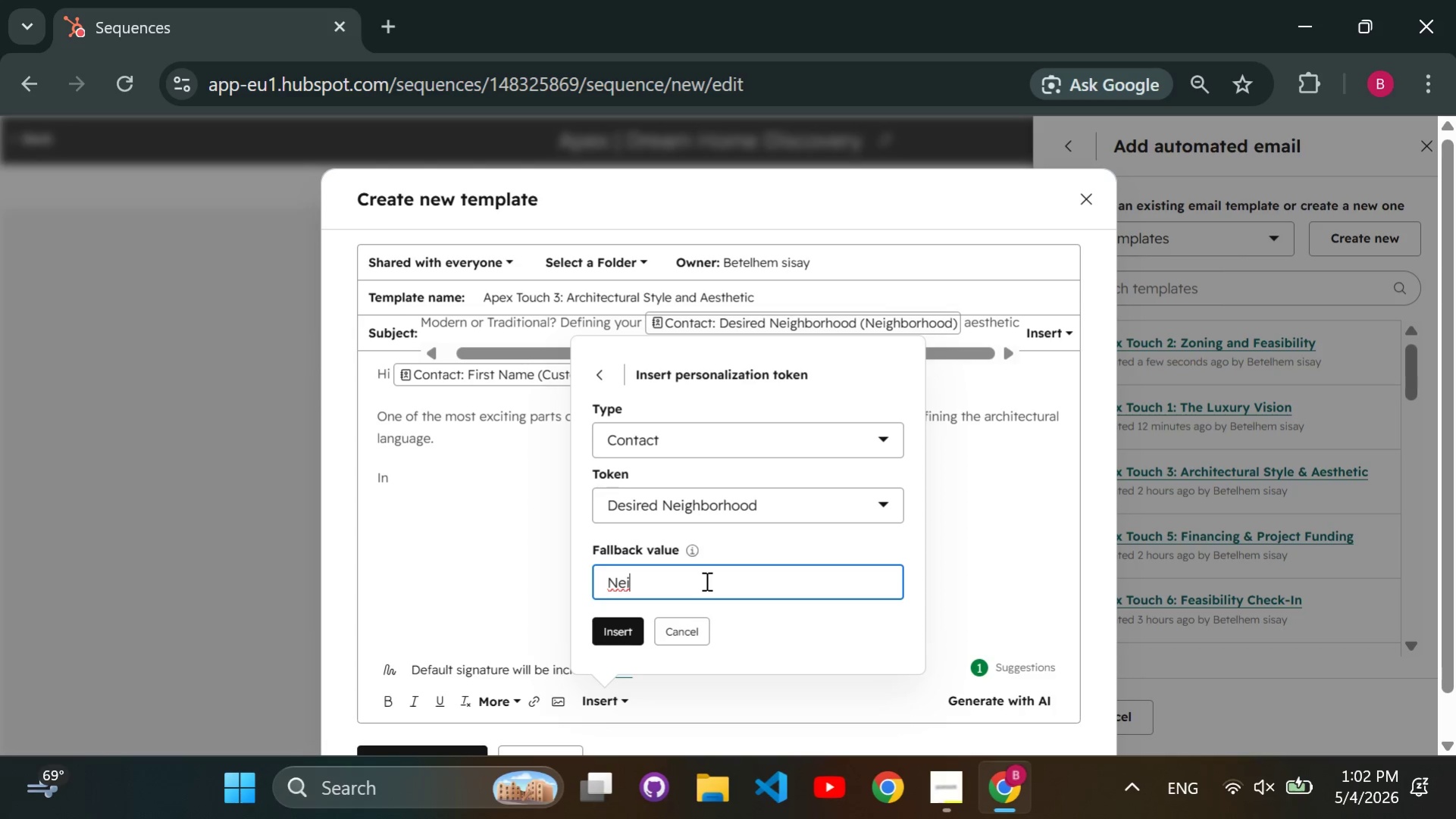 
wait(5.59)
 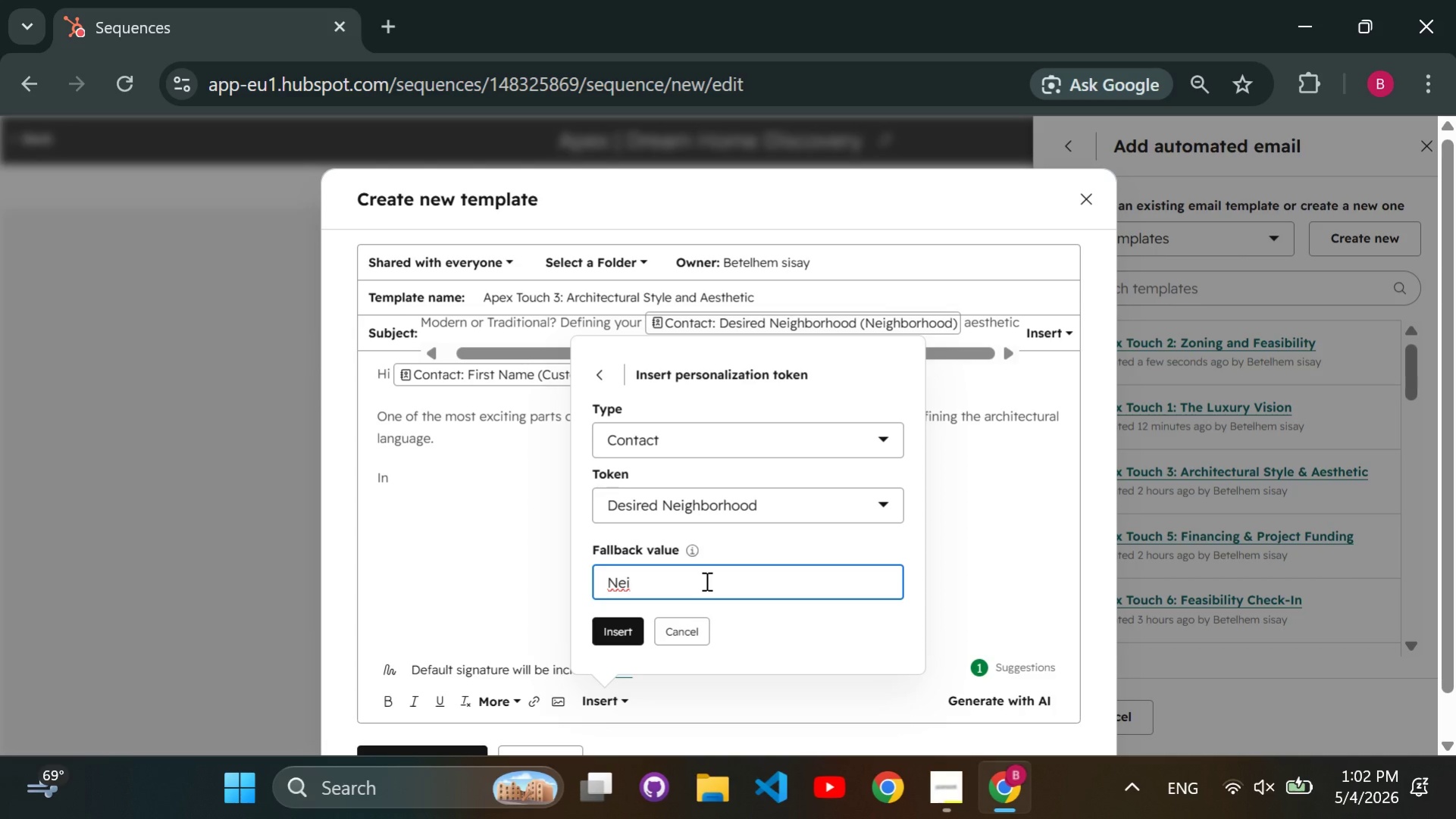 
type(ghborhood)
 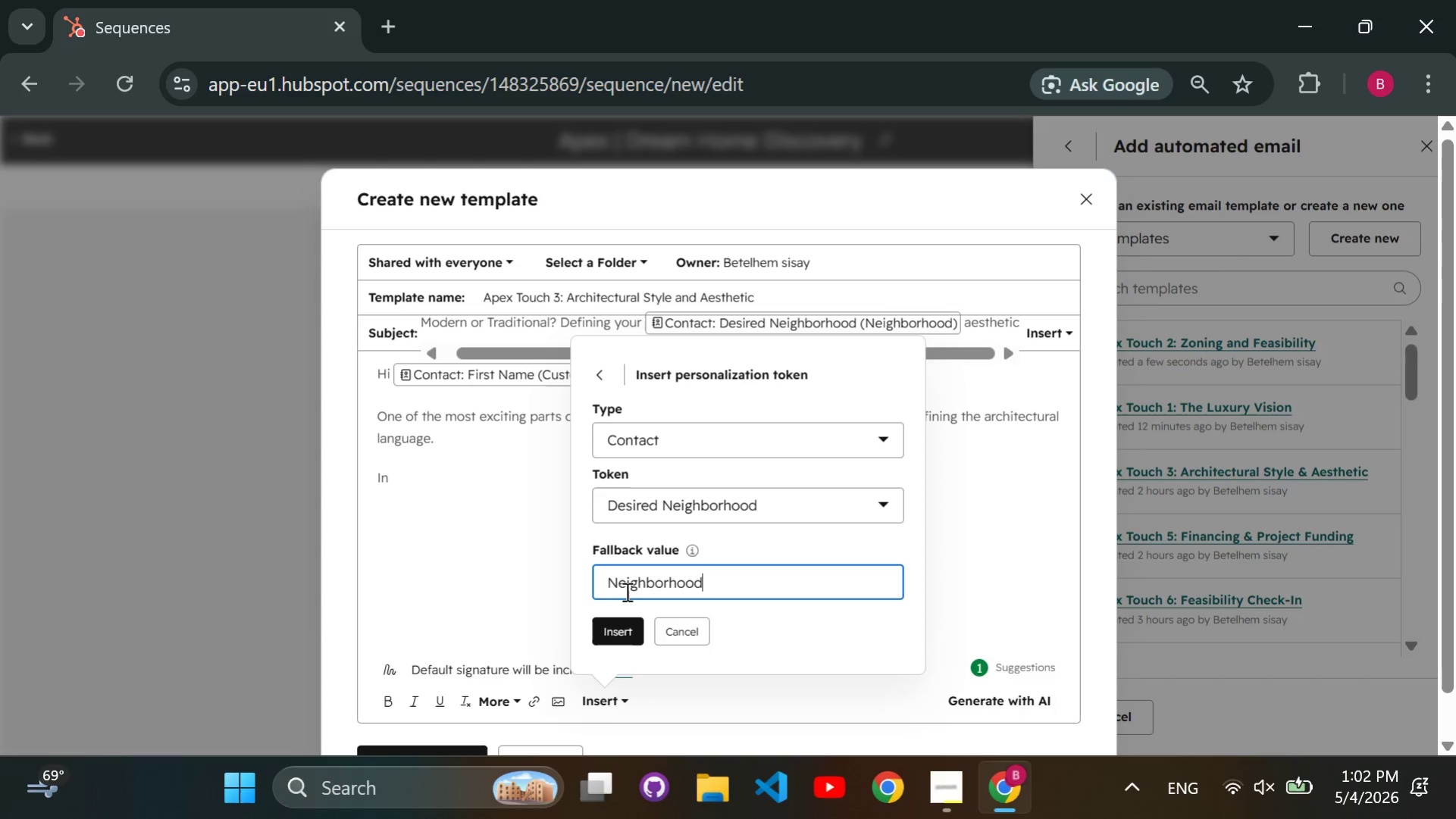 
left_click([613, 624])
 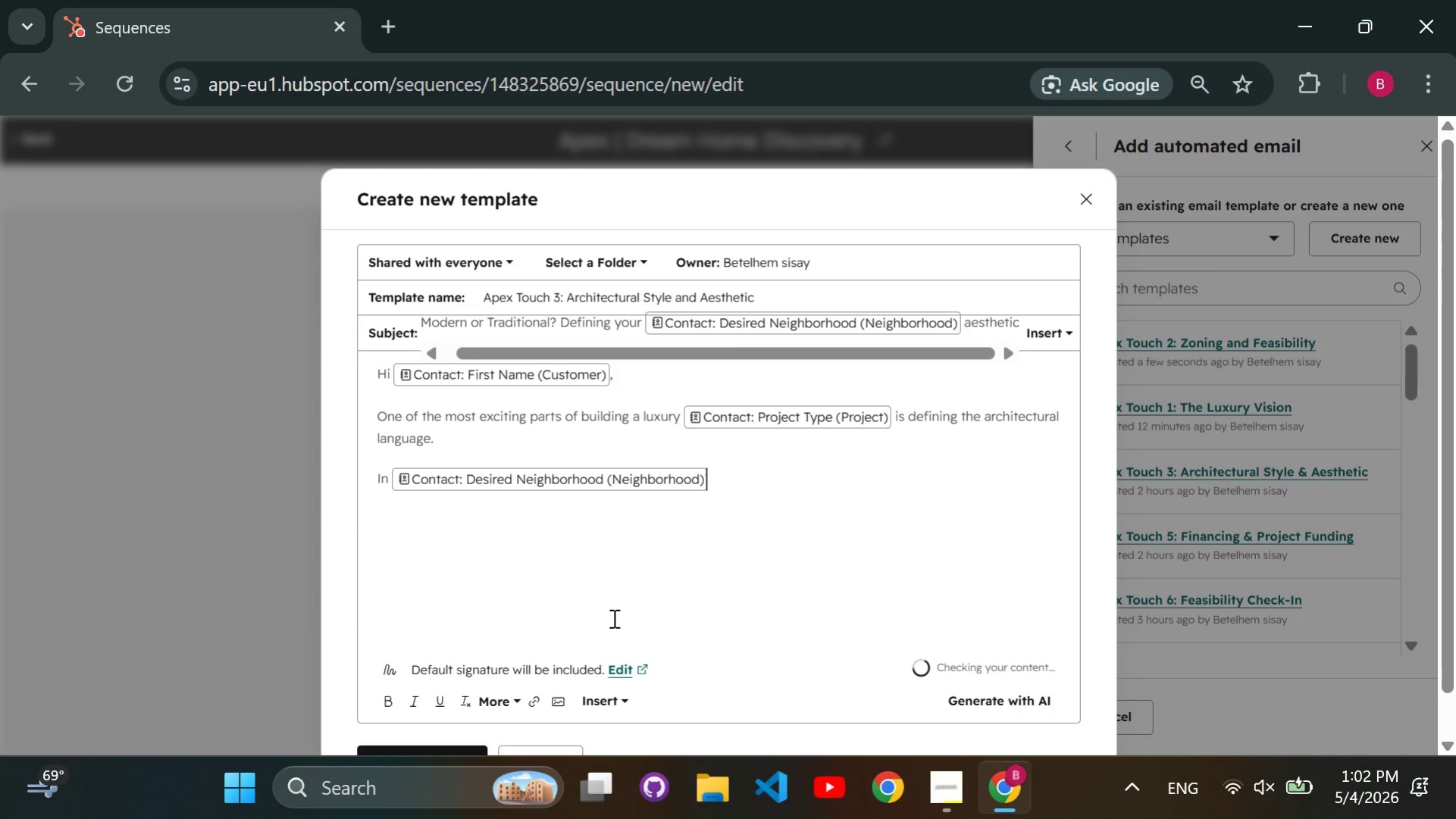 
key(Space)
 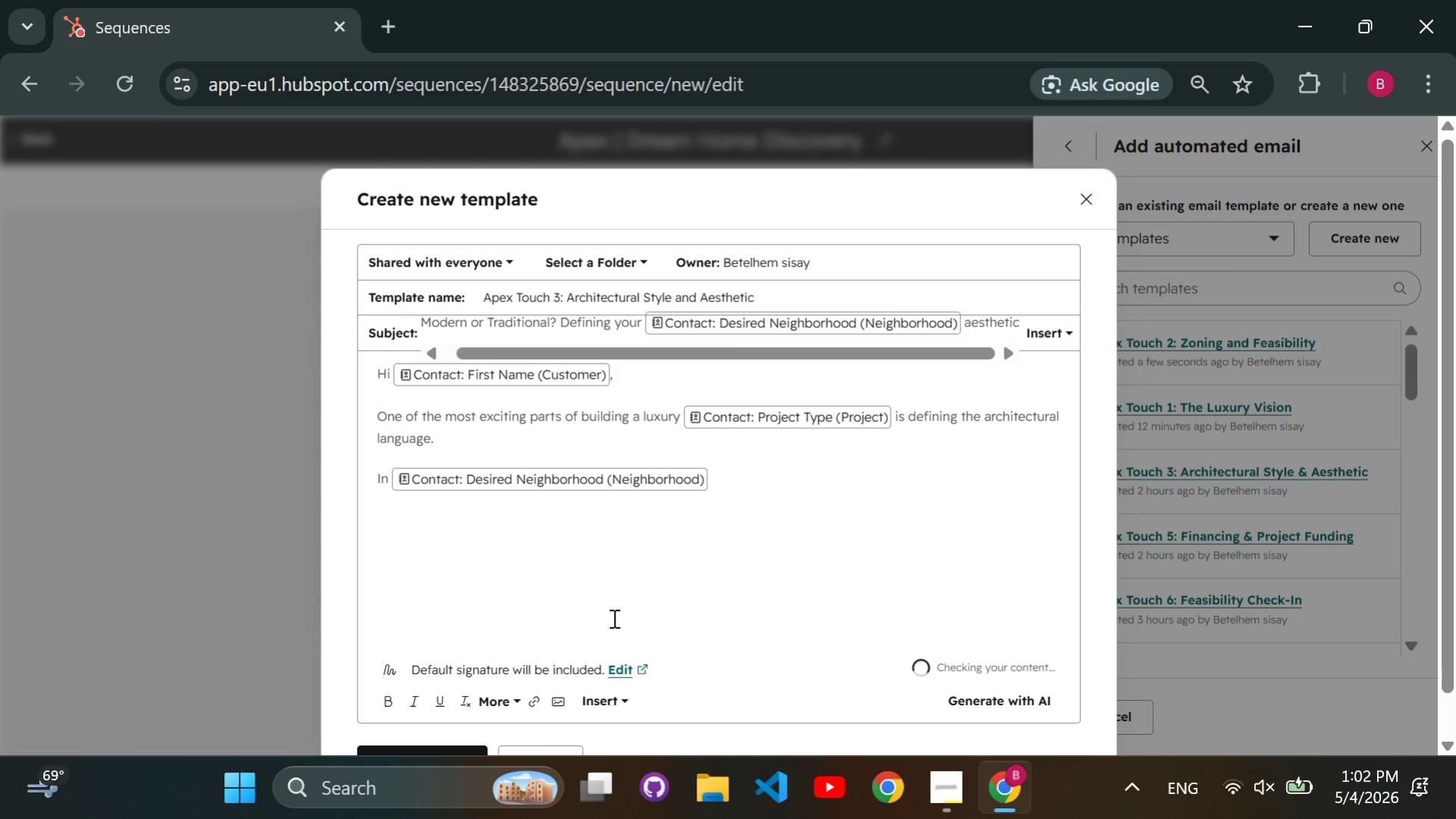 
key(Backspace)
 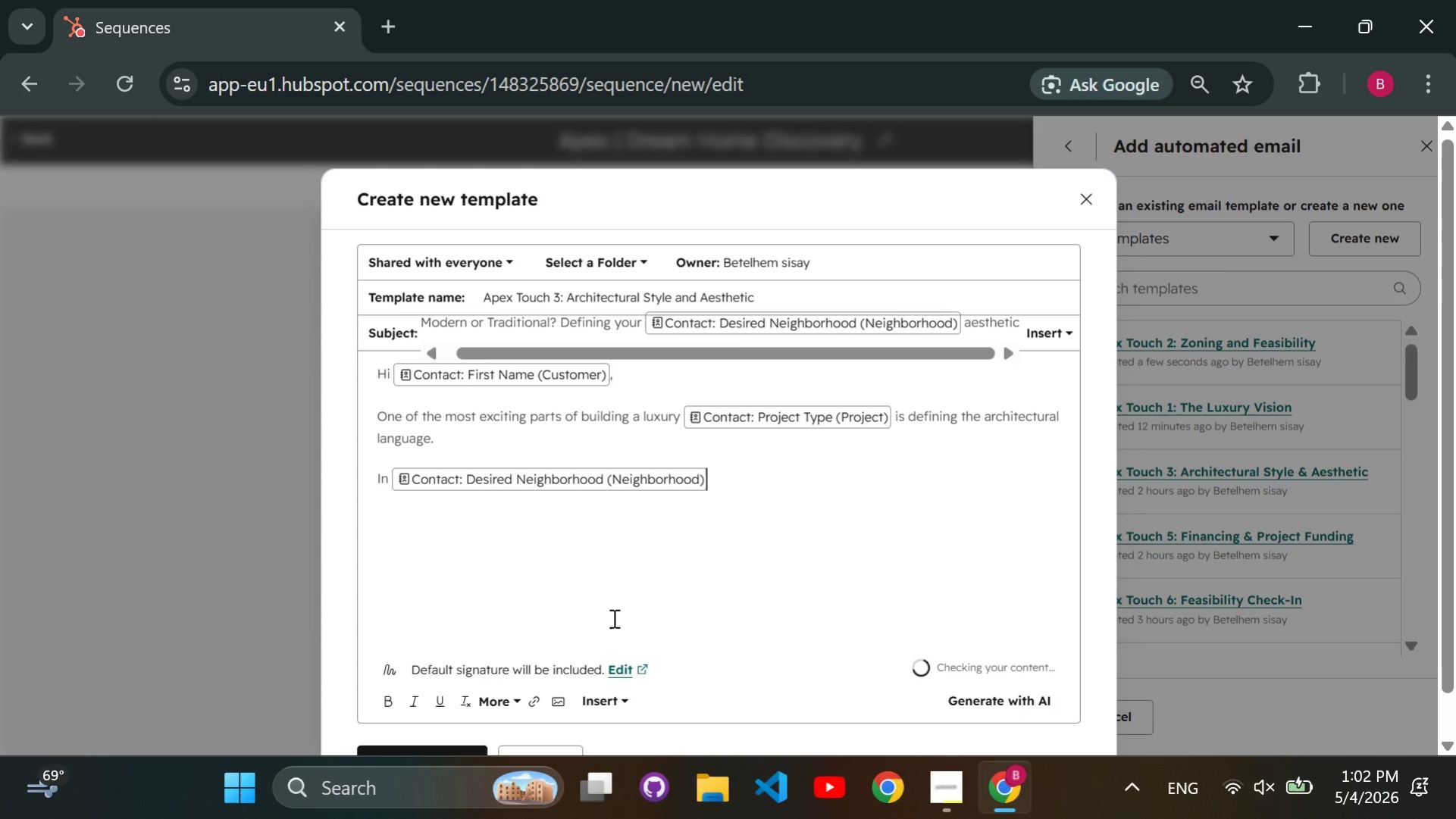 
key(Comma)
 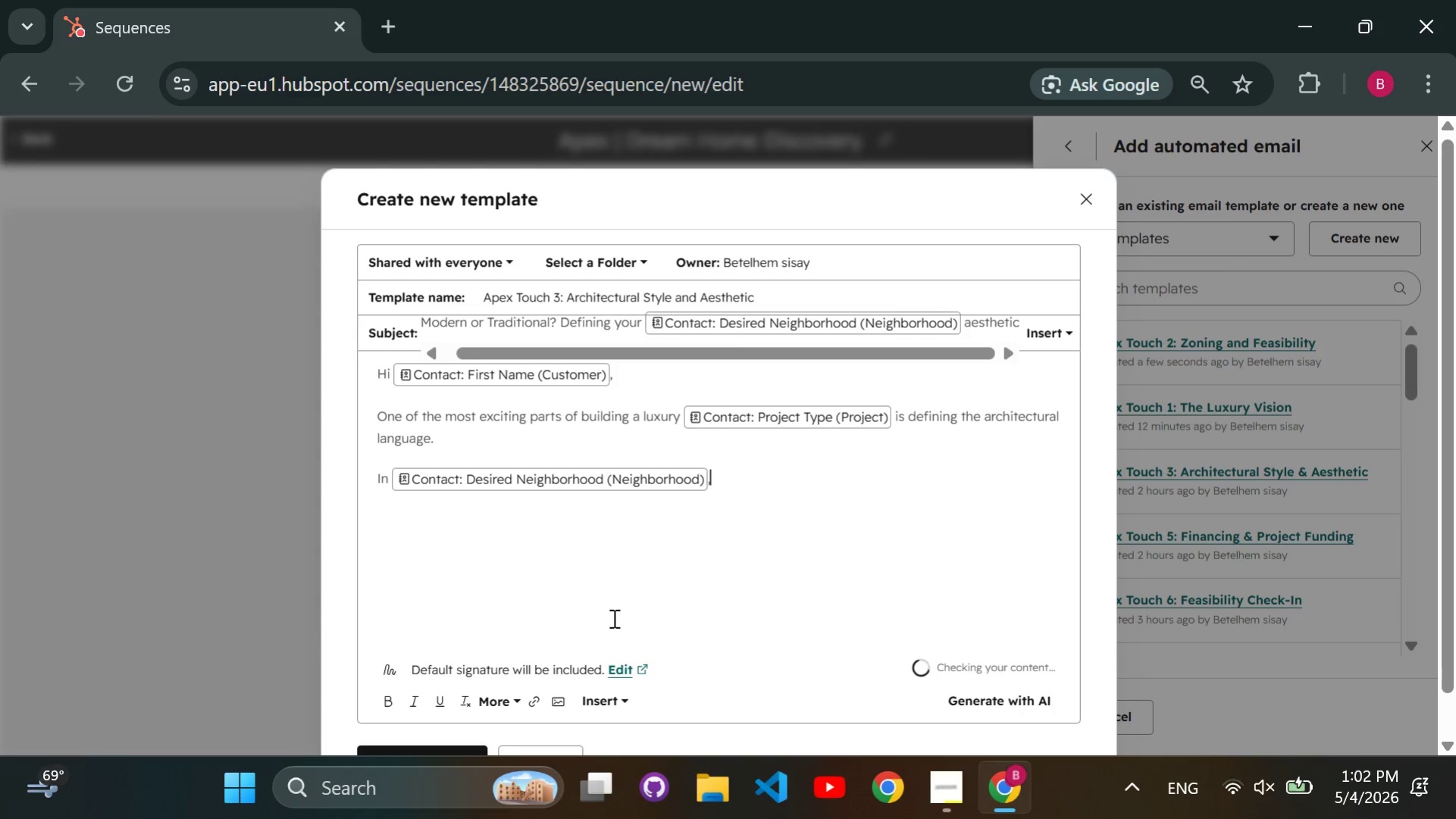 
key(Space)
 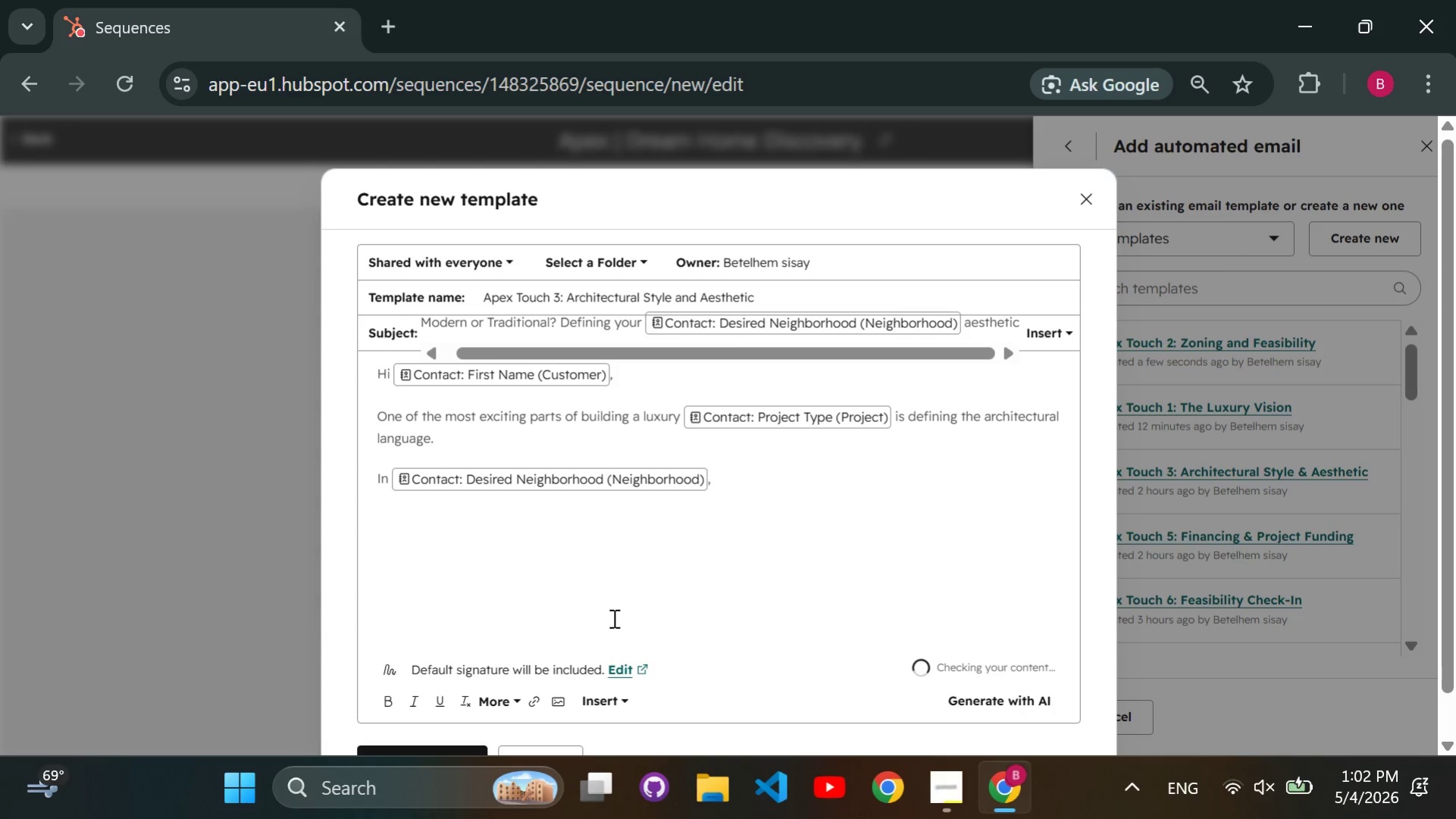 
key(CapsLock)
 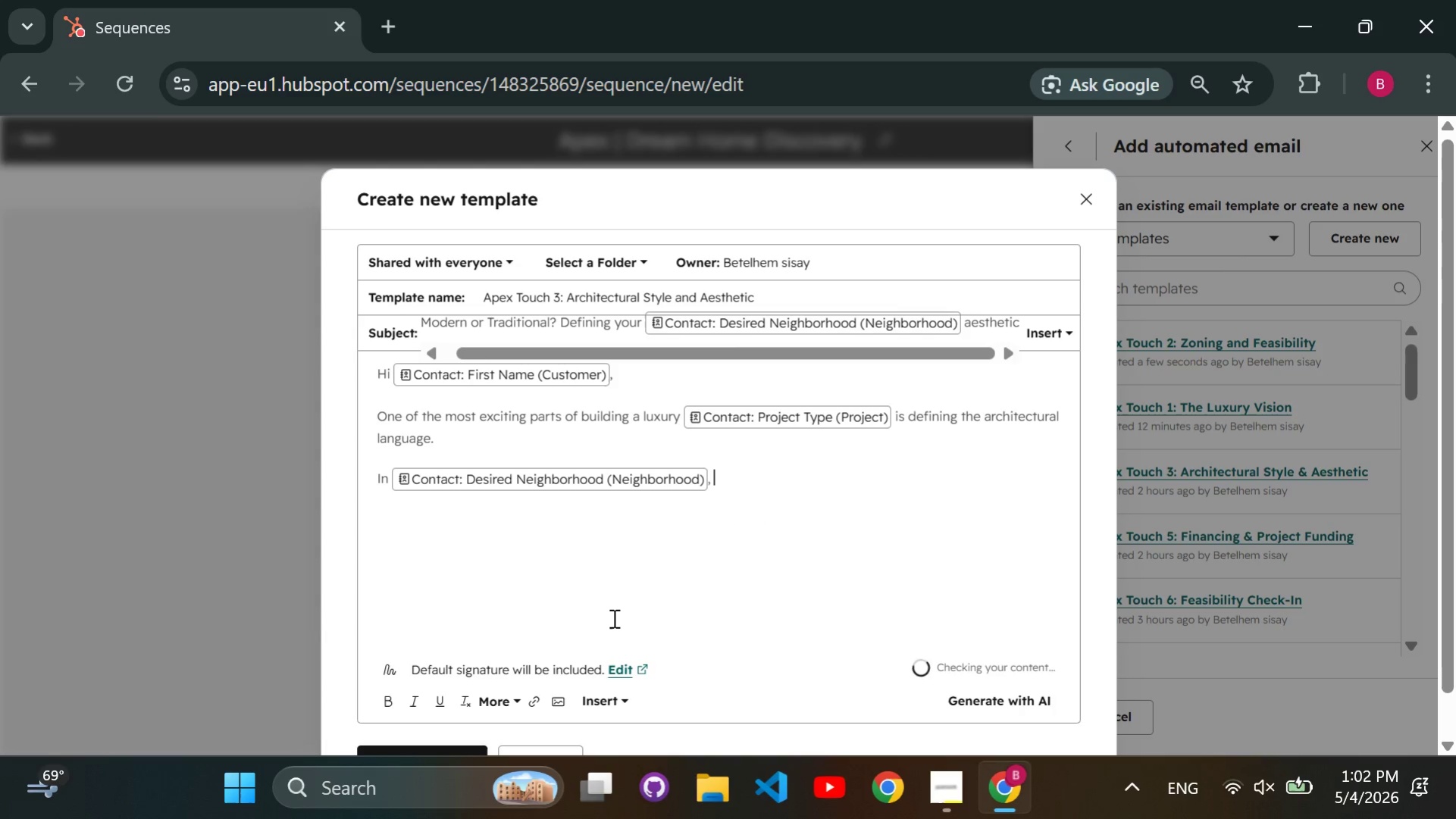 
key(W)
 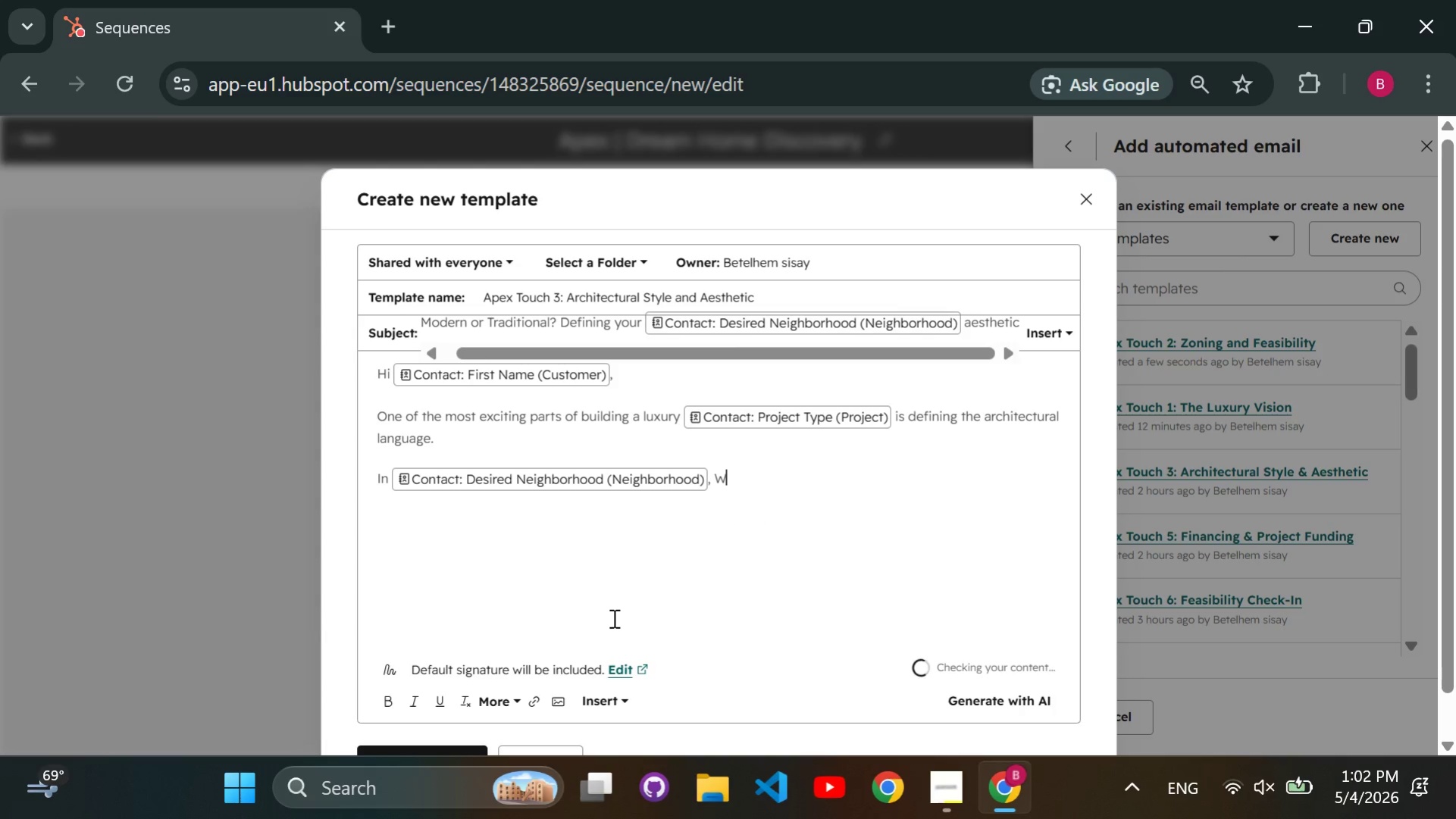 
key(CapsLock)
 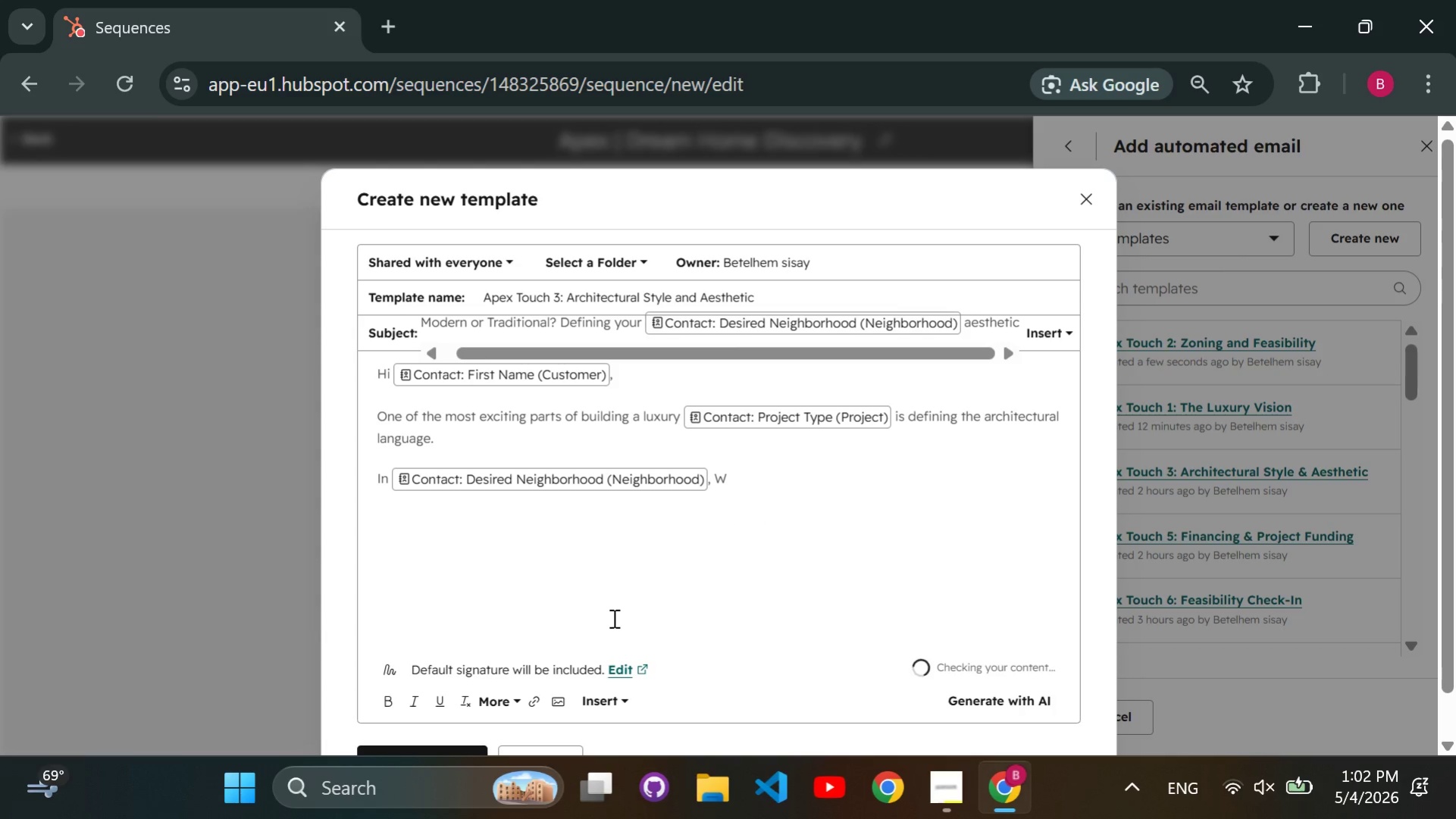 
key(E)
 